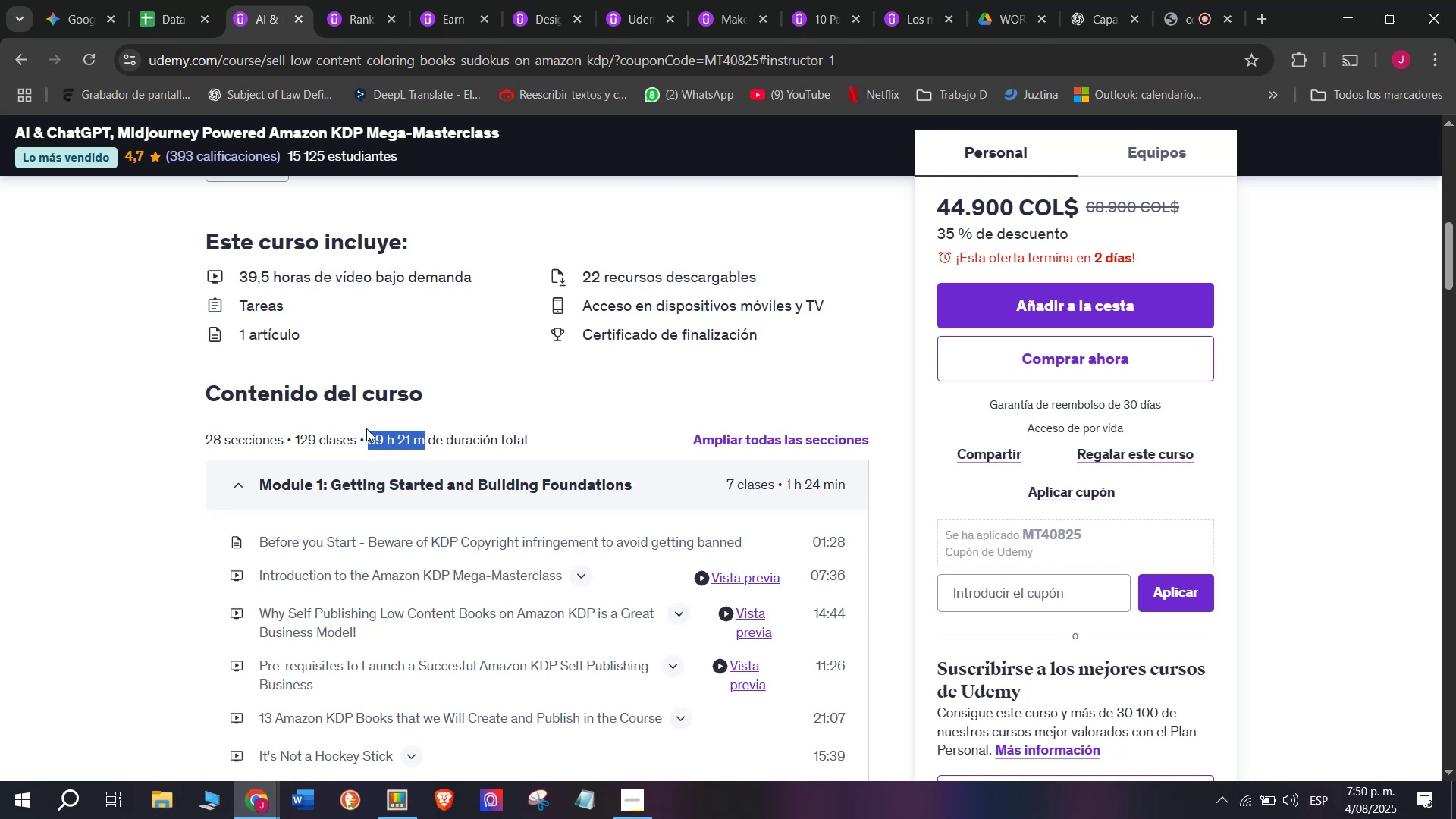 
key(Break)
 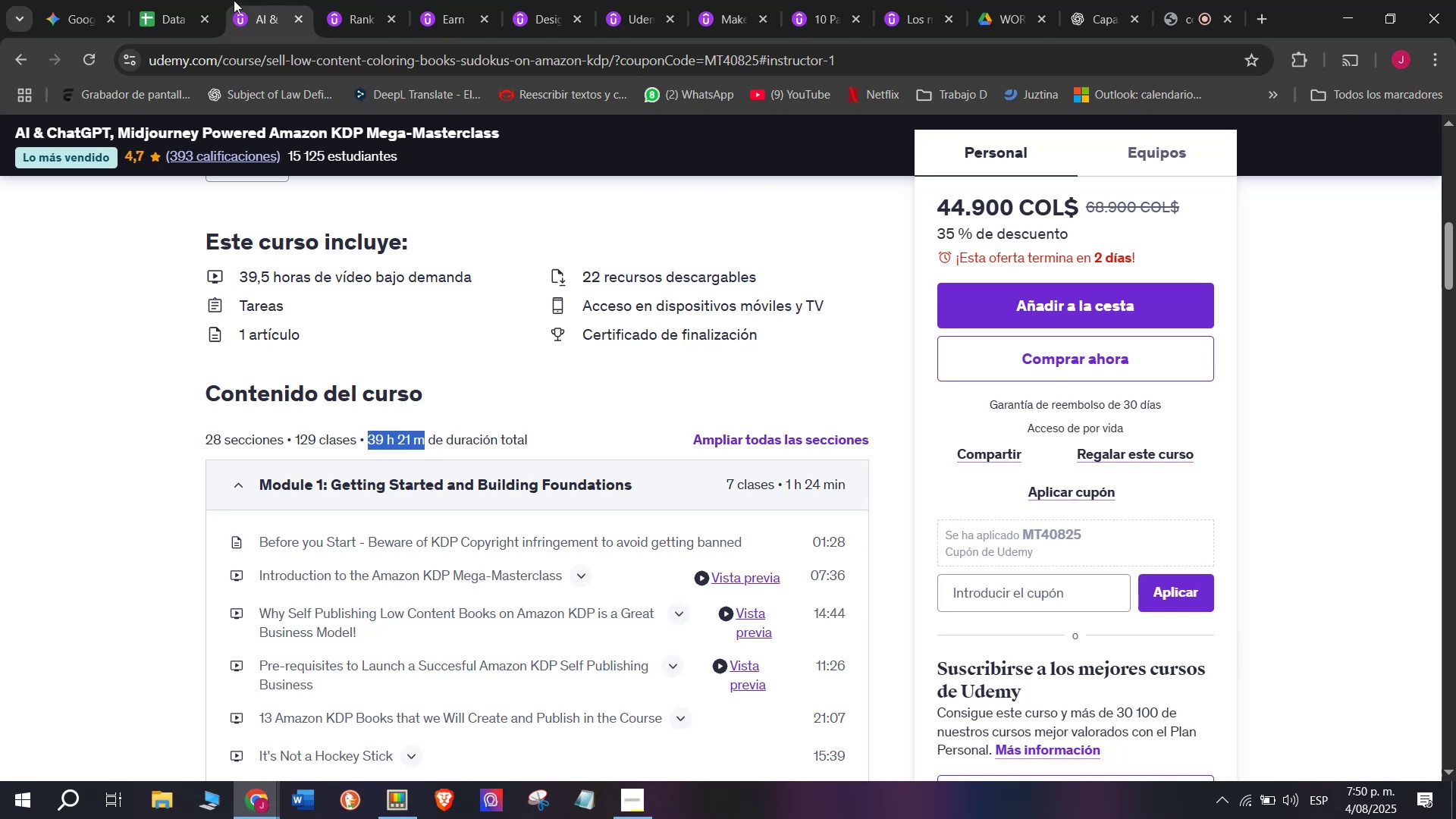 
key(Control+ControlLeft)
 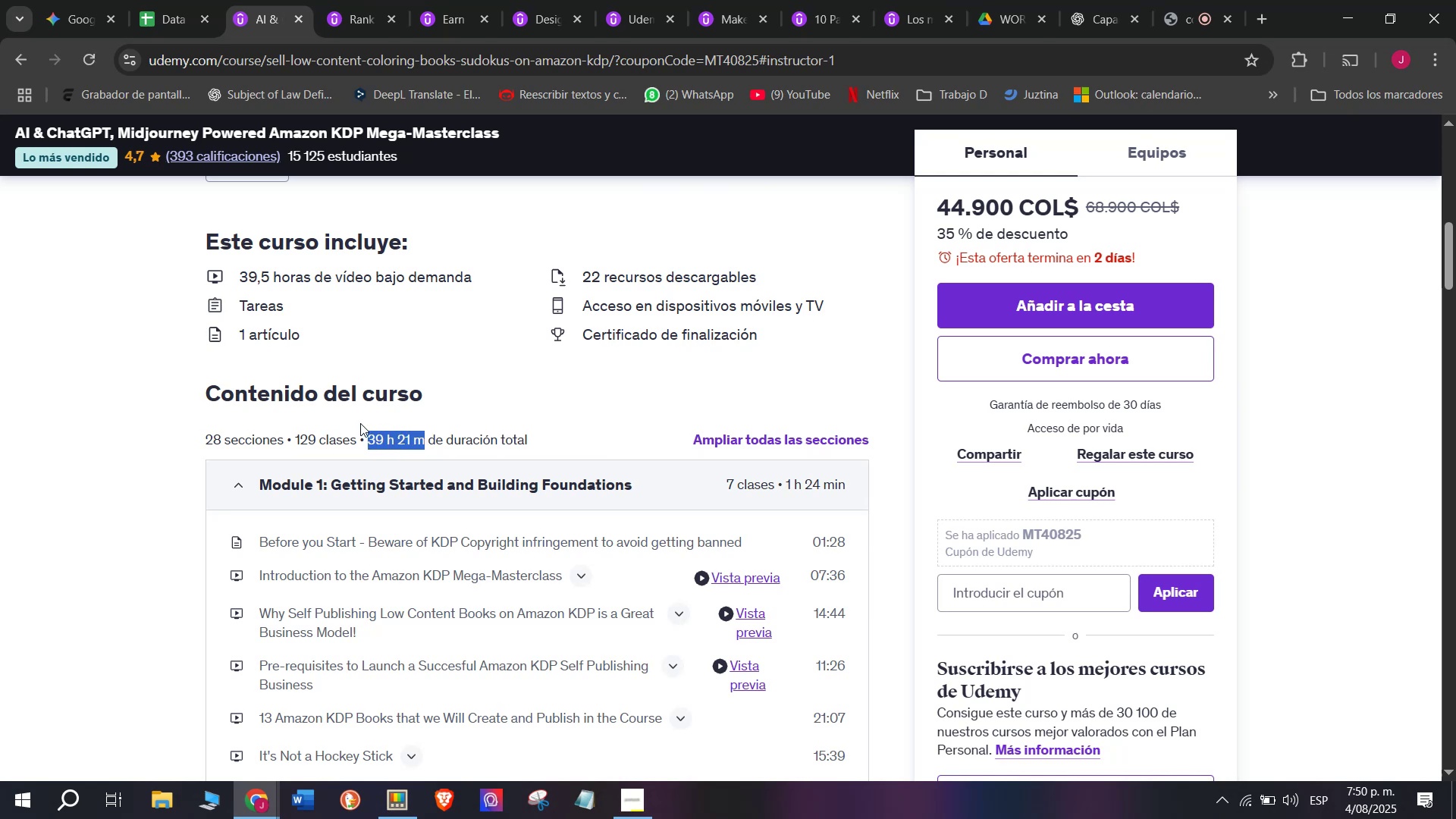 
key(Control+C)
 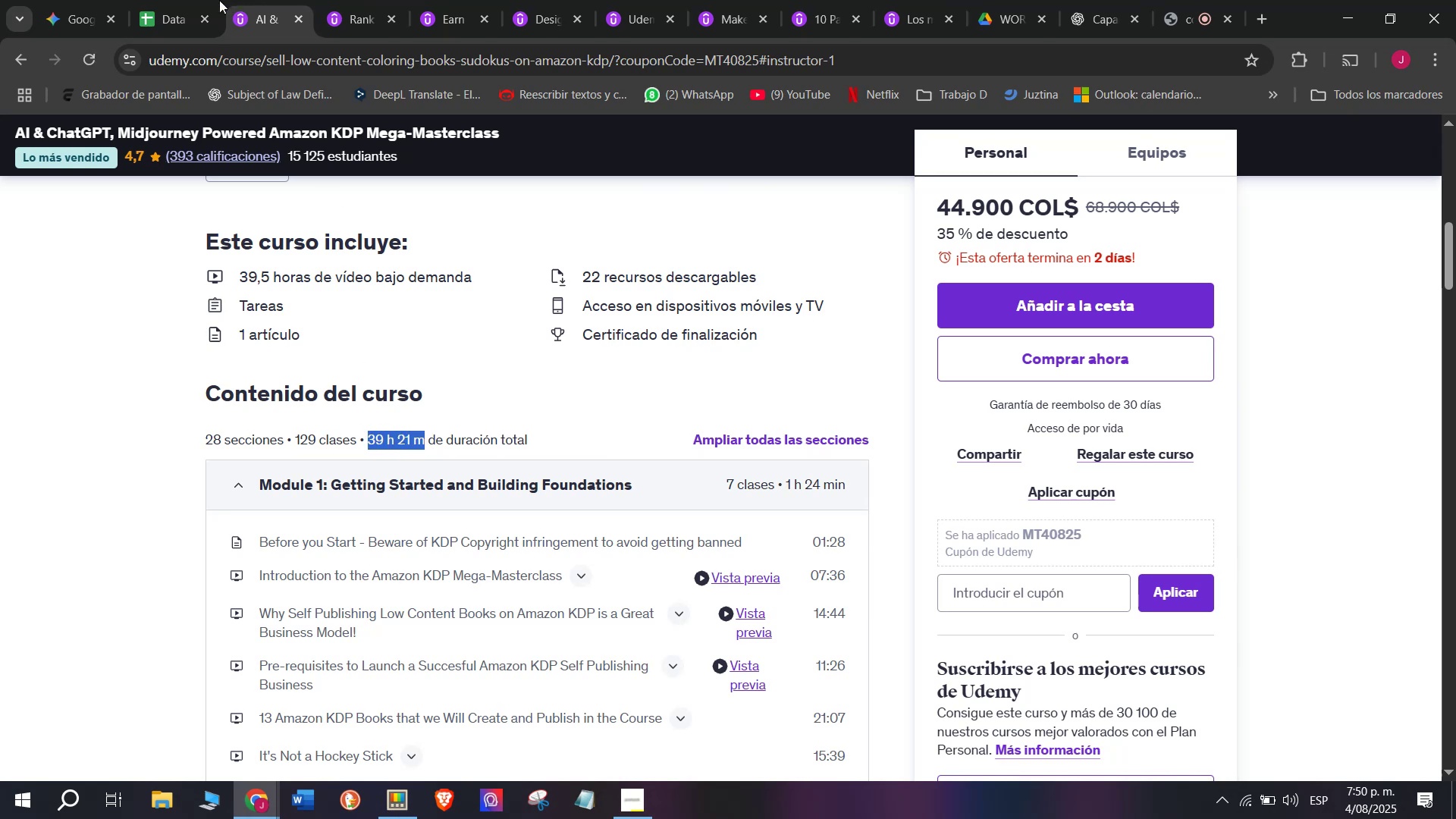 
left_click([149, 0])
 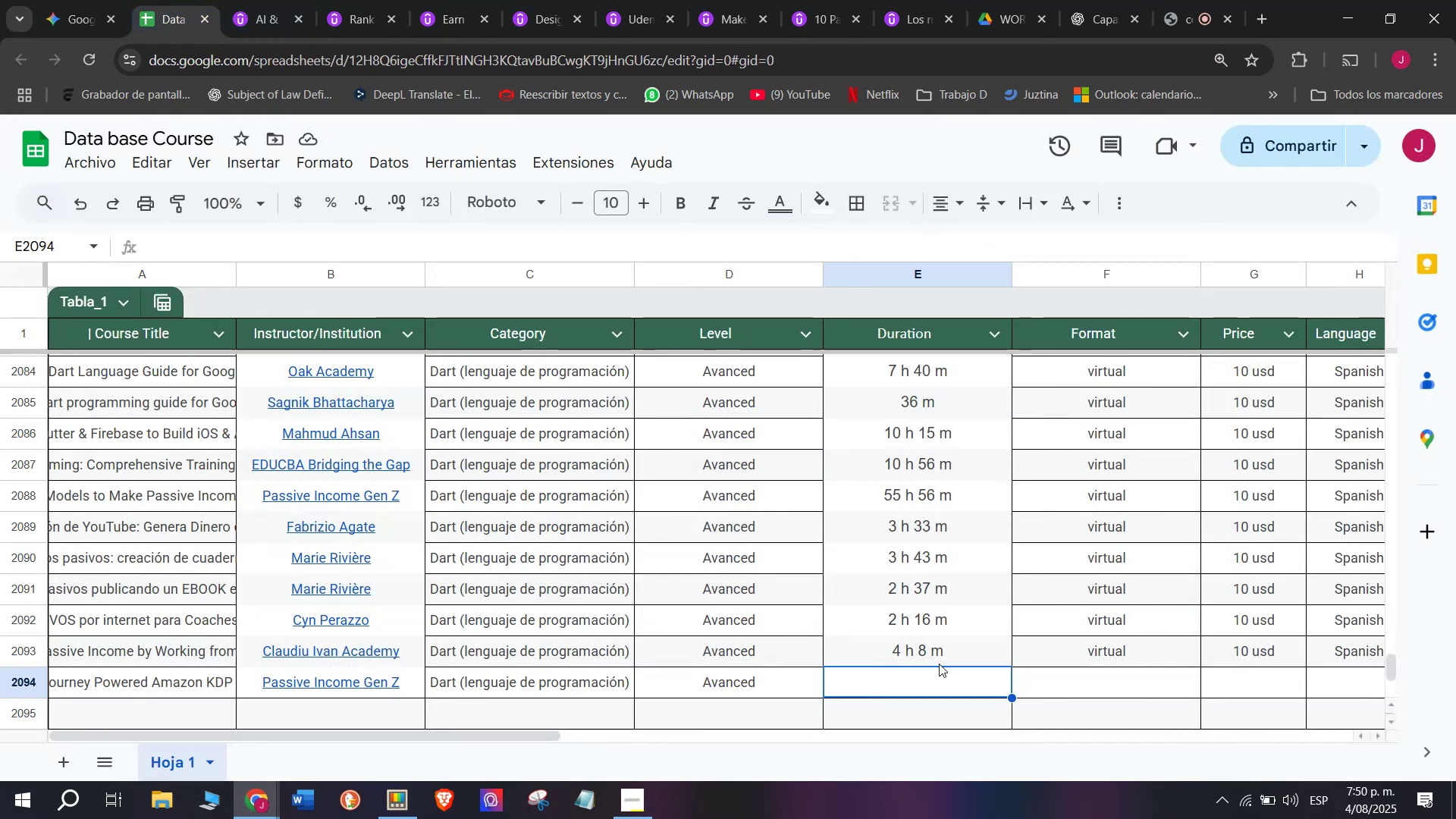 
key(Control+ControlLeft)
 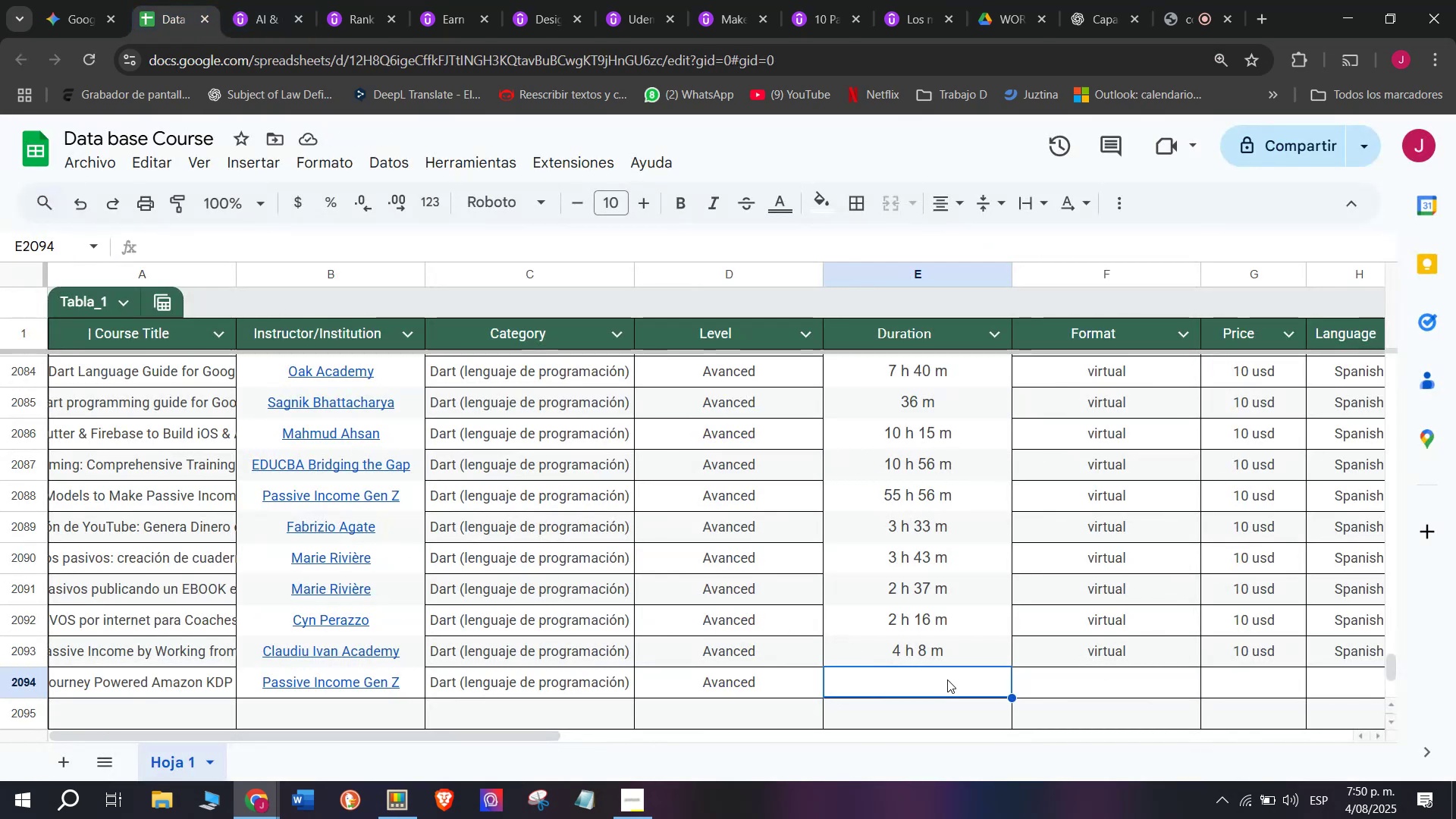 
key(Z)
 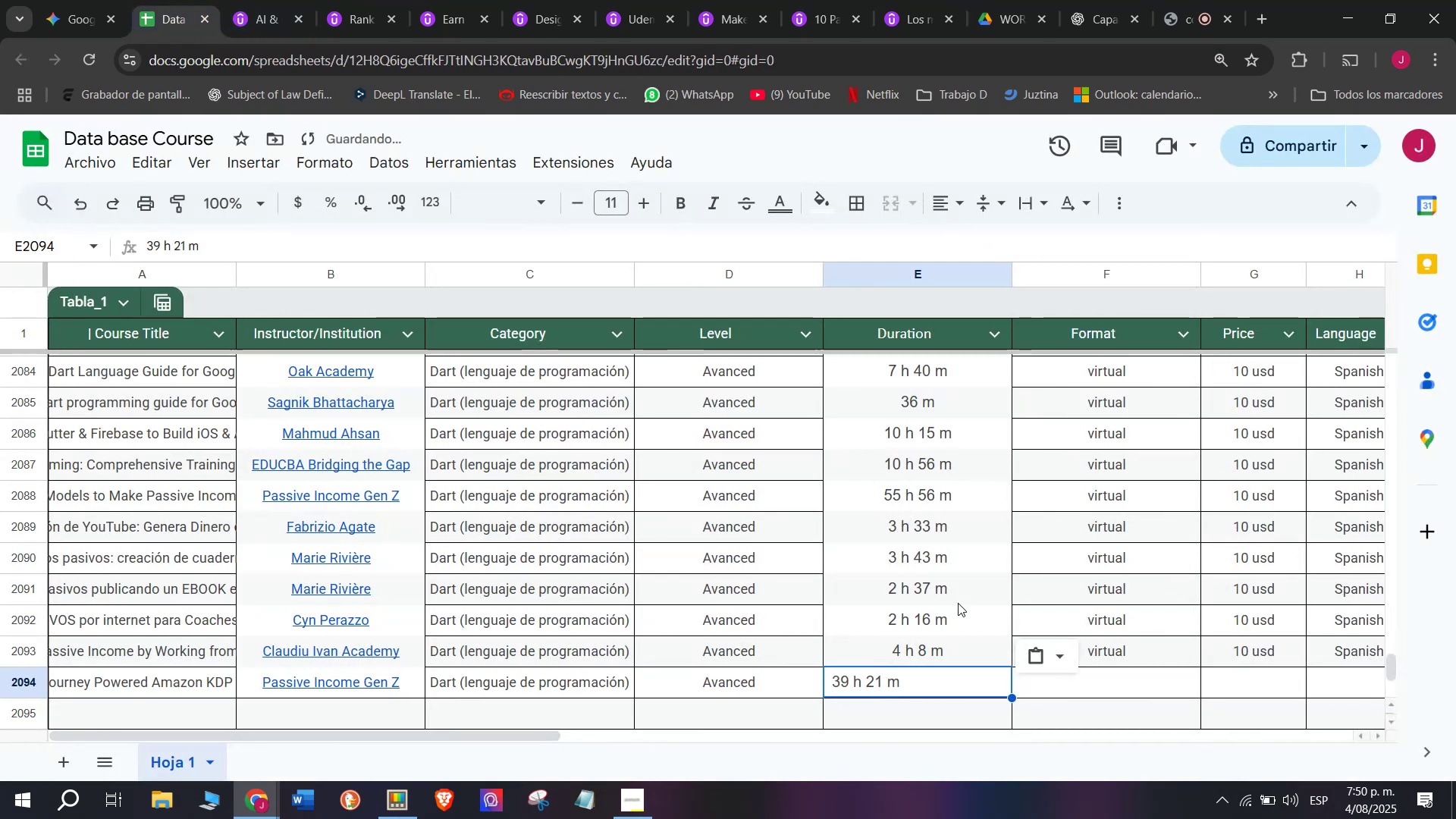 
key(Control+V)
 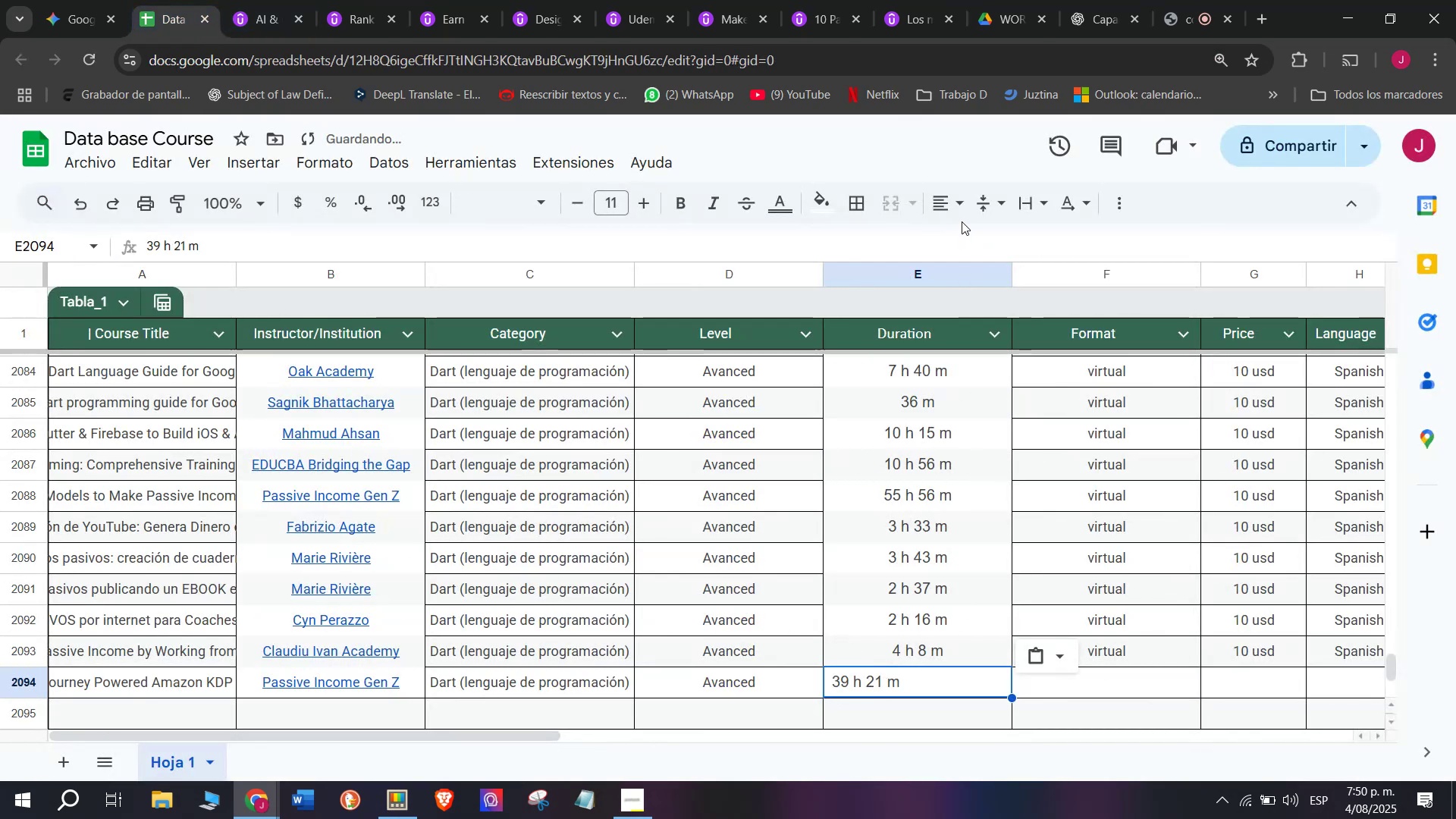 
double_click([964, 194])
 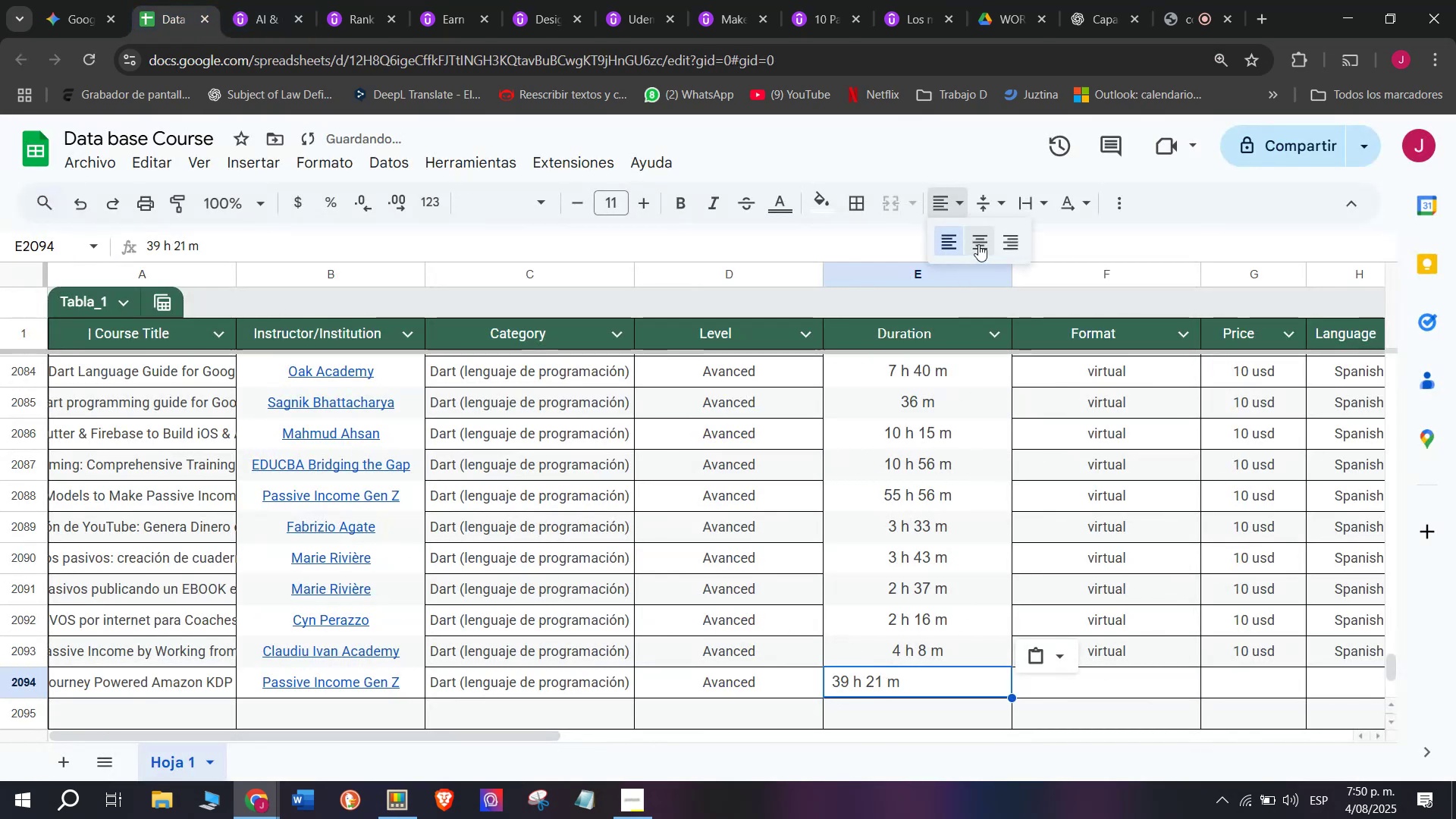 
left_click([979, 243])
 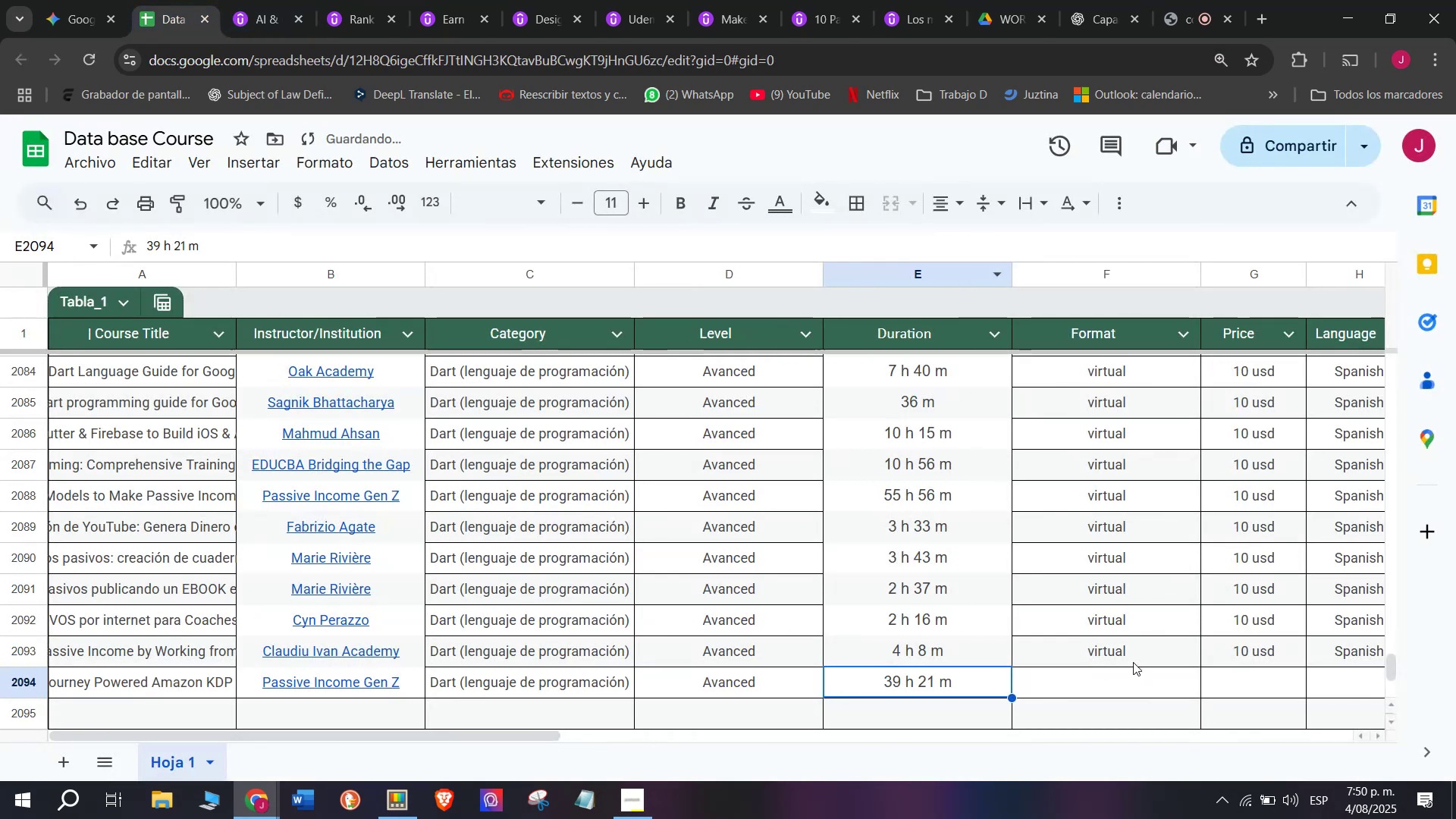 
left_click([1134, 655])
 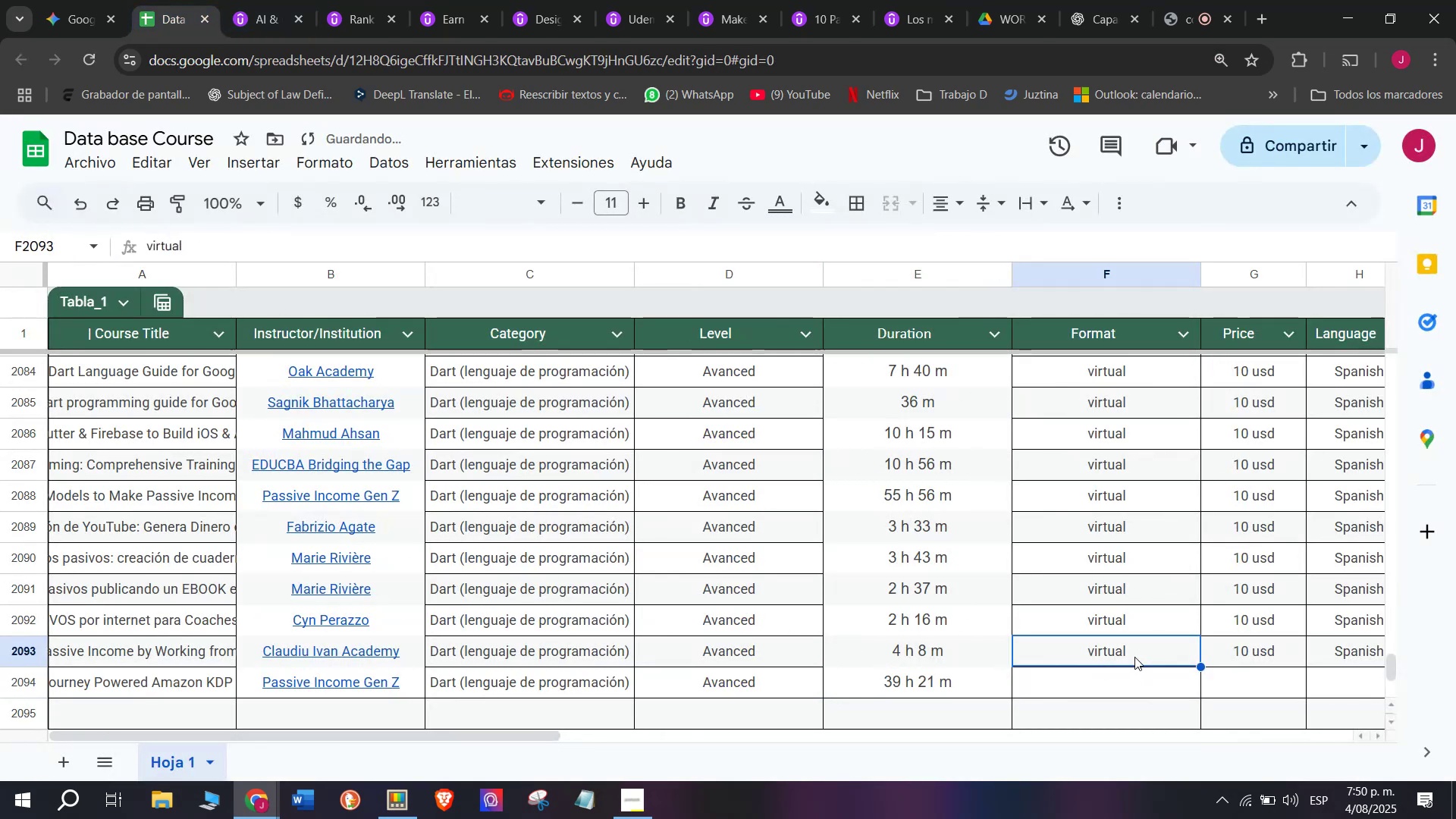 
key(Control+ControlLeft)
 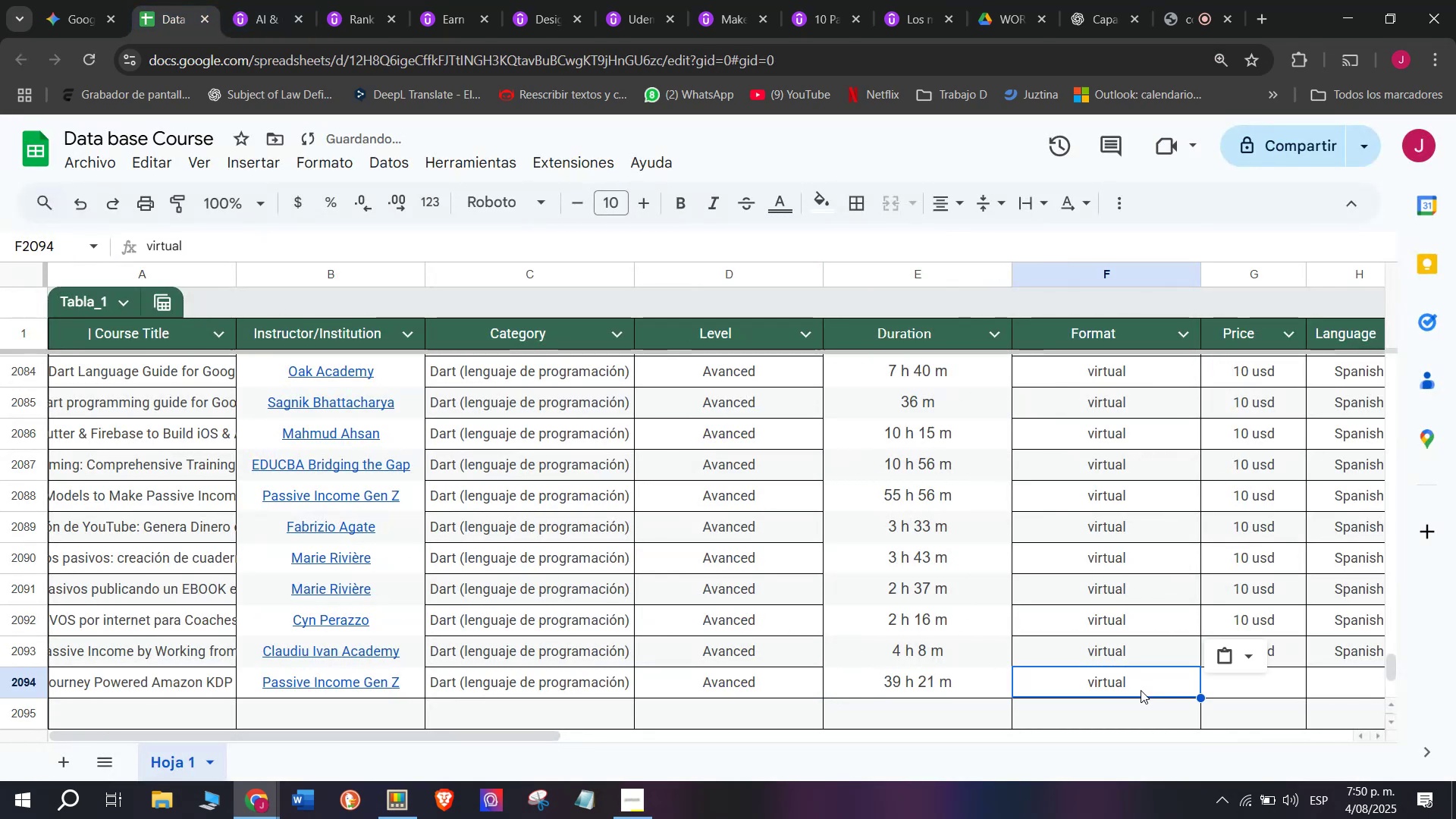 
key(Break)
 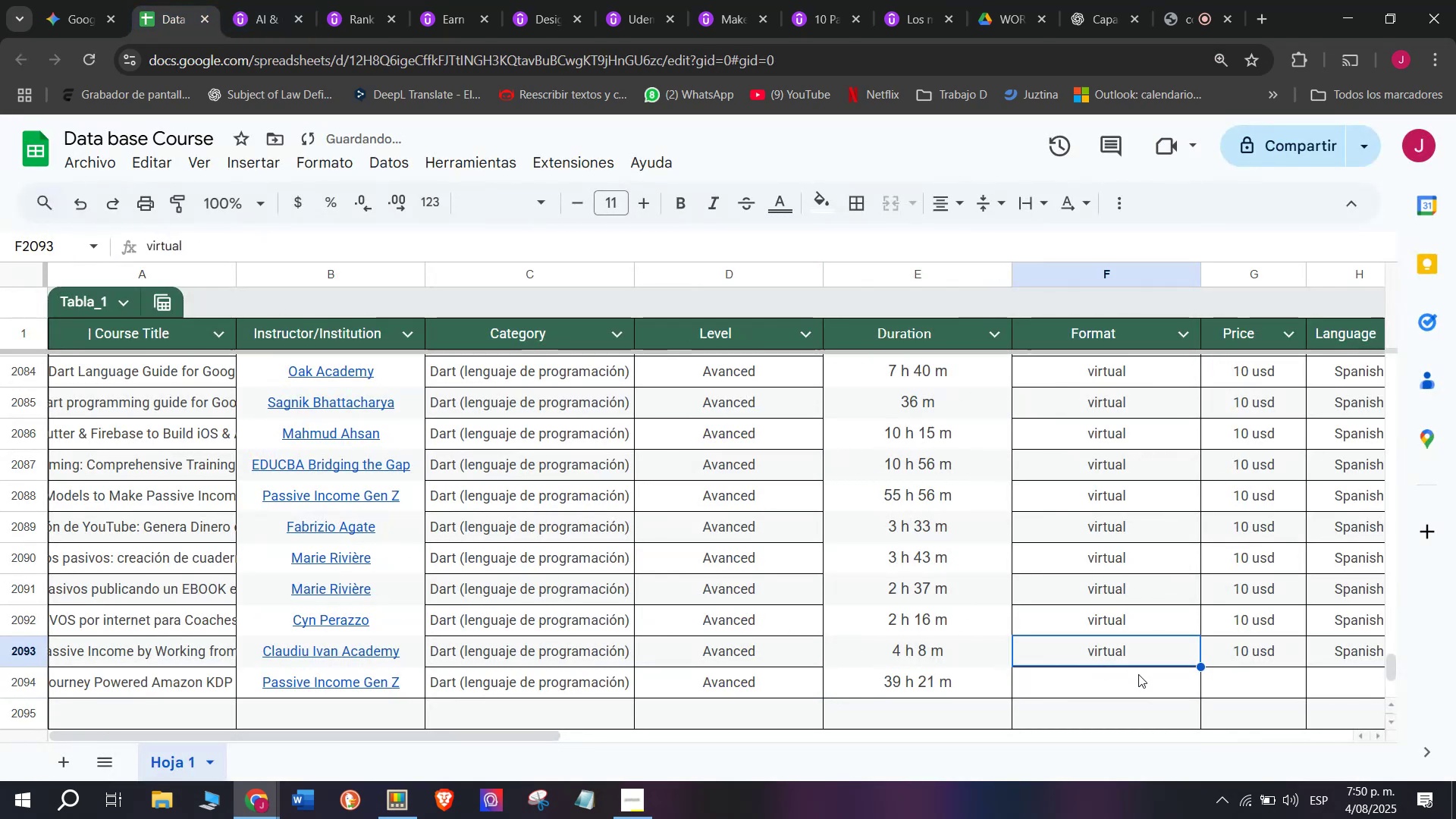 
key(Control+C)
 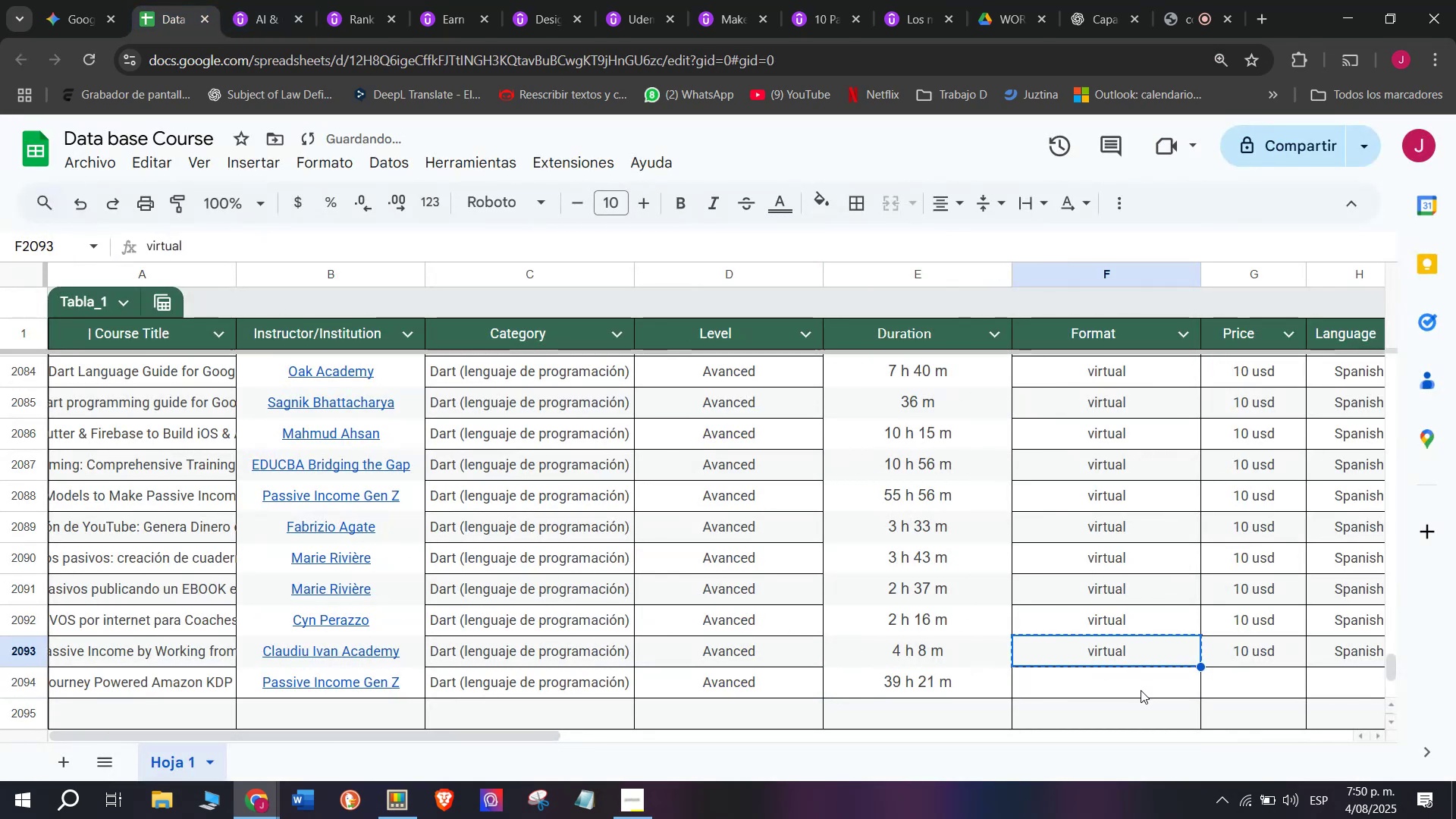 
key(Z)
 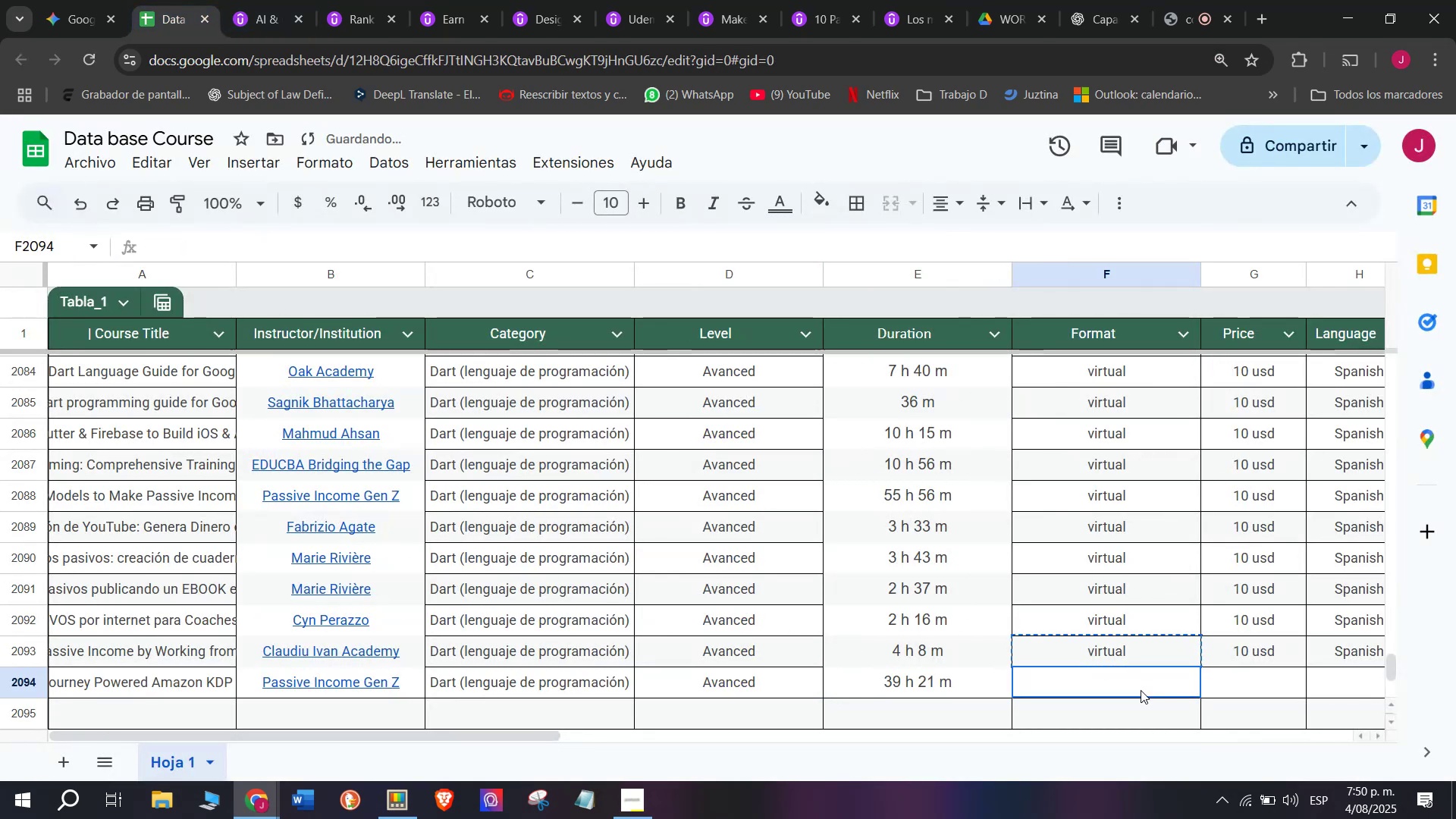 
key(Control+ControlLeft)
 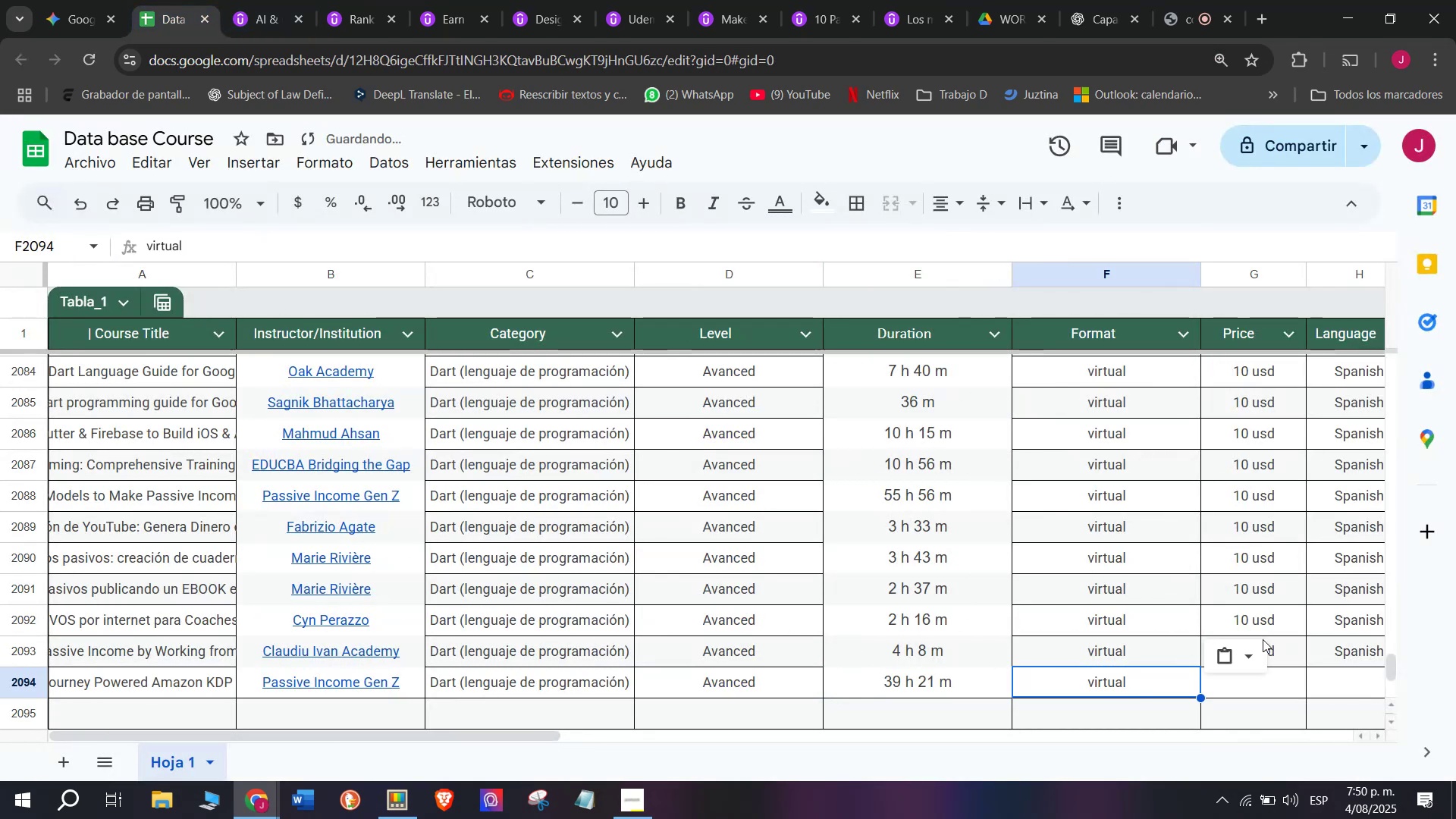 
key(Control+V)
 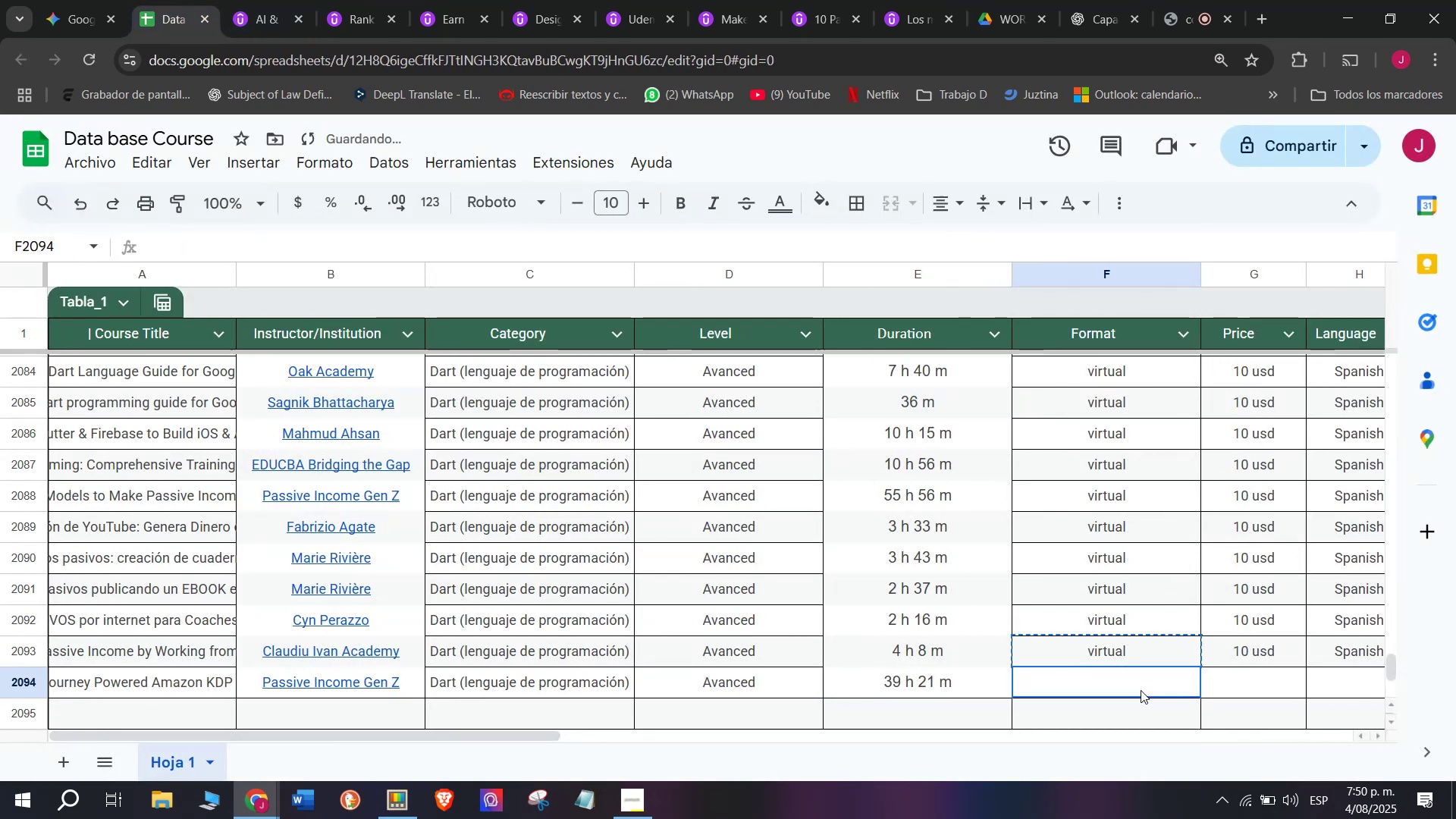 
double_click([1141, 690])
 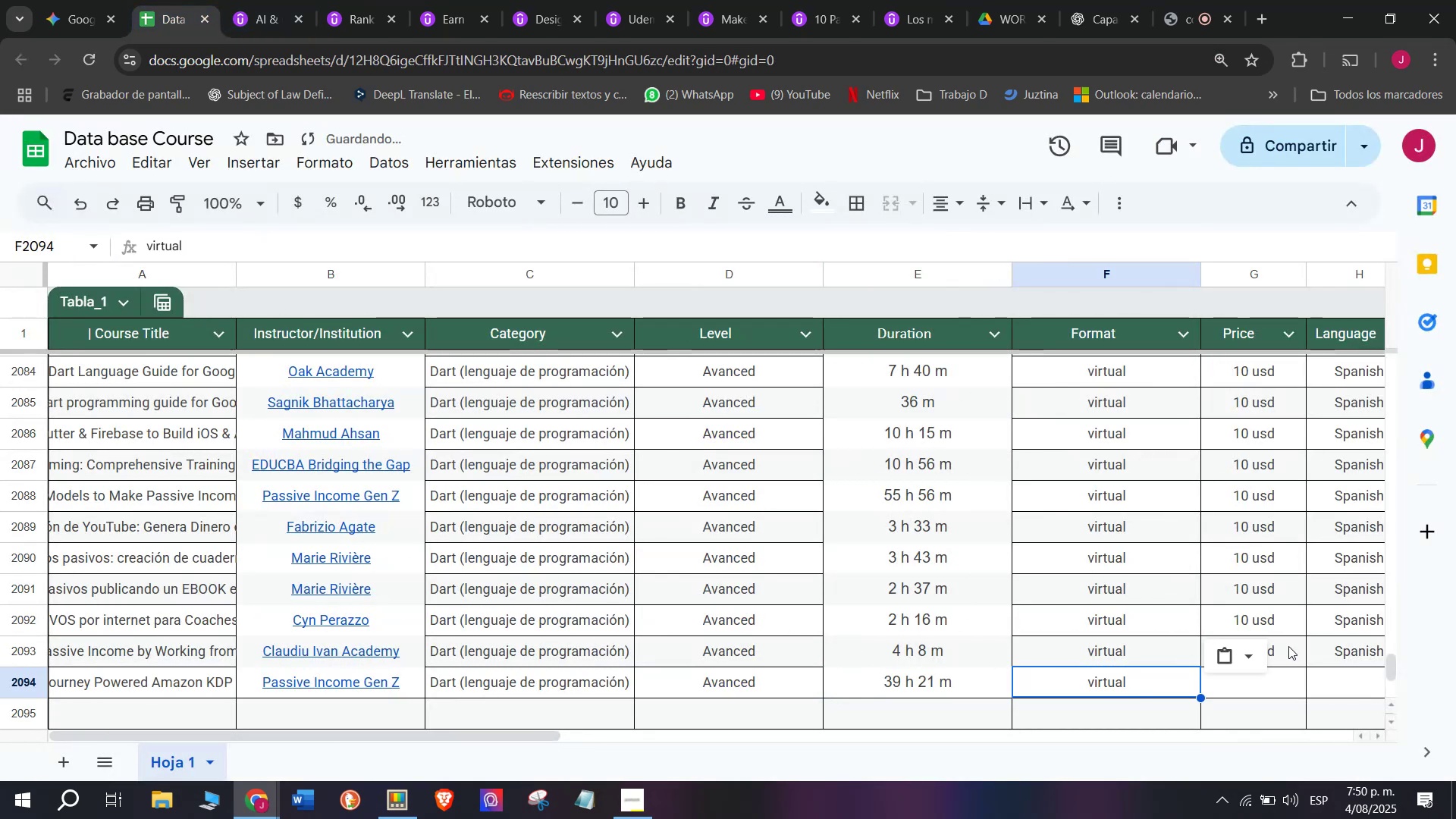 
key(Control+ControlLeft)
 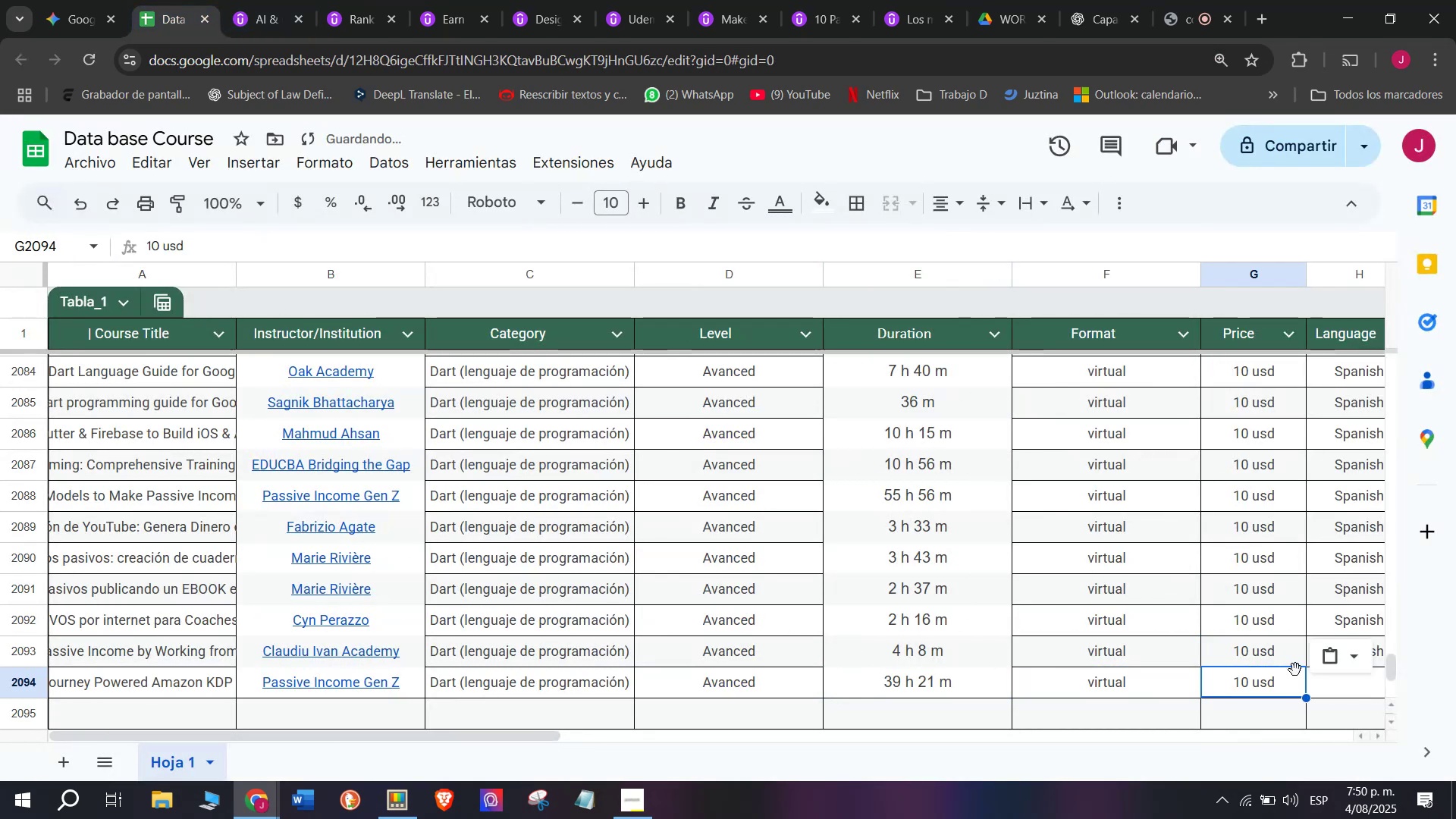 
key(Break)
 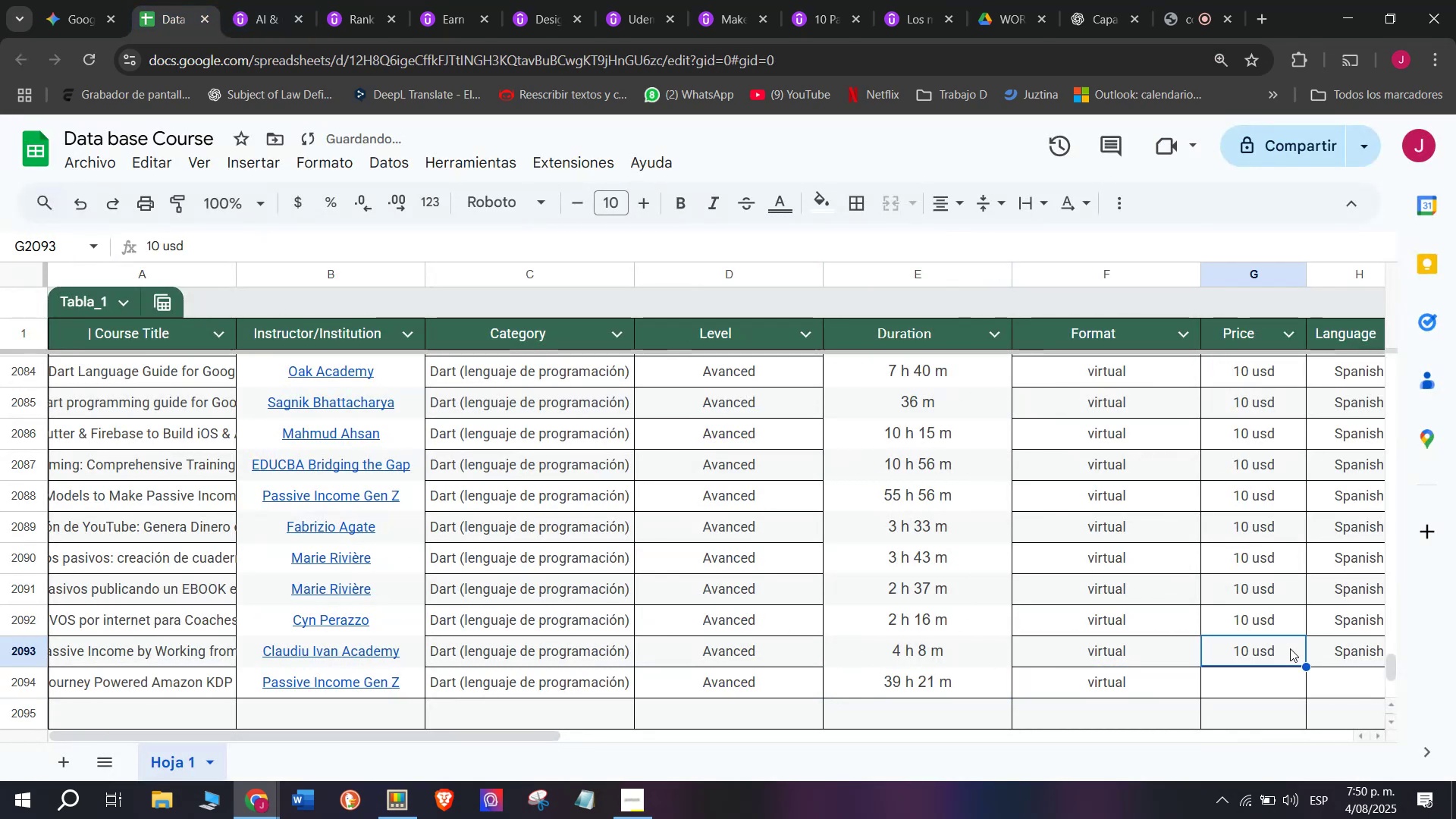 
key(Control+C)
 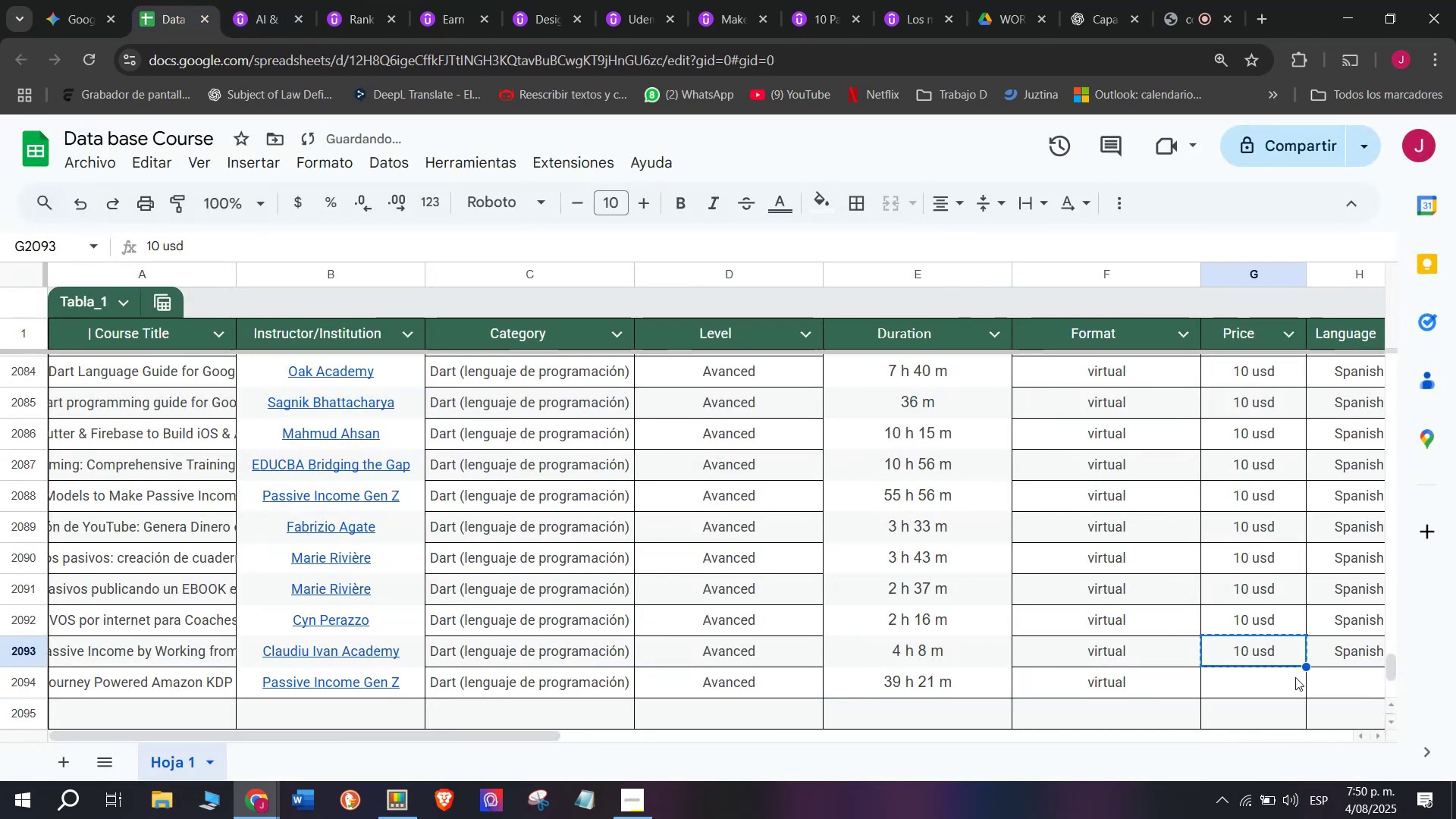 
double_click([1295, 677])
 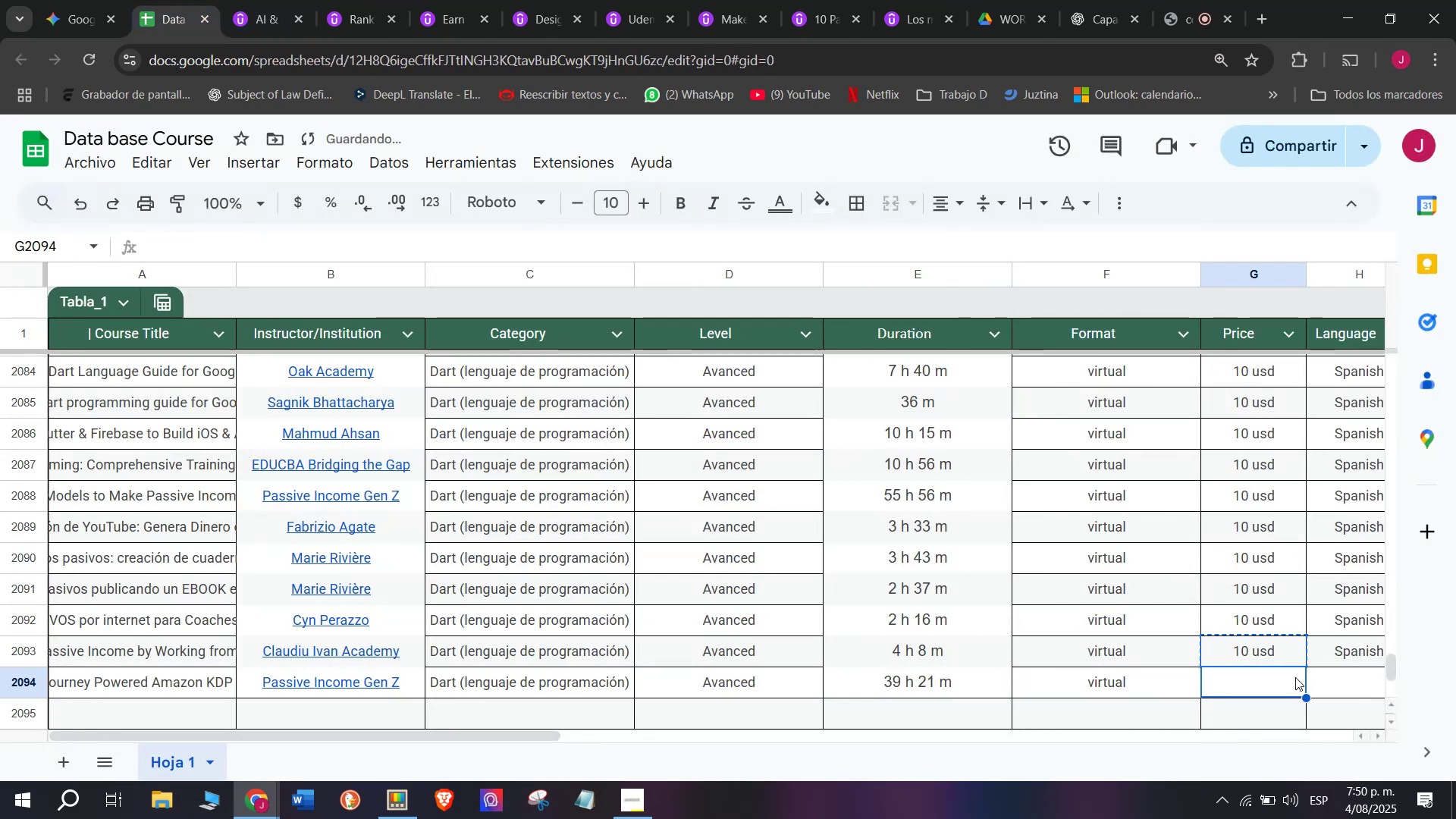 
key(Z)
 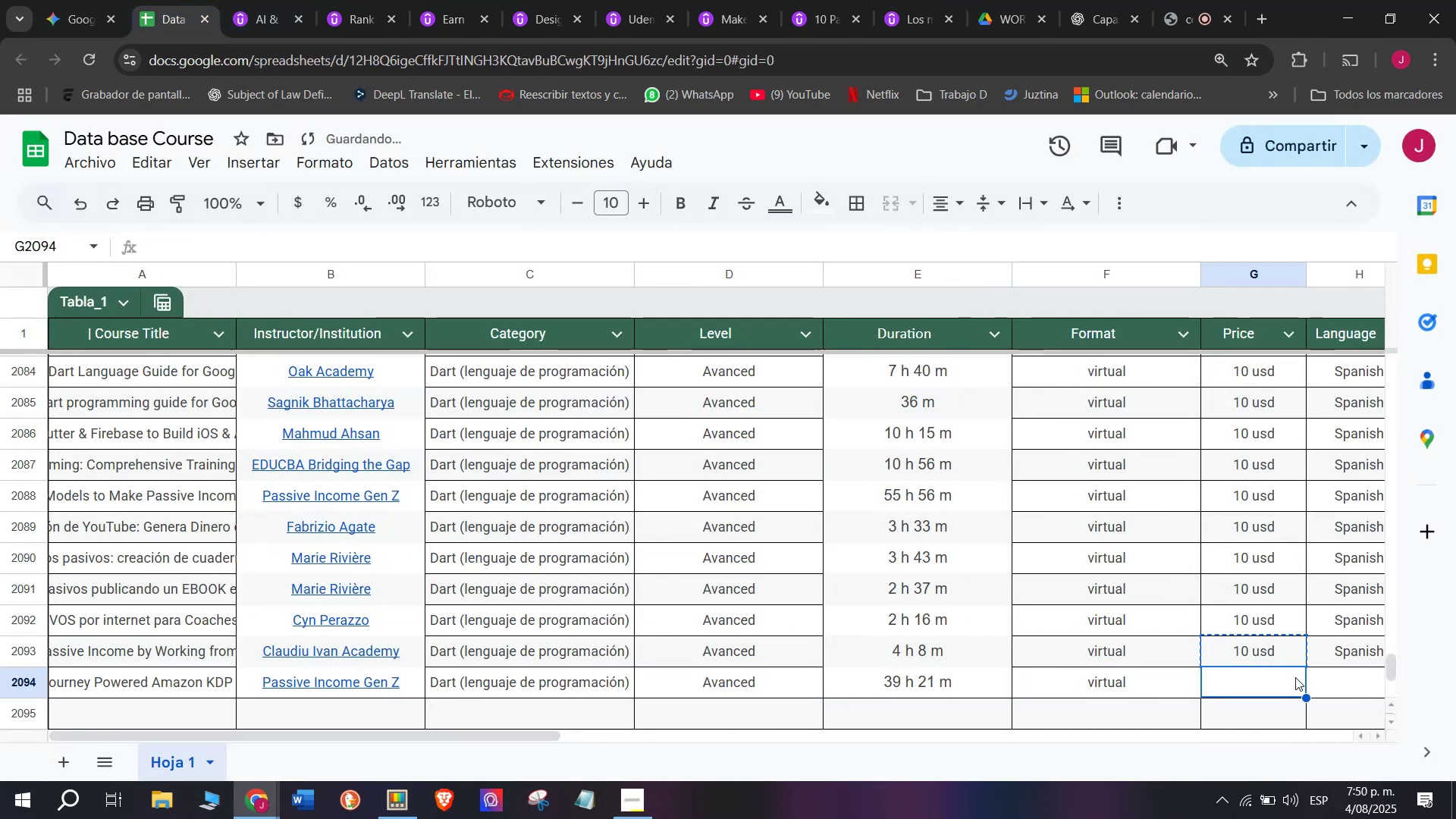 
key(Control+ControlLeft)
 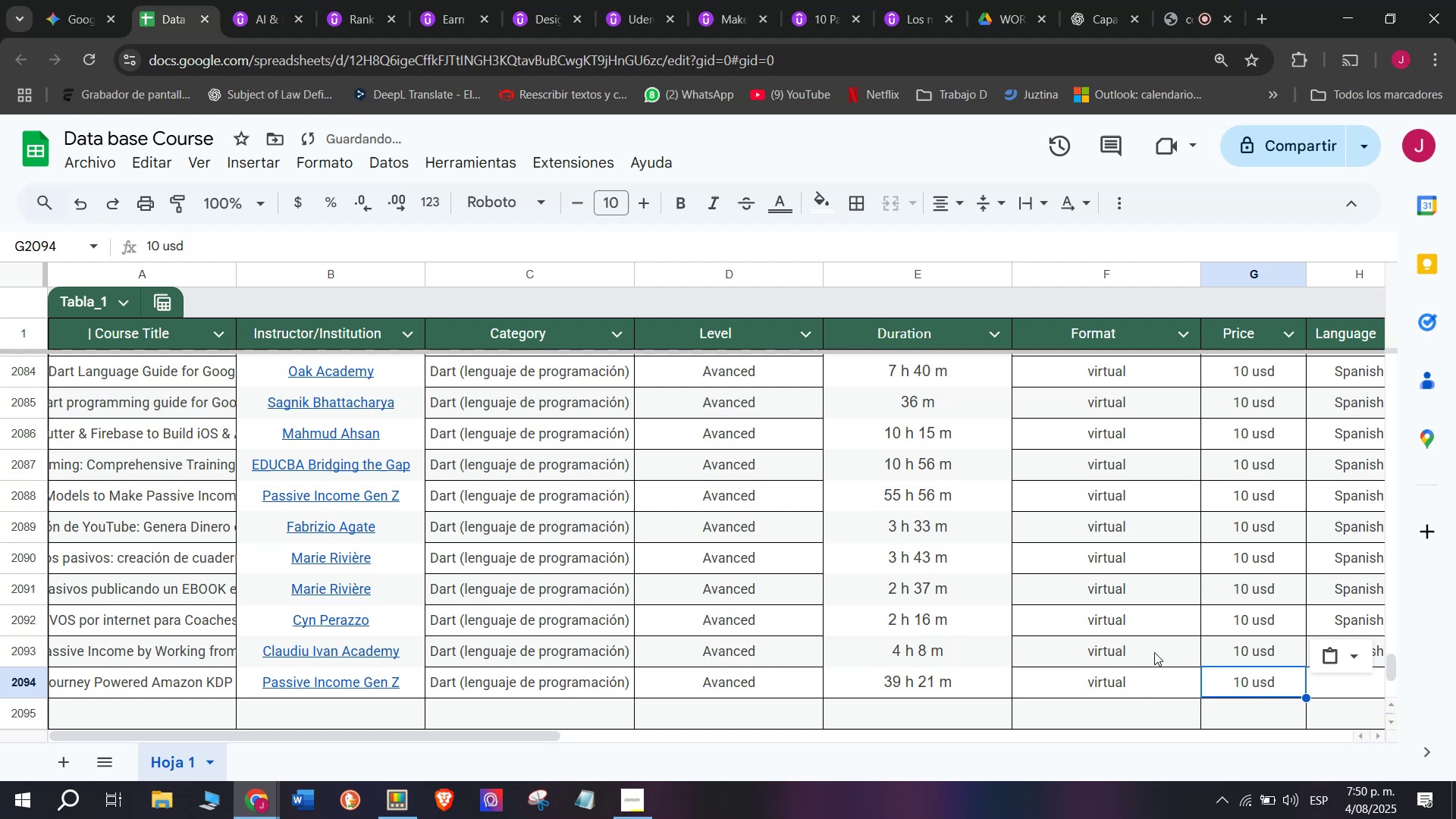 
key(Control+V)
 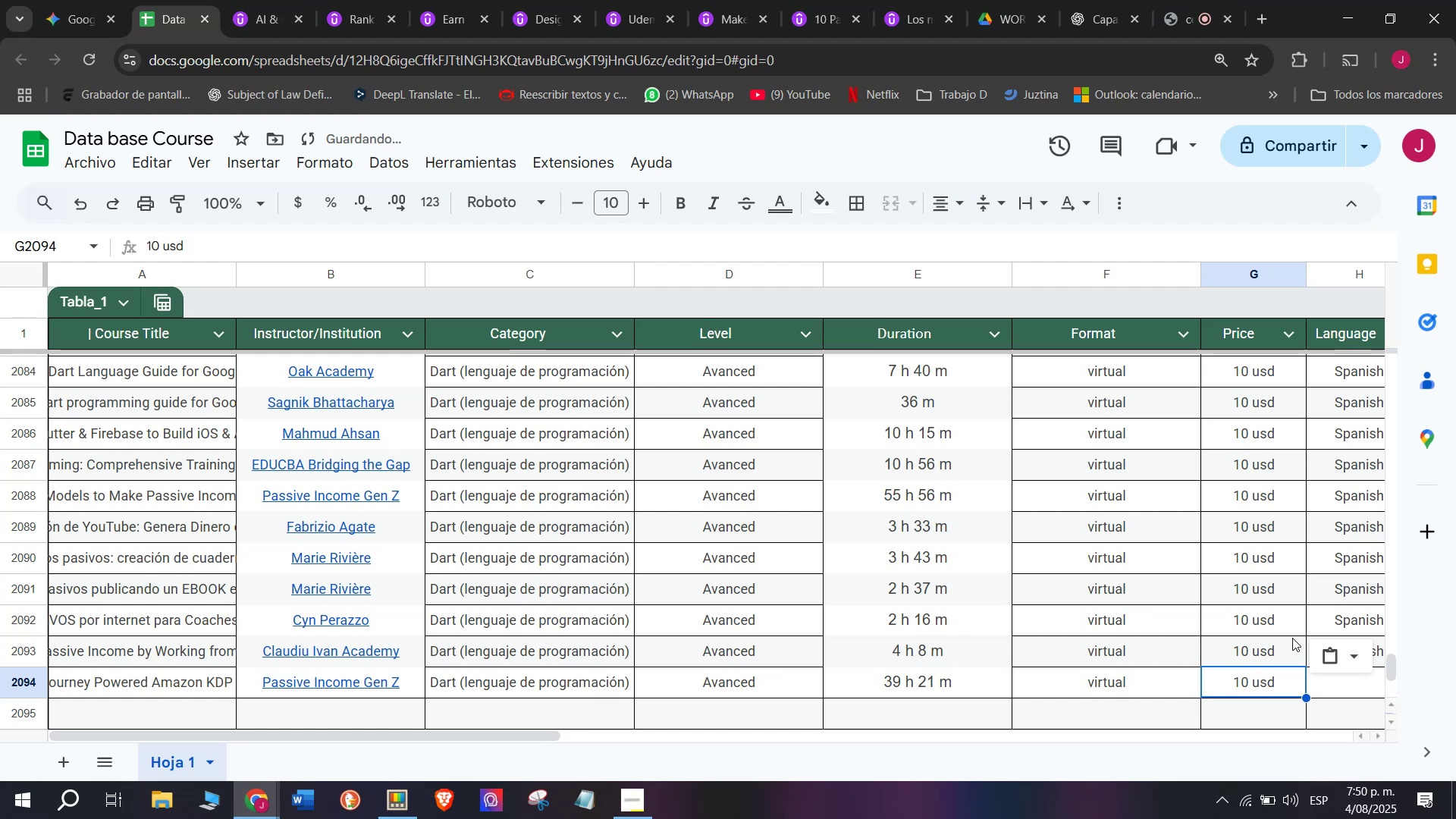 
left_click([1320, 629])
 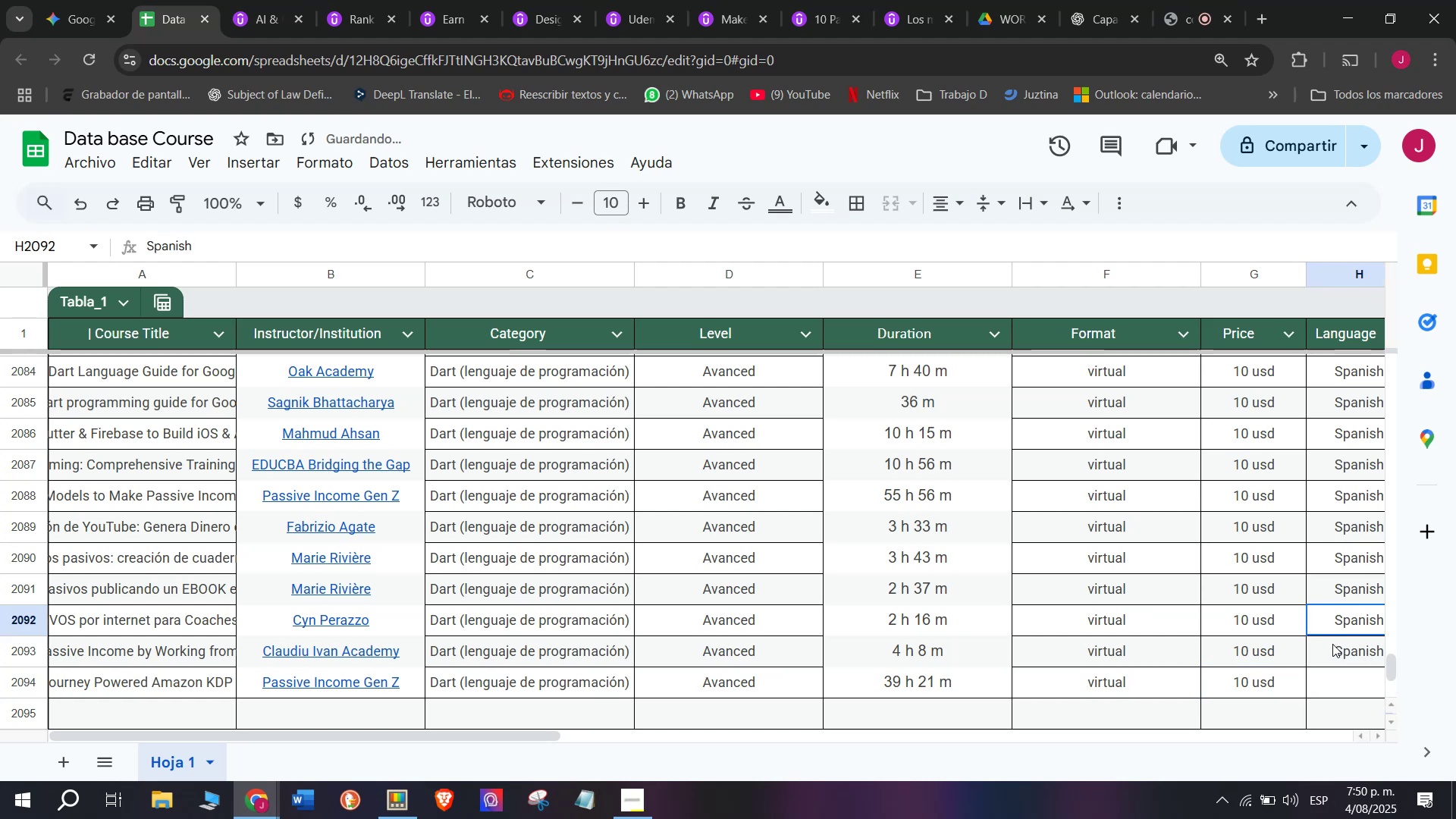 
key(Control+ControlLeft)
 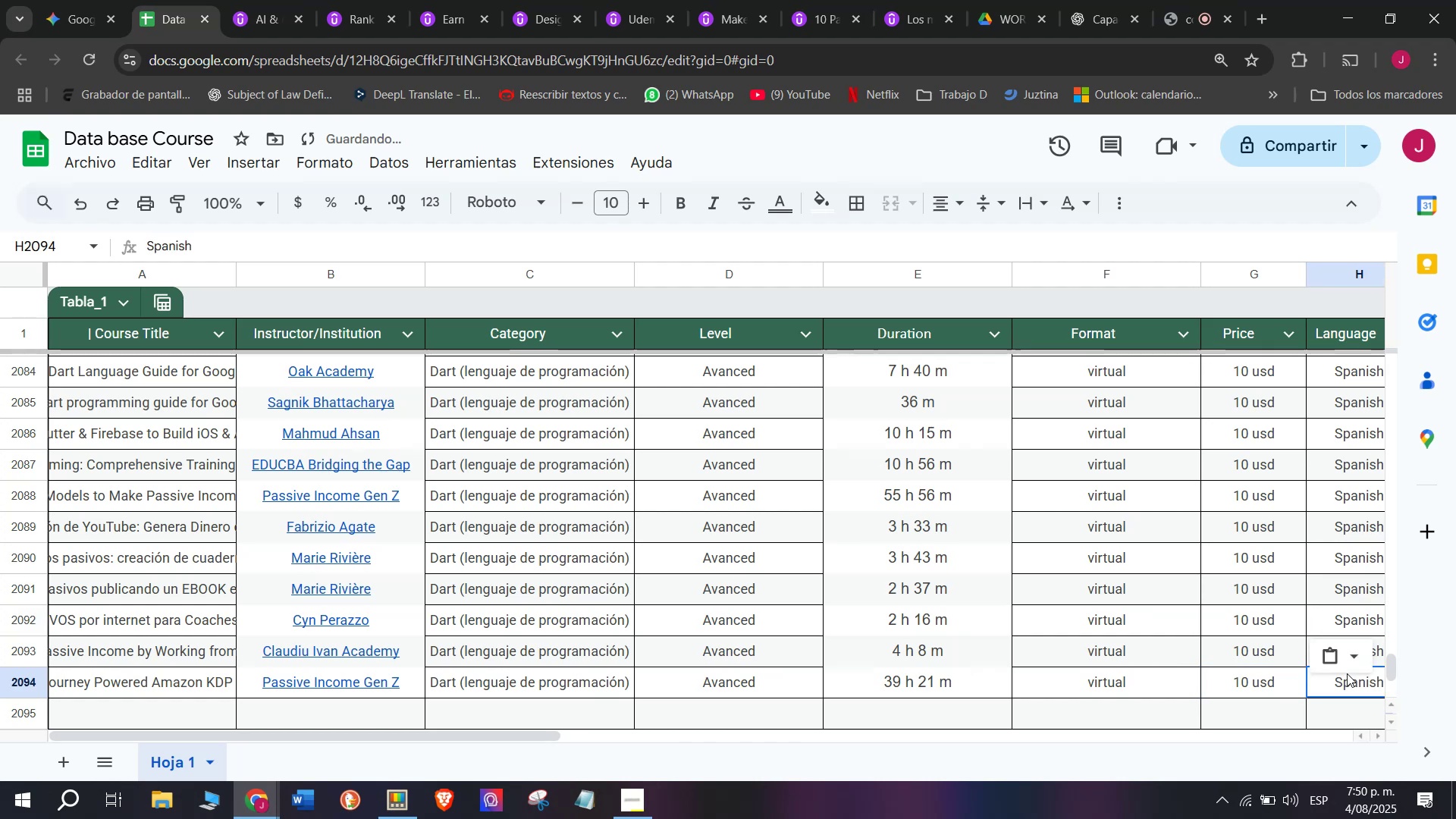 
key(Break)
 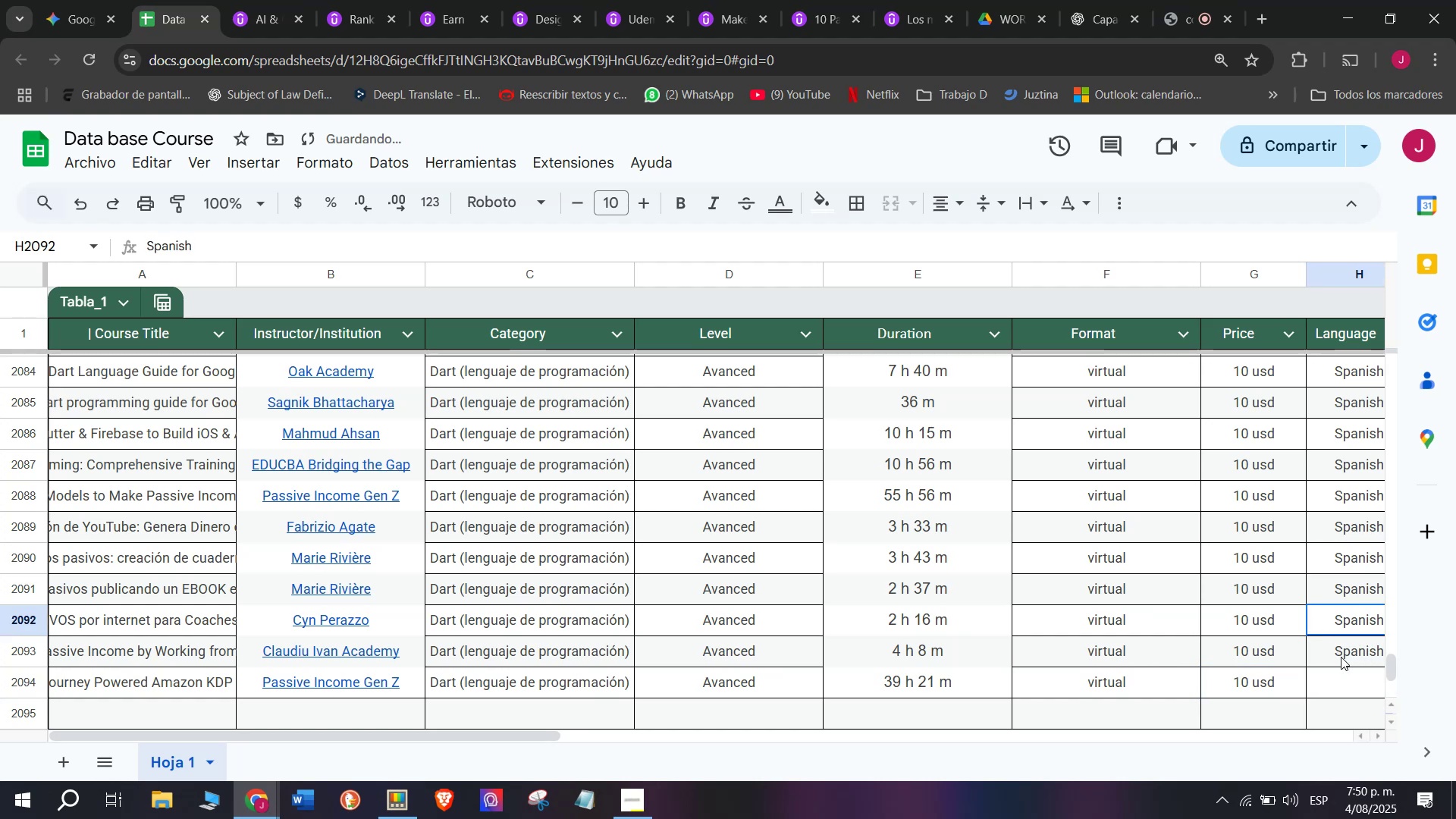 
key(Control+C)
 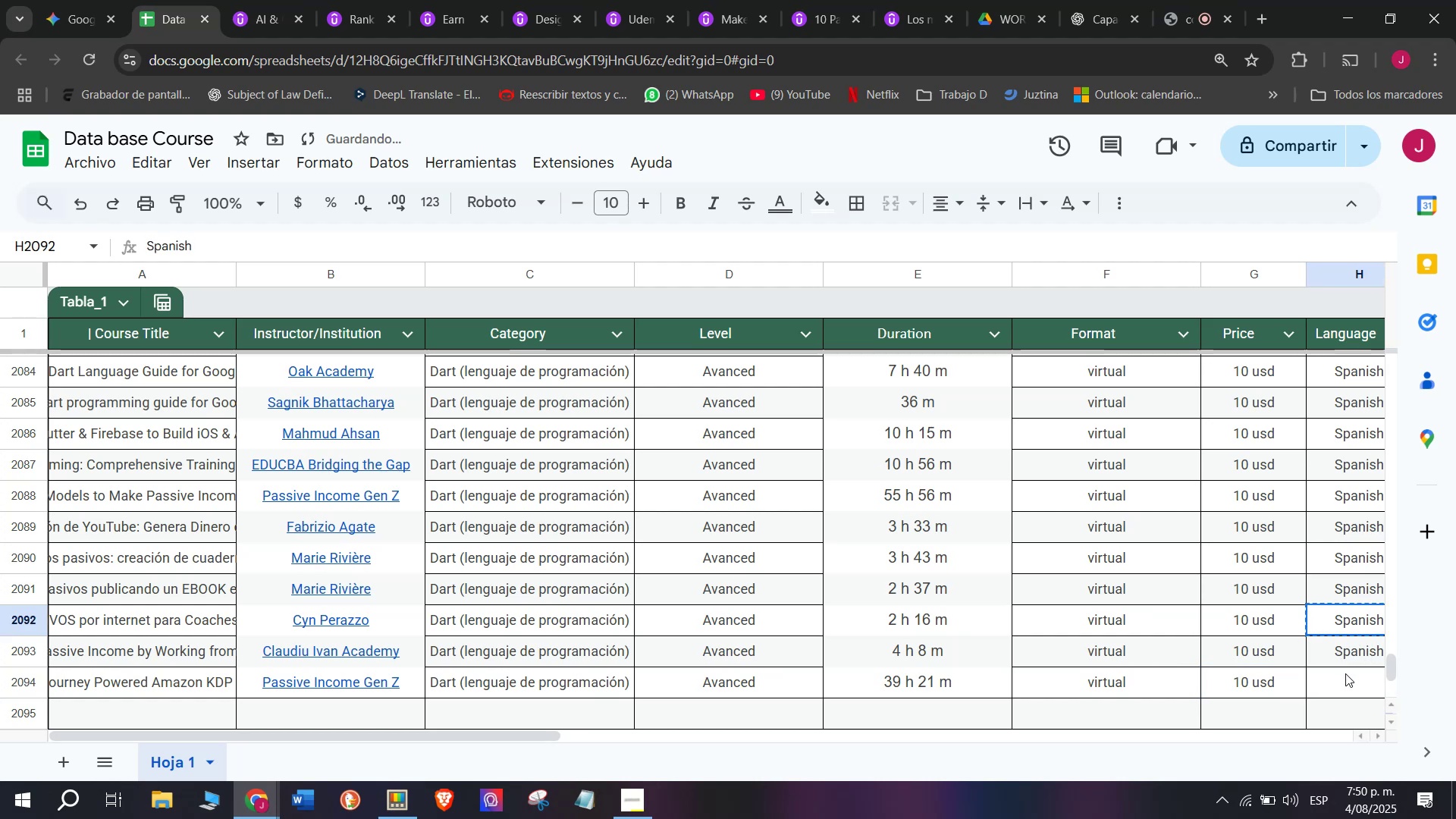 
key(Control+ControlLeft)
 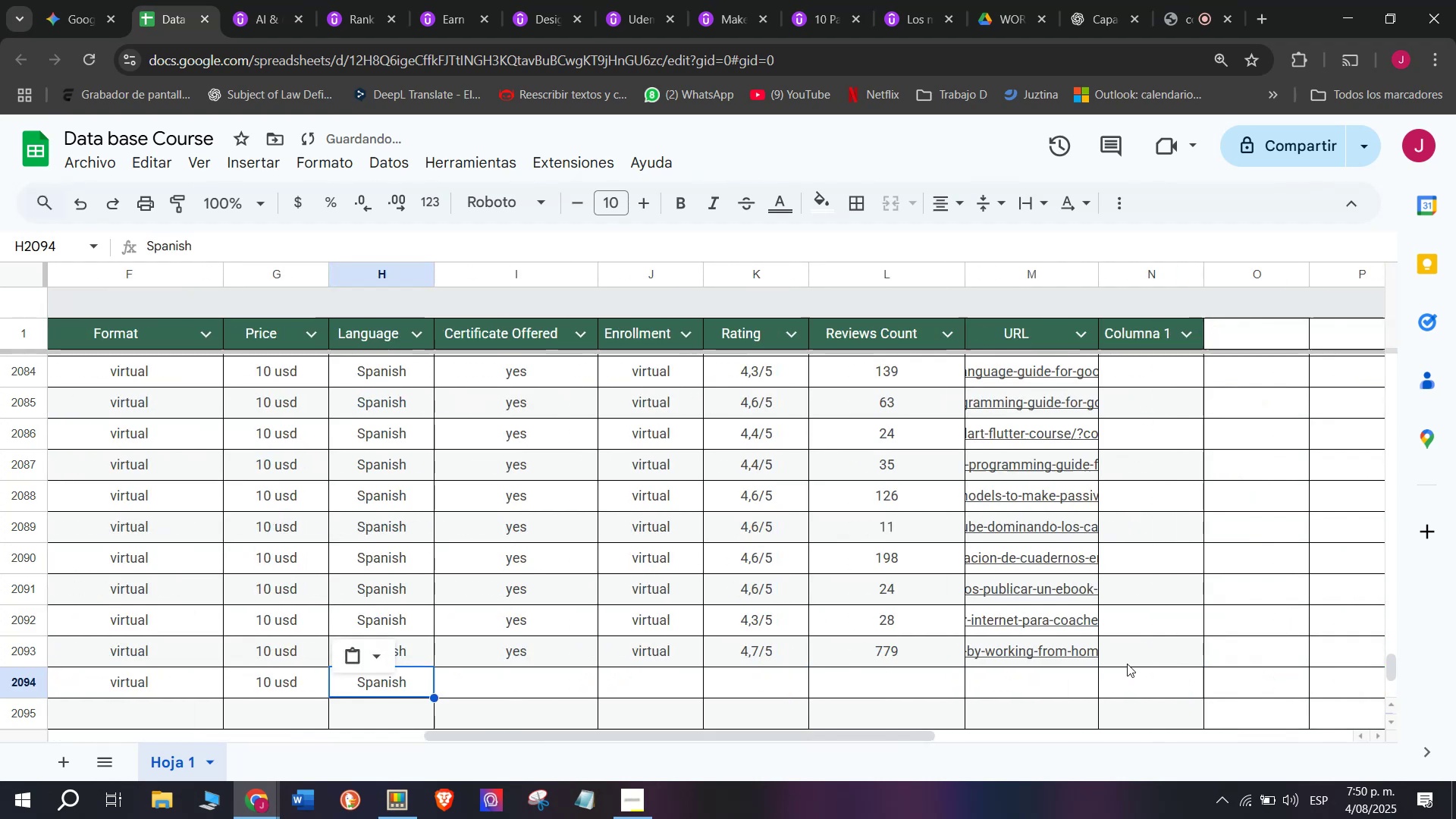 
key(Z)
 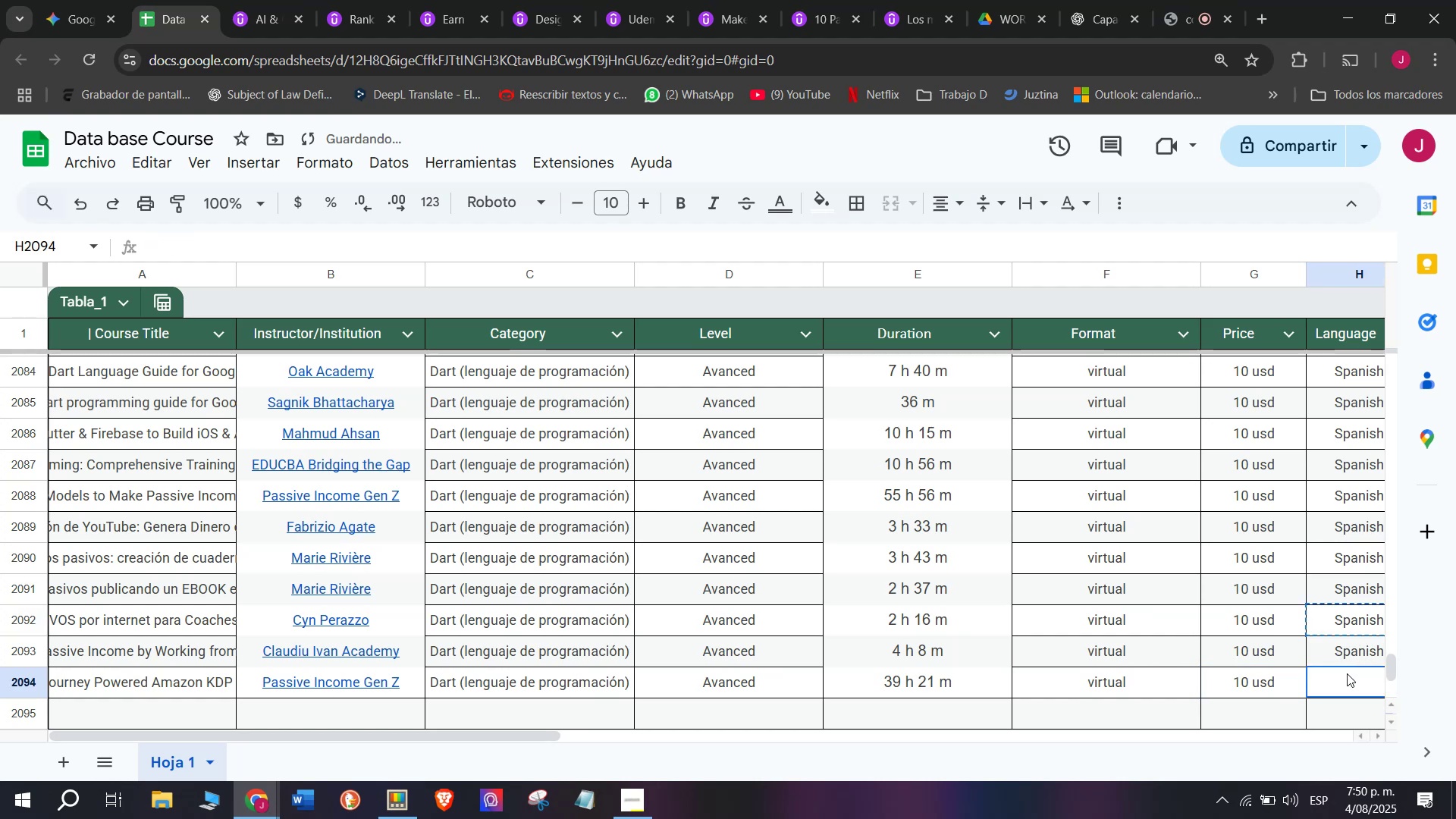 
key(Control+V)
 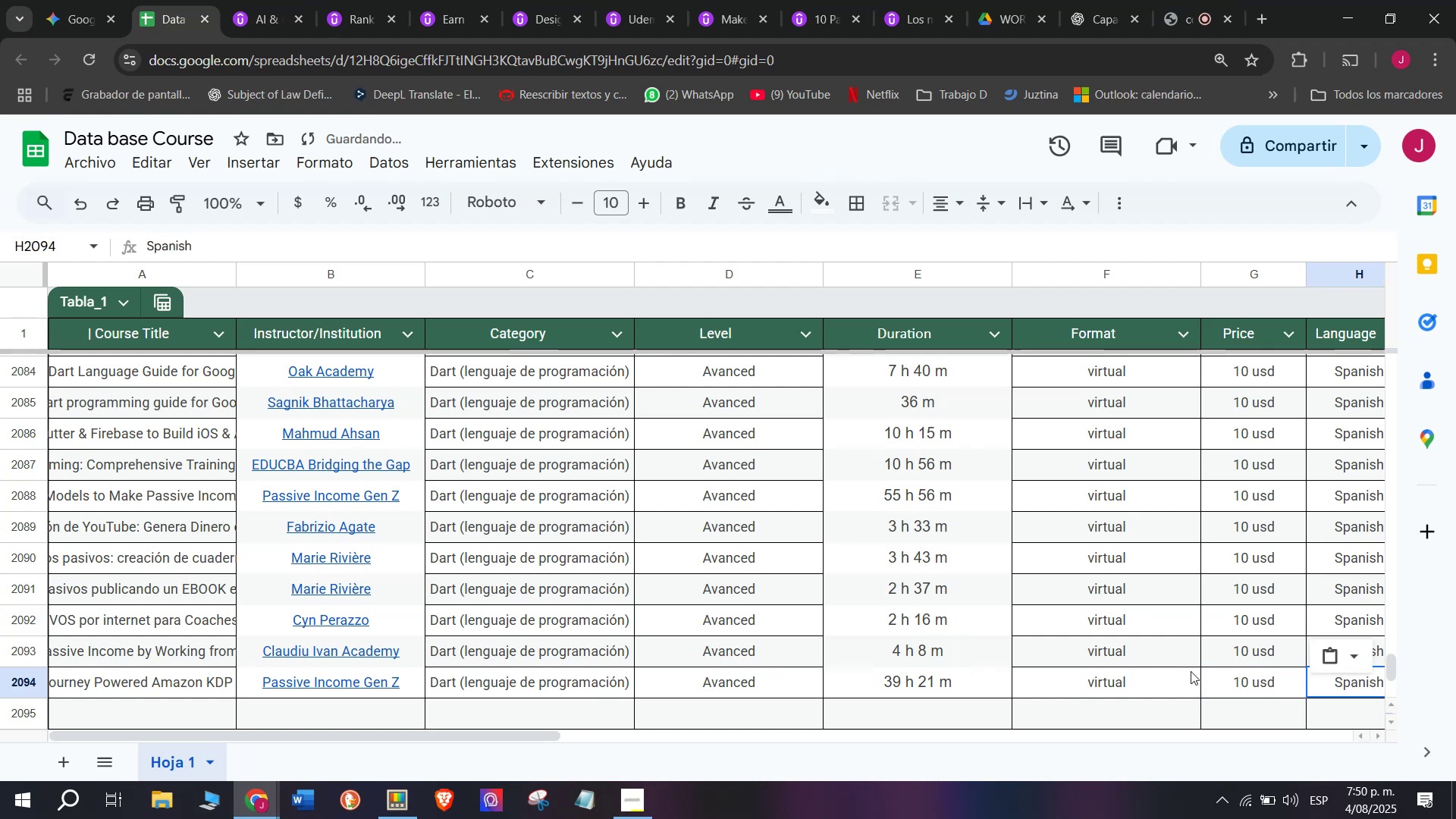 
scroll: coordinate [570, 667], scroll_direction: down, amount: 3.0
 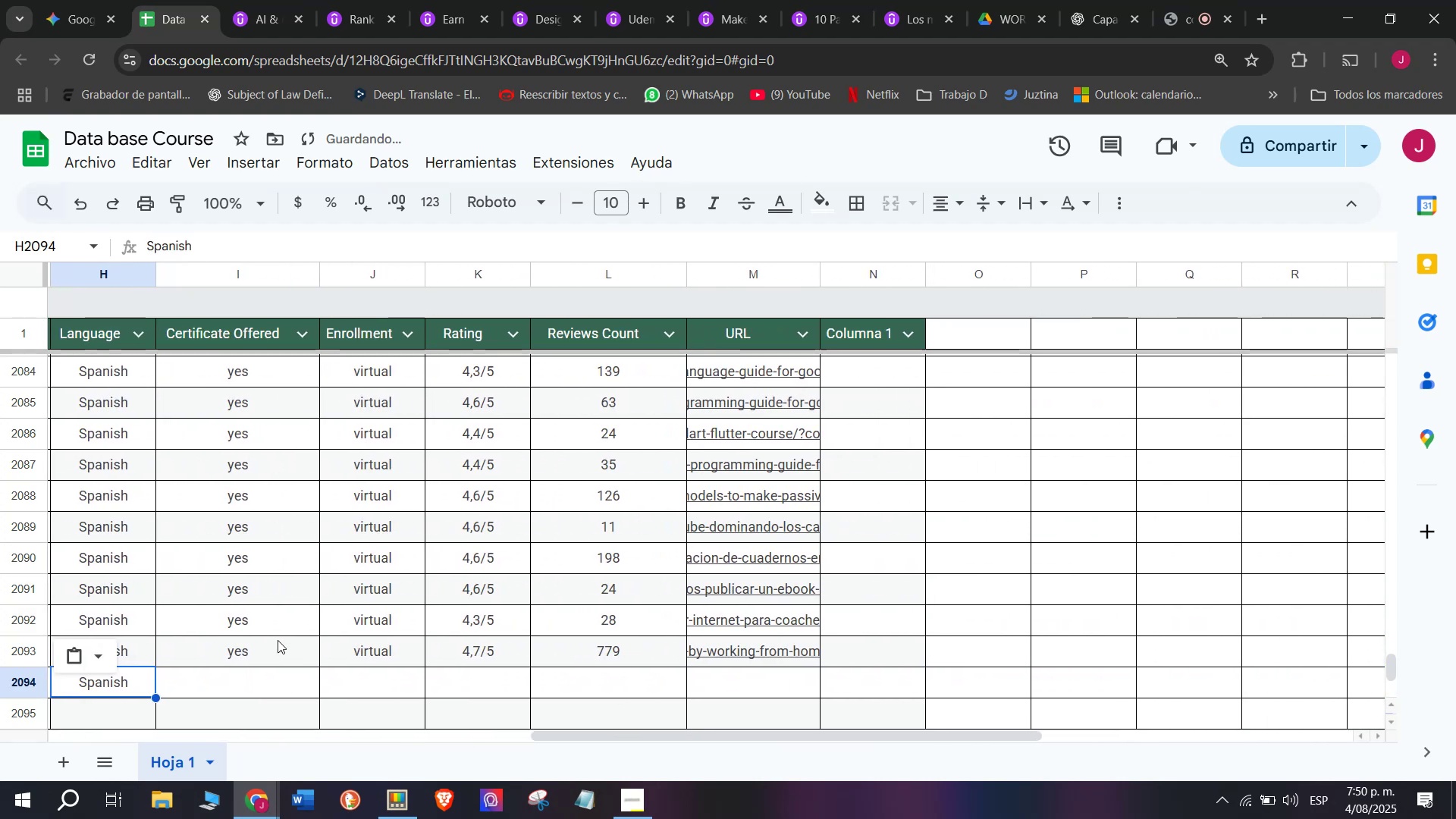 
key(Break)
 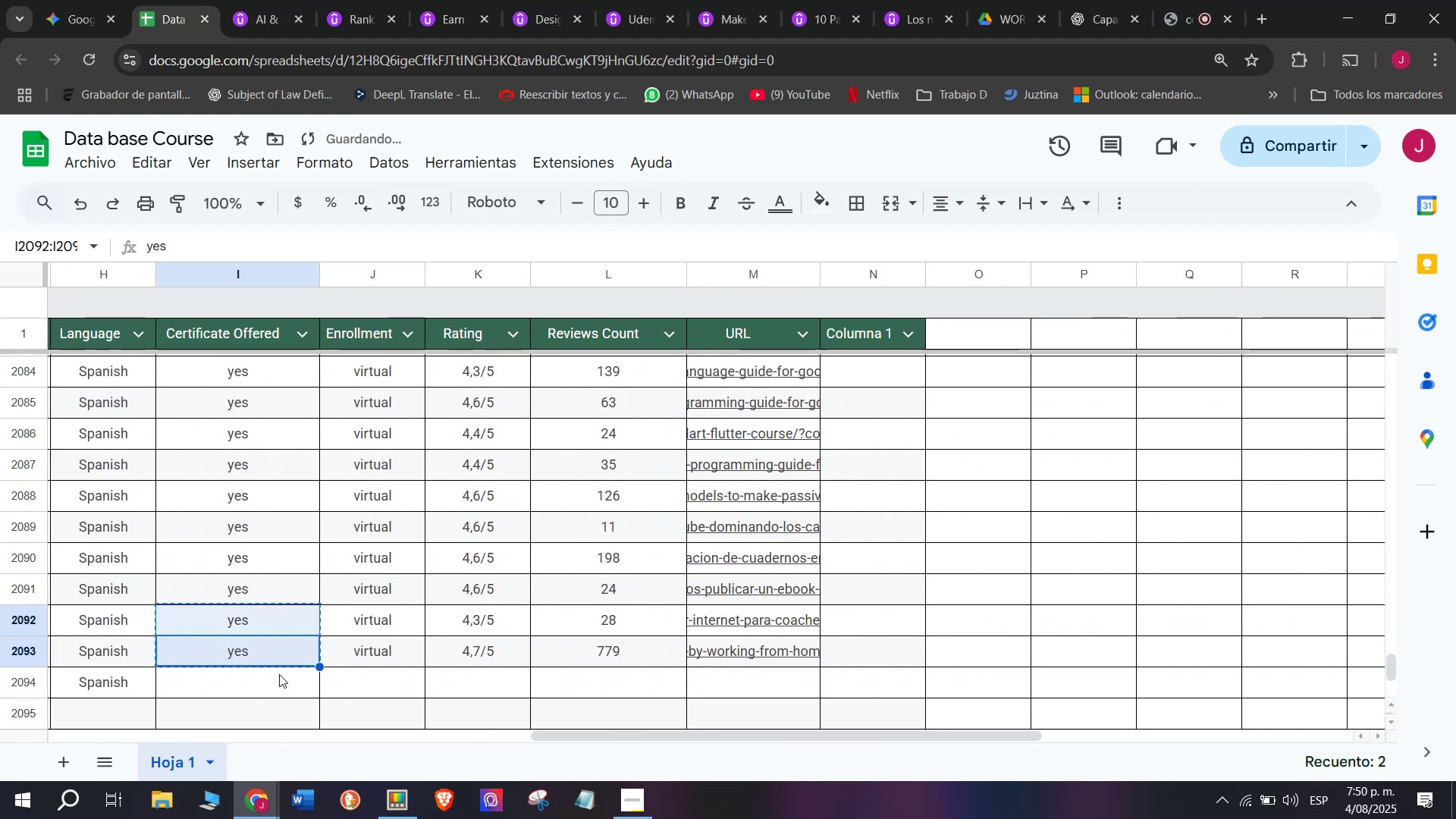 
key(Control+ControlLeft)
 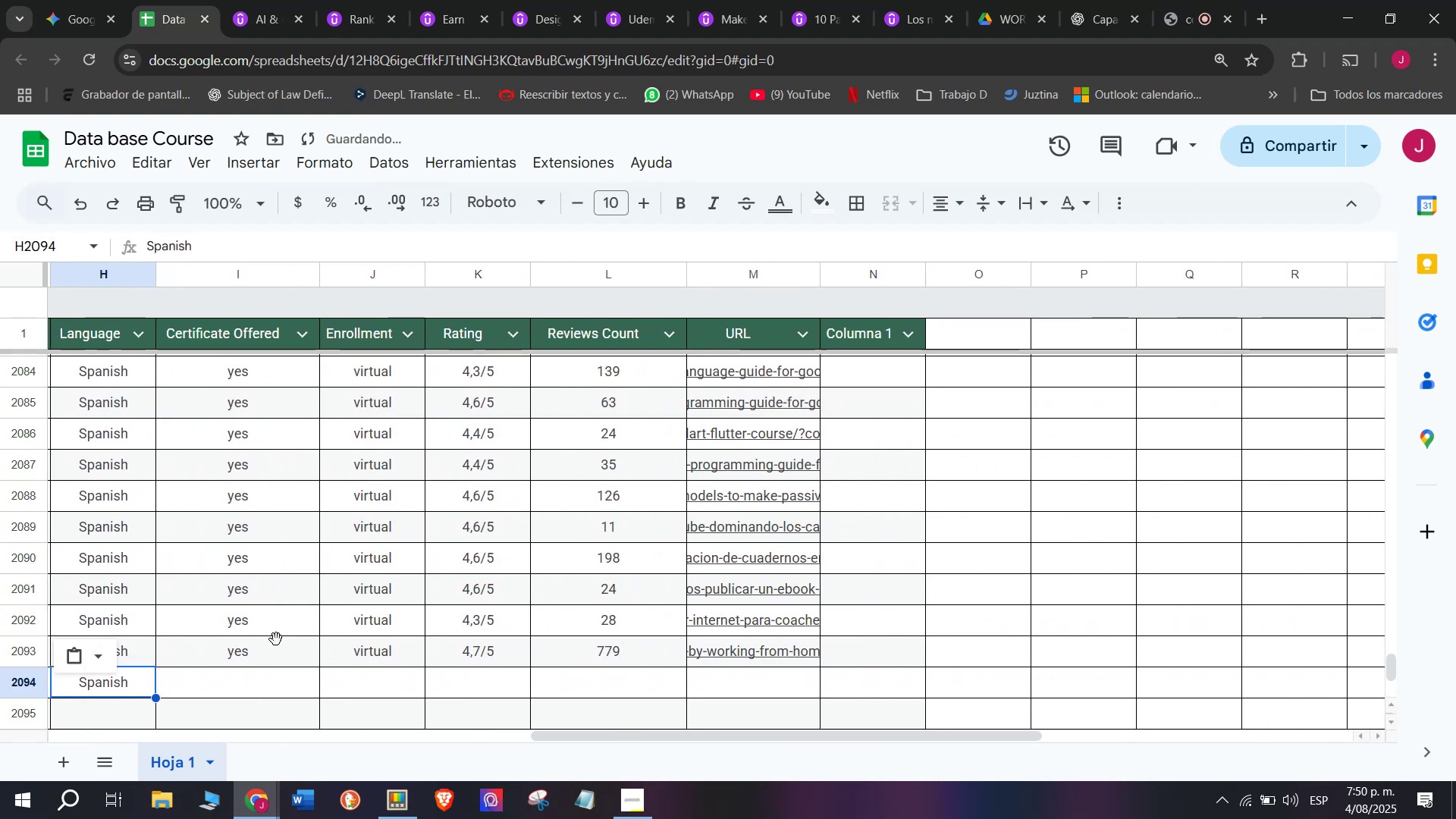 
key(Control+C)
 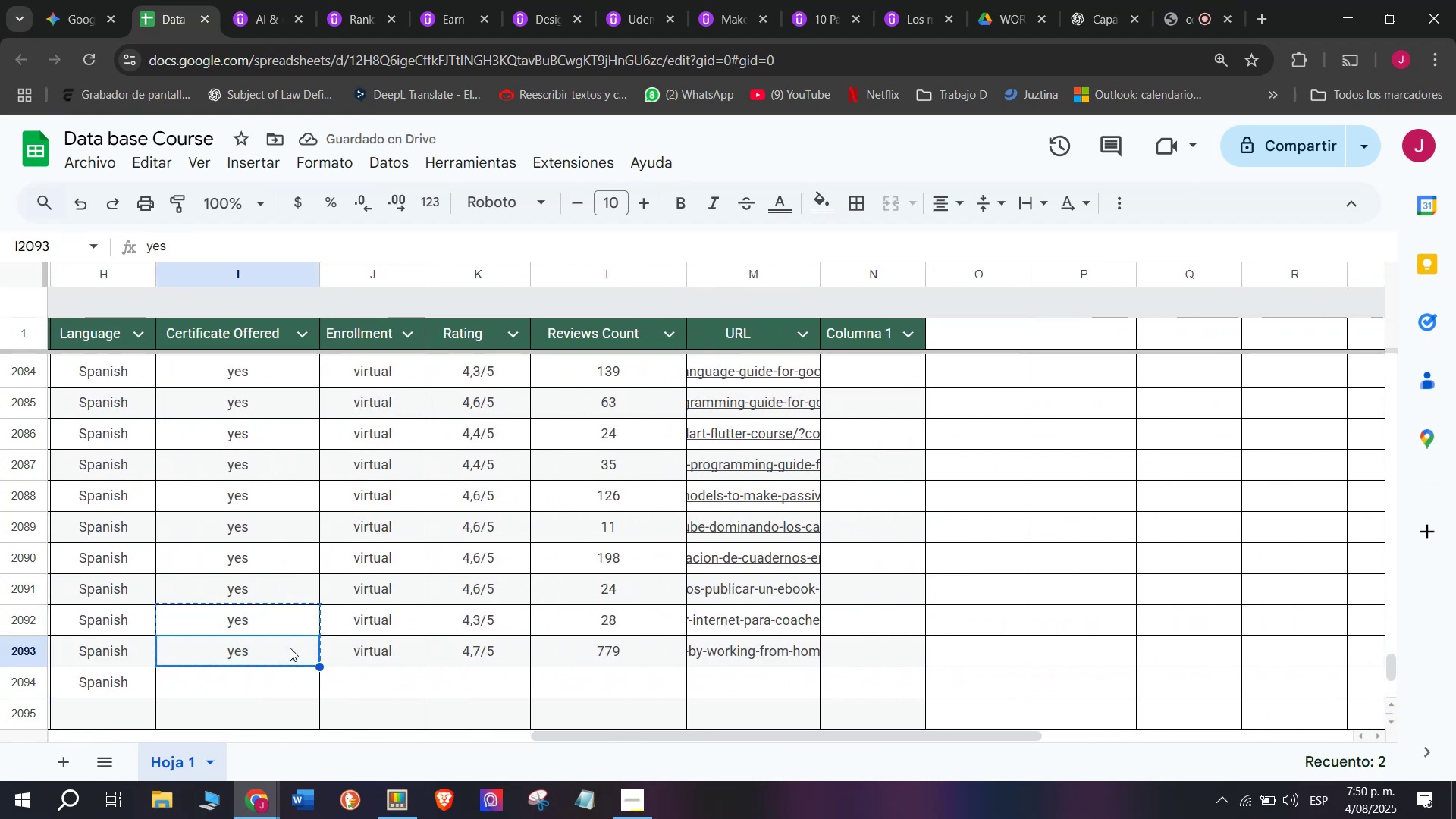 
key(Break)
 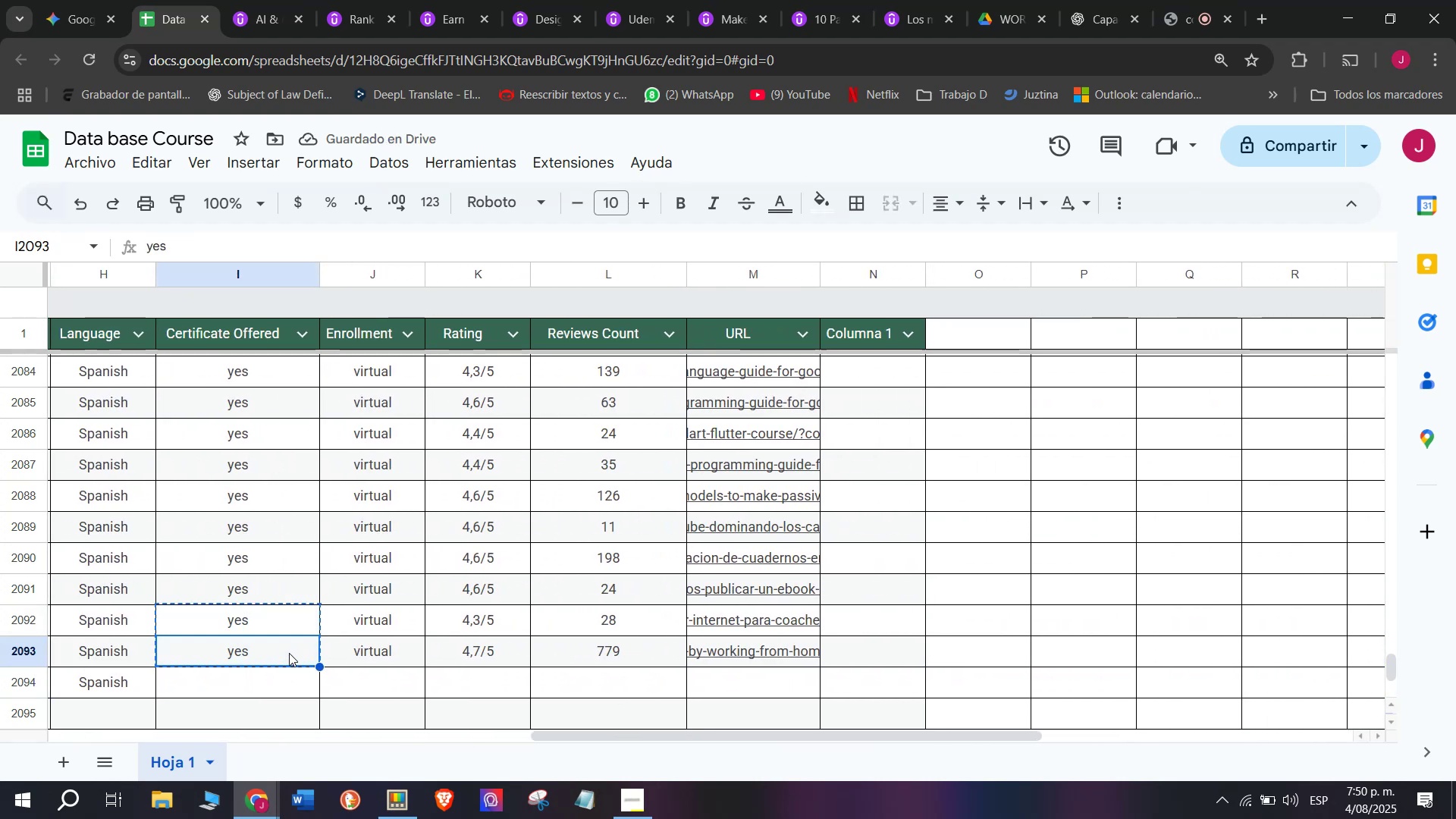 
key(Control+ControlLeft)
 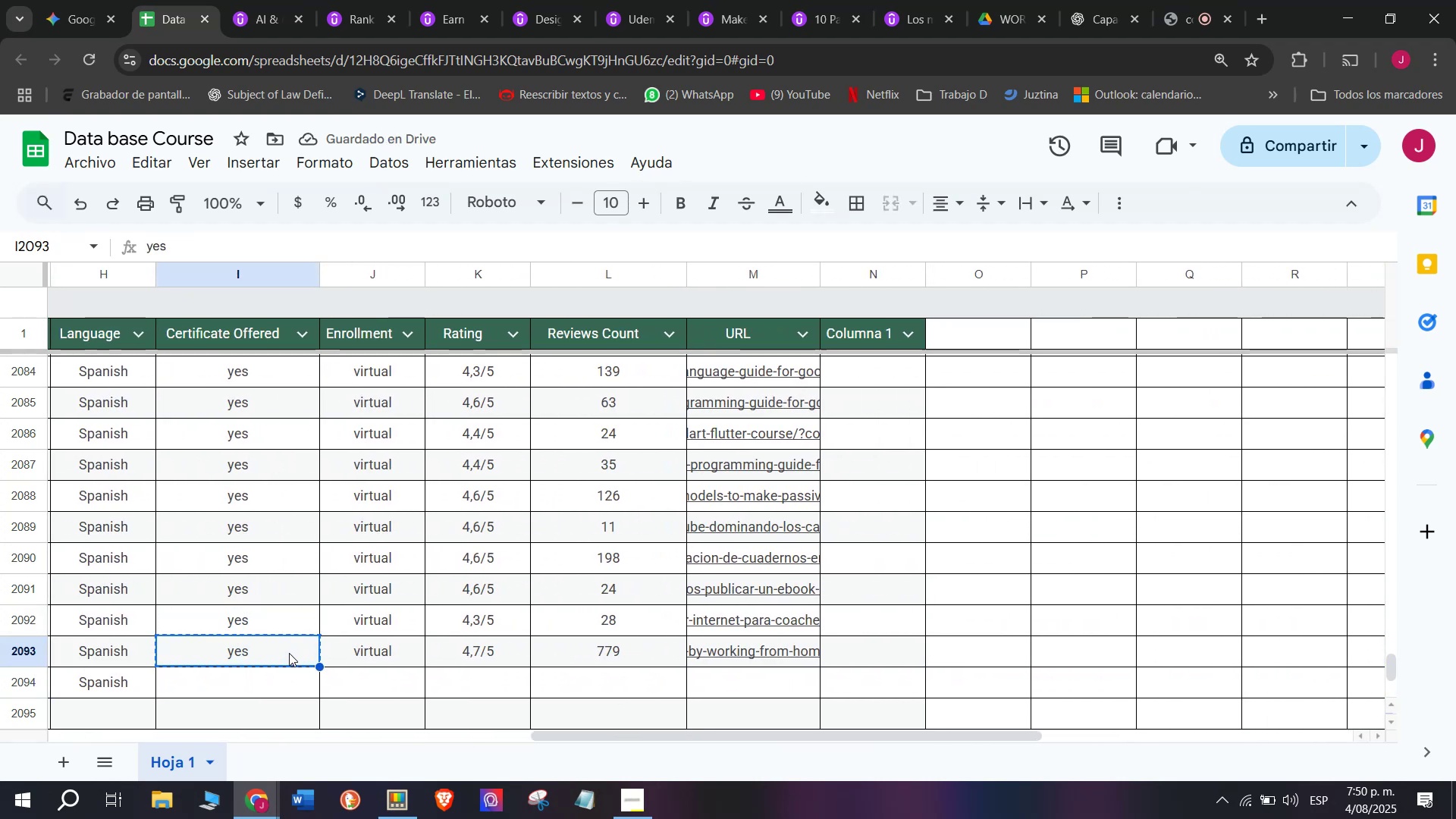 
key(Control+C)
 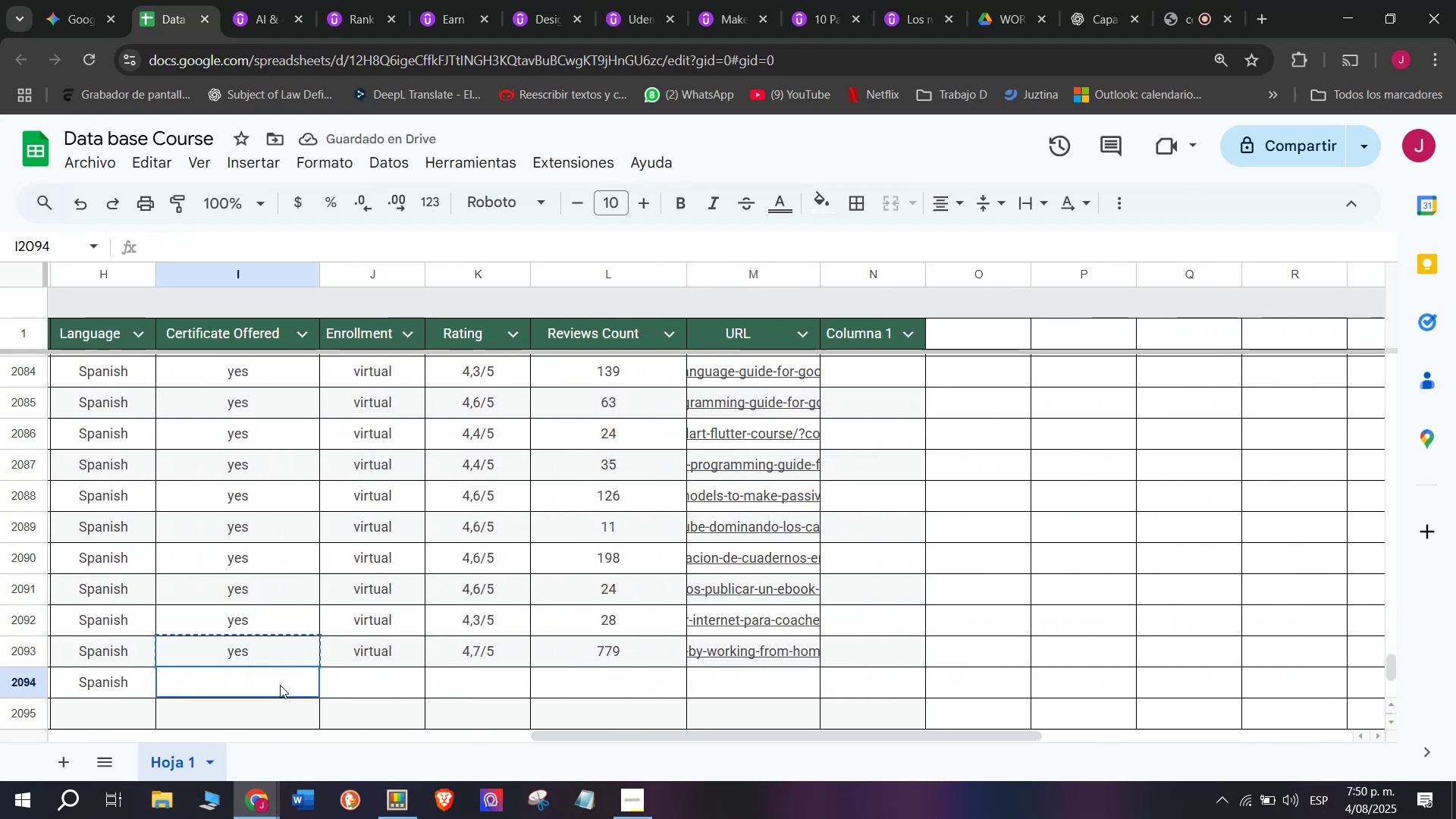 
key(Control+ControlLeft)
 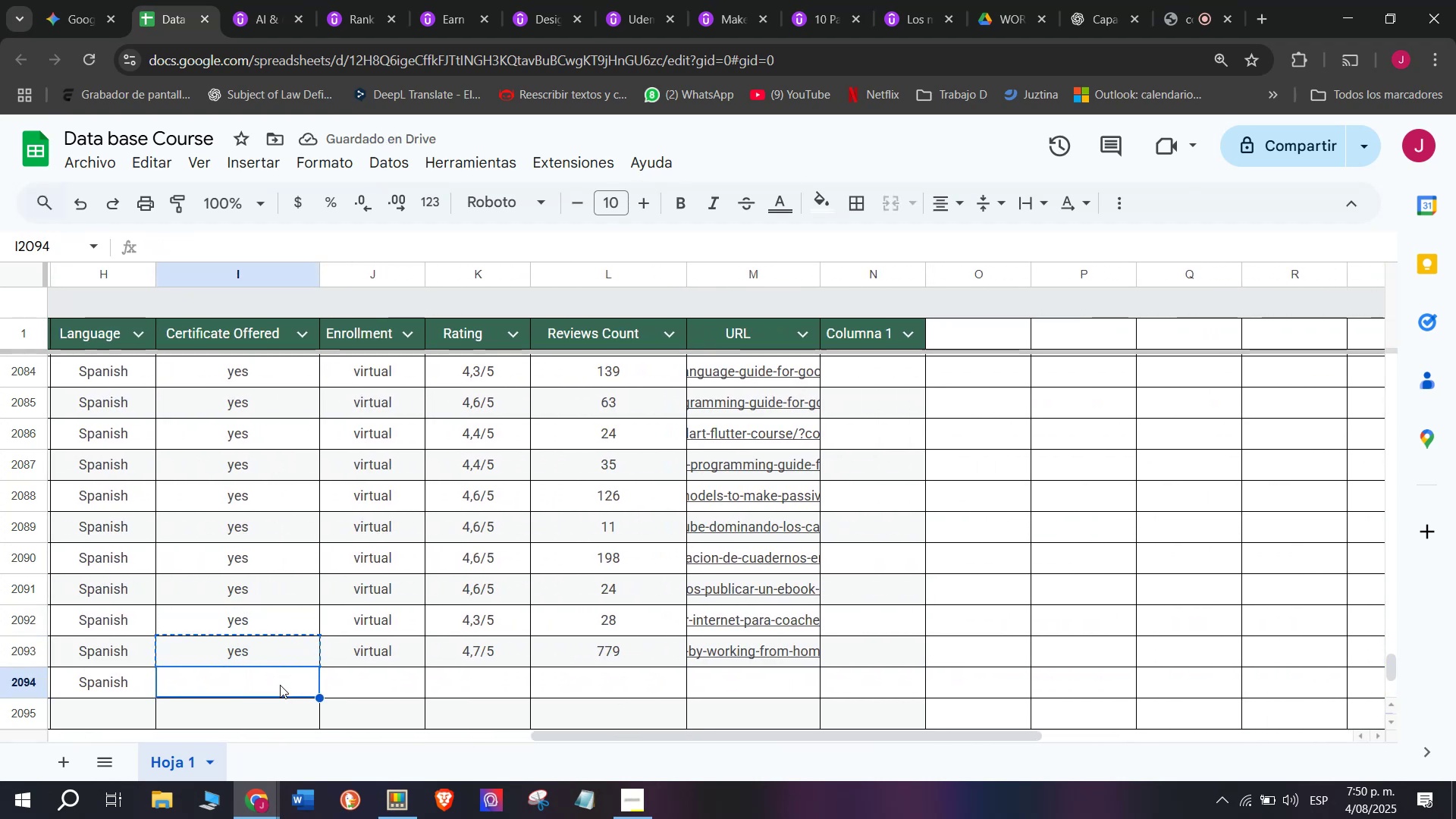 
key(Z)
 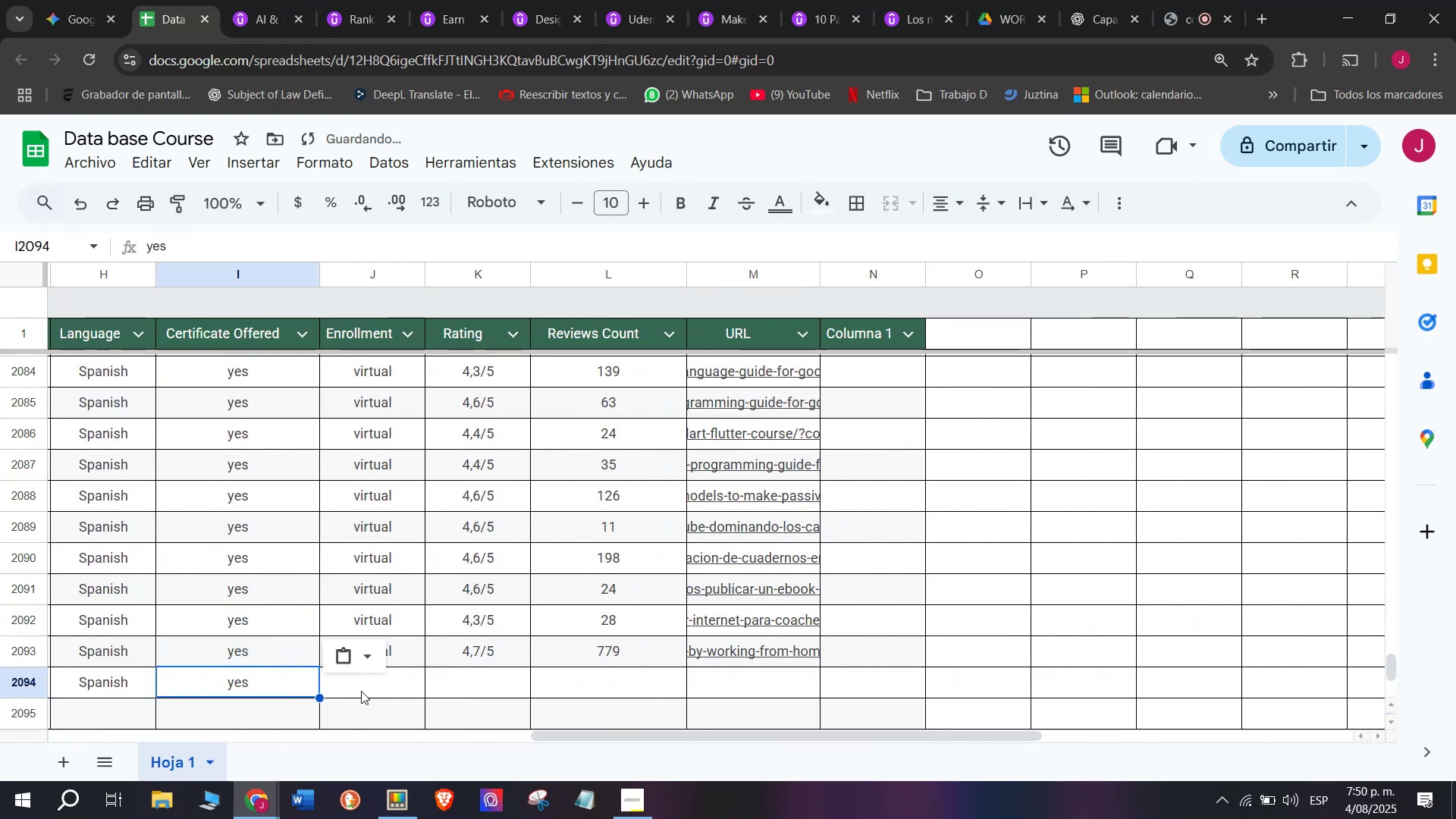 
key(Control+V)
 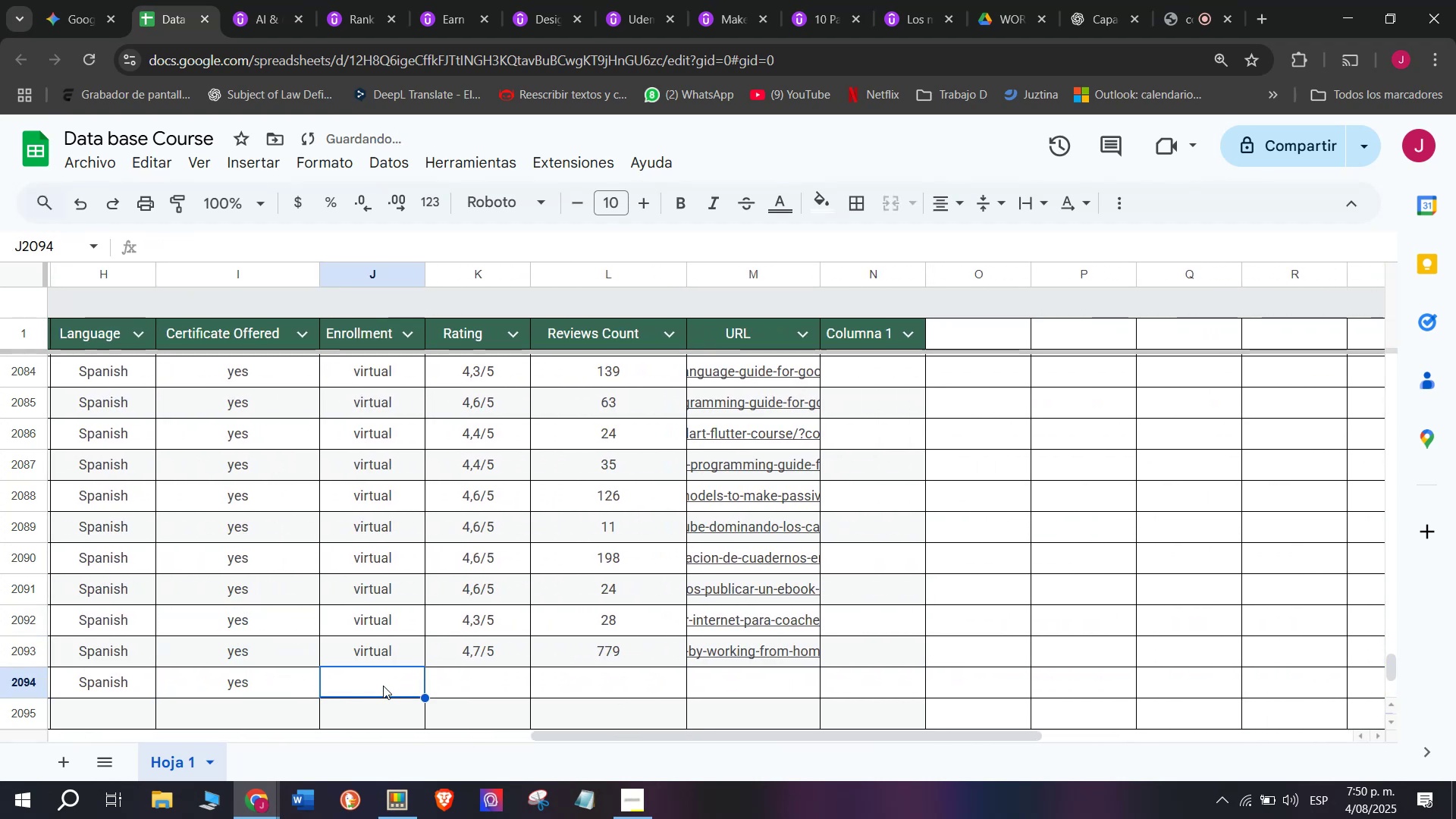 
left_click([369, 628])
 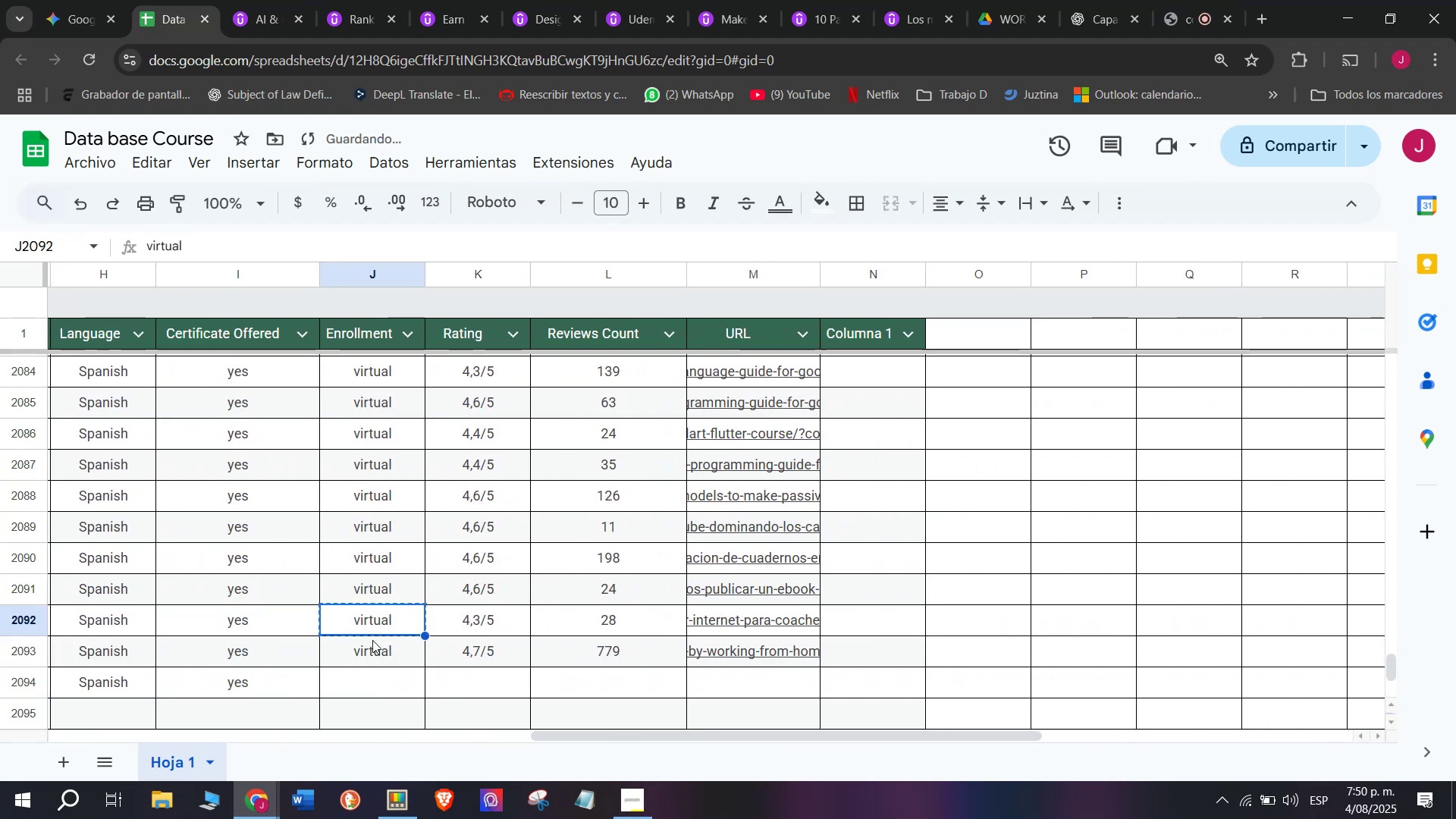 
key(Control+ControlLeft)
 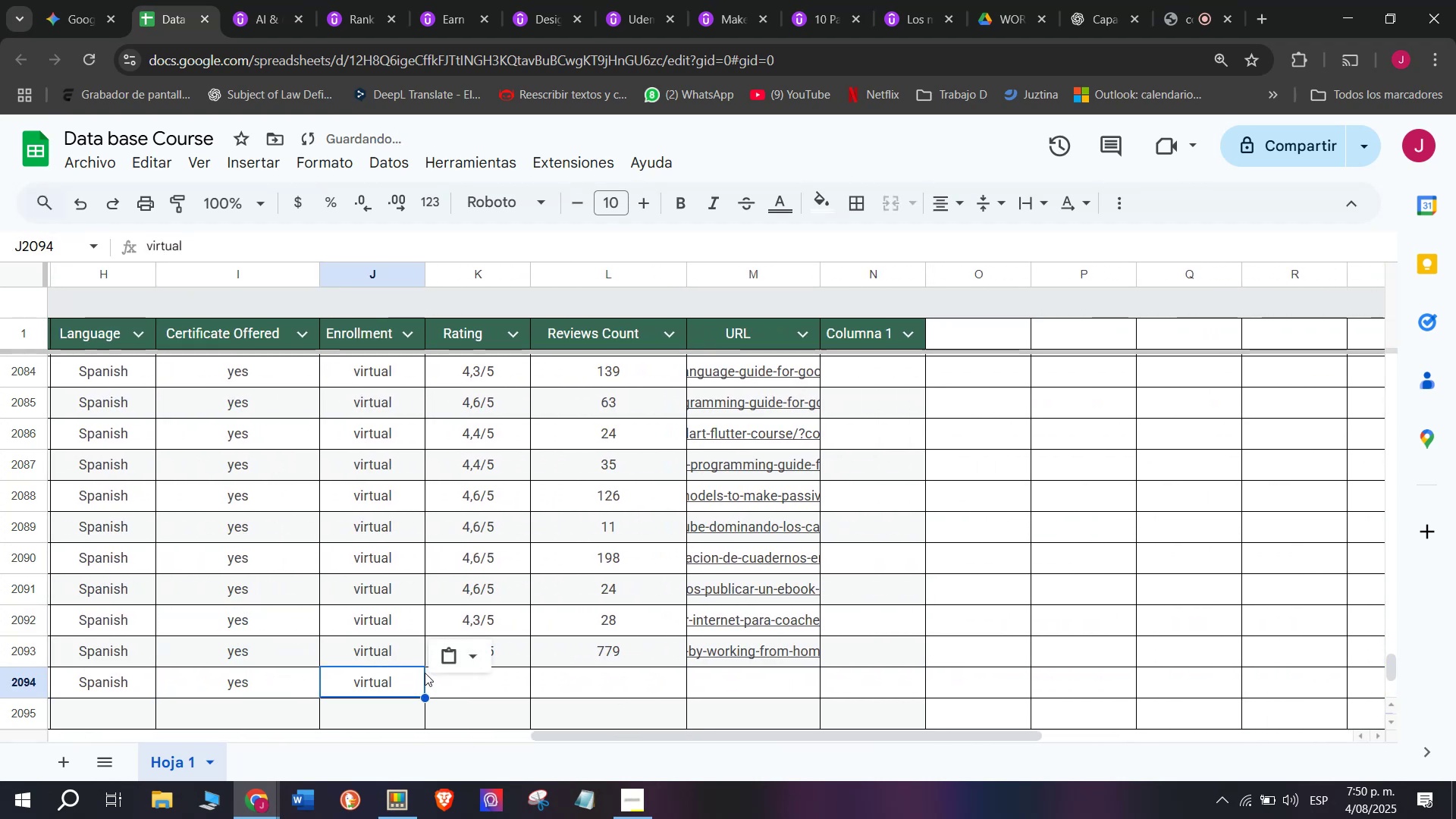 
key(Break)
 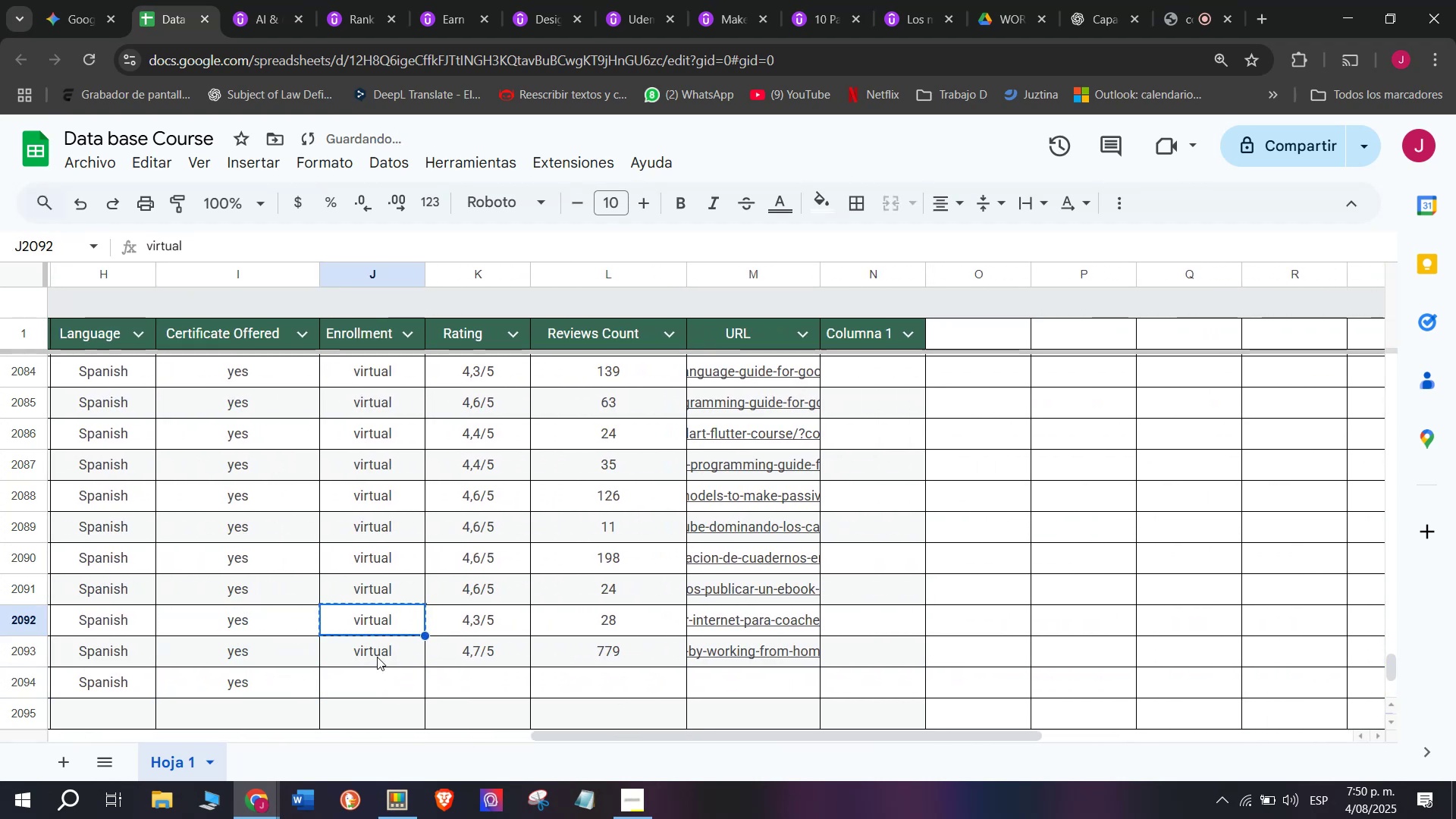 
key(Control+C)
 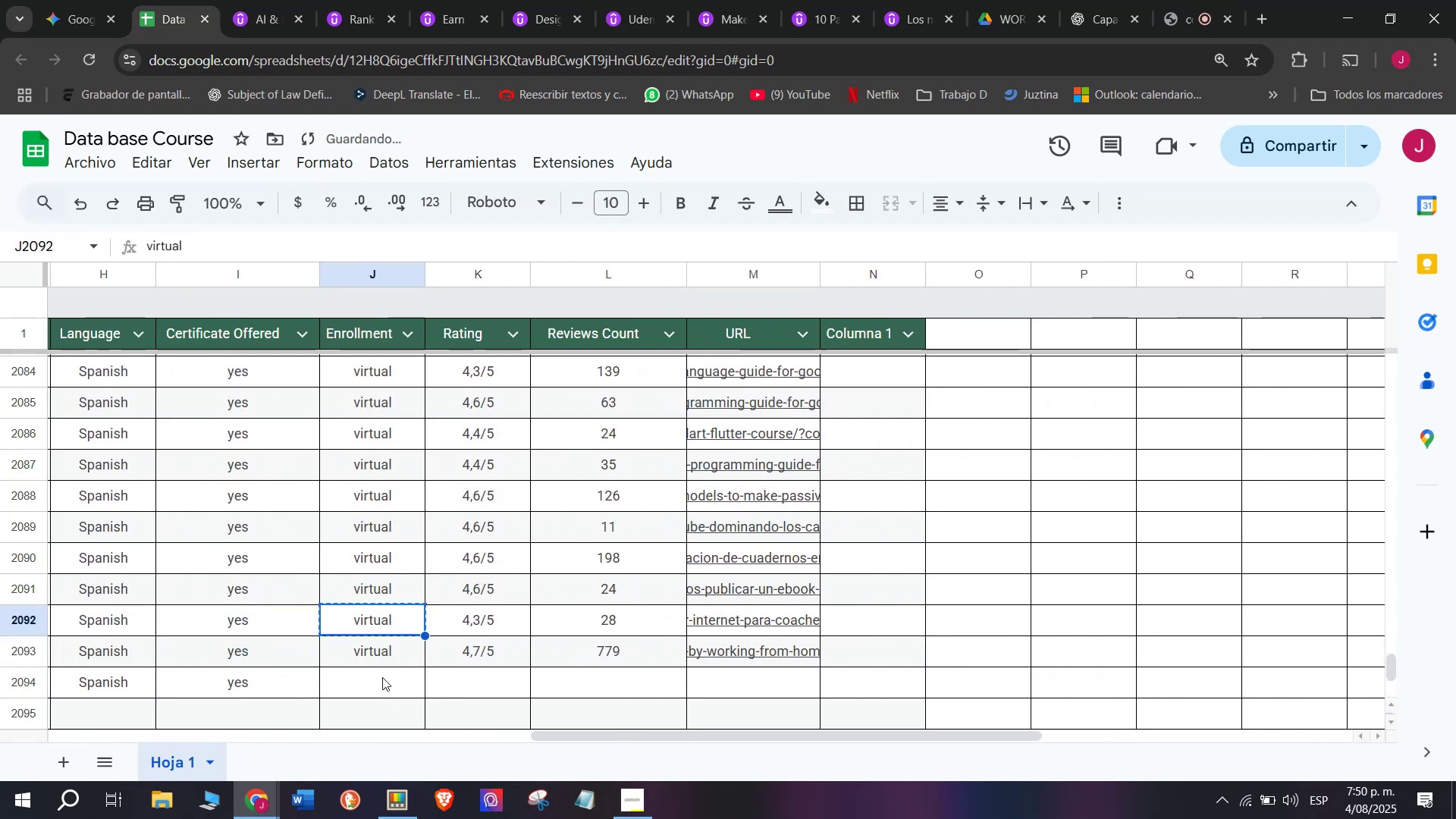 
double_click([382, 677])
 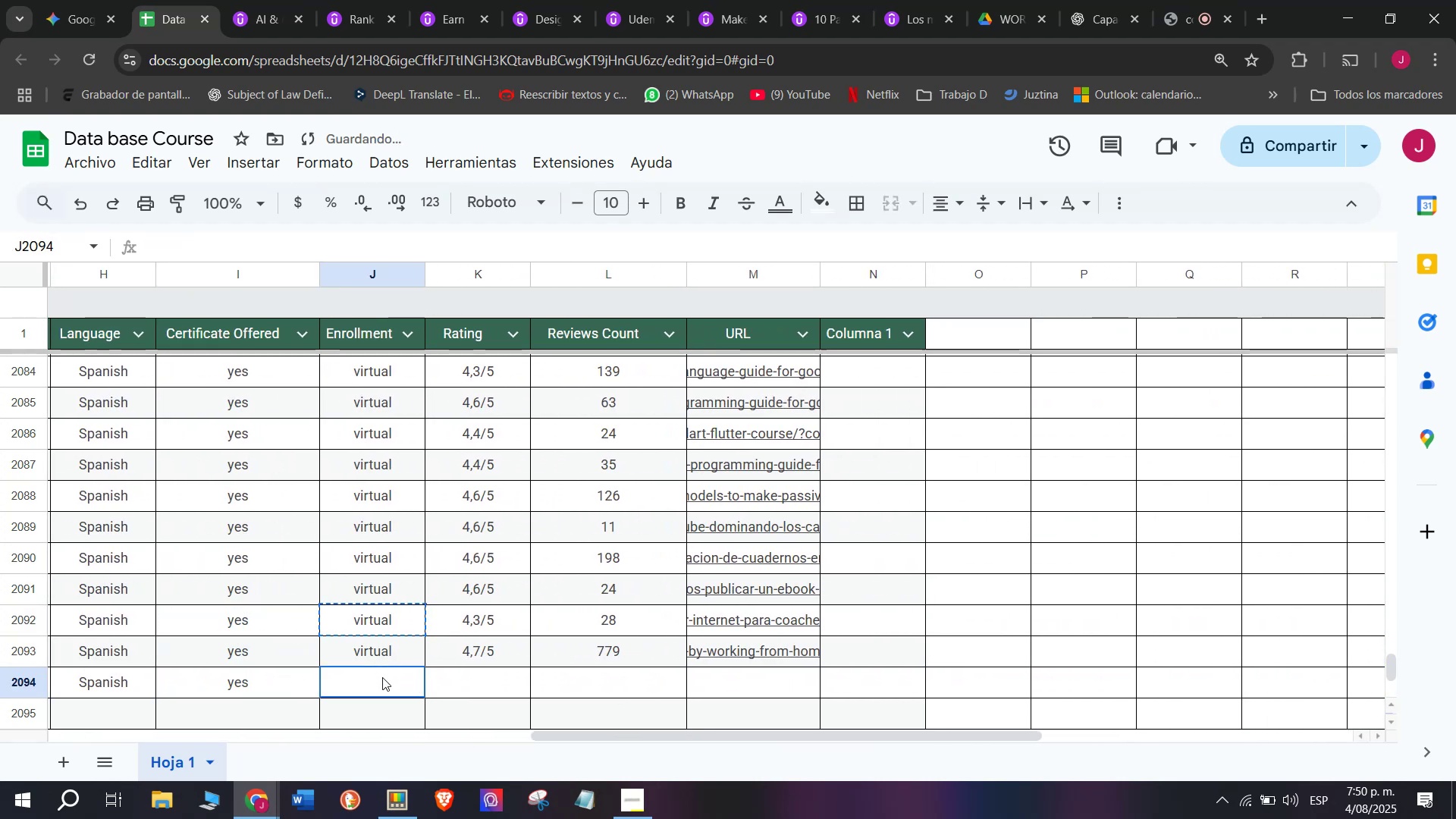 
key(Control+ControlLeft)
 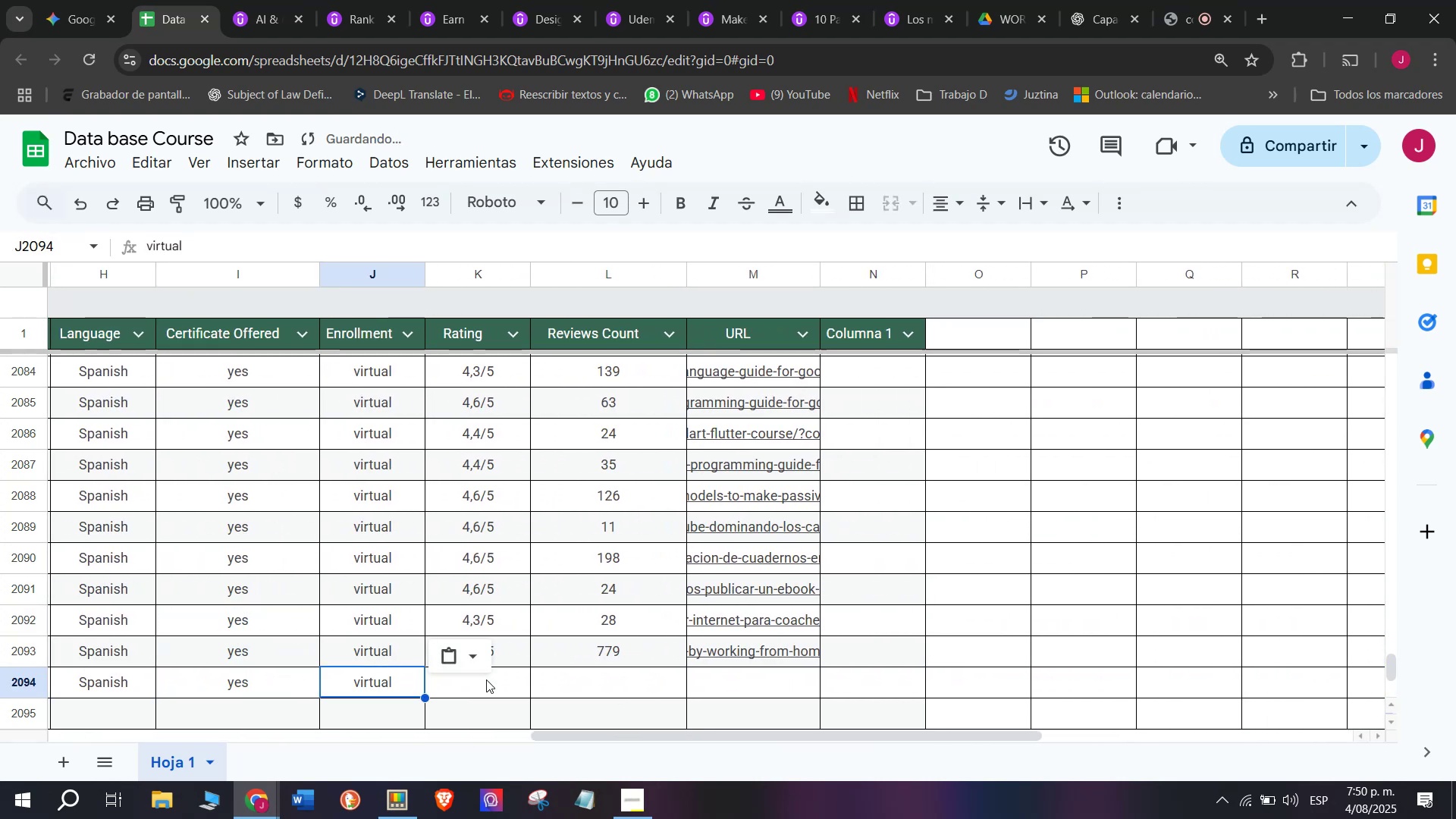 
key(Z)
 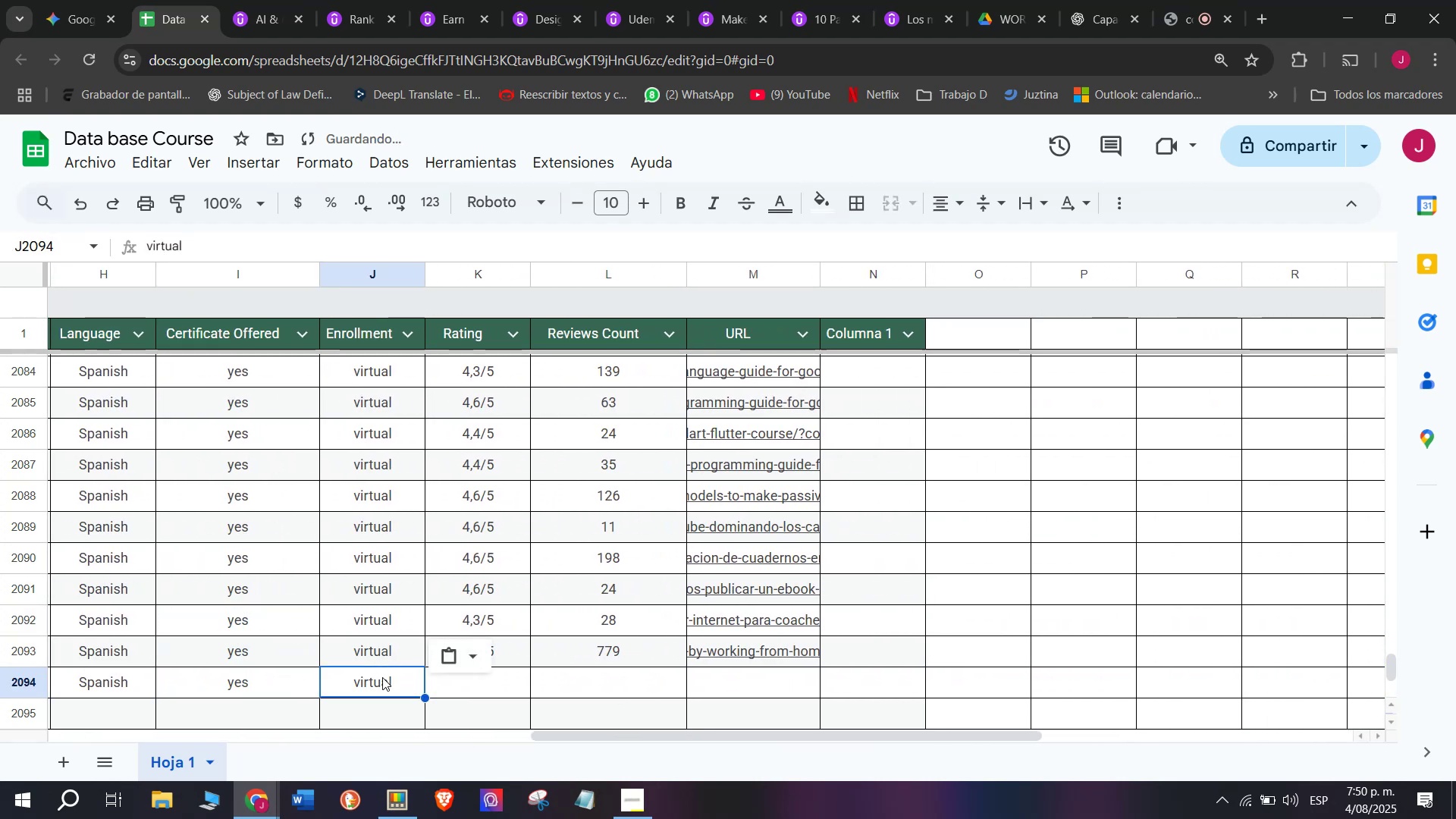 
key(Control+V)
 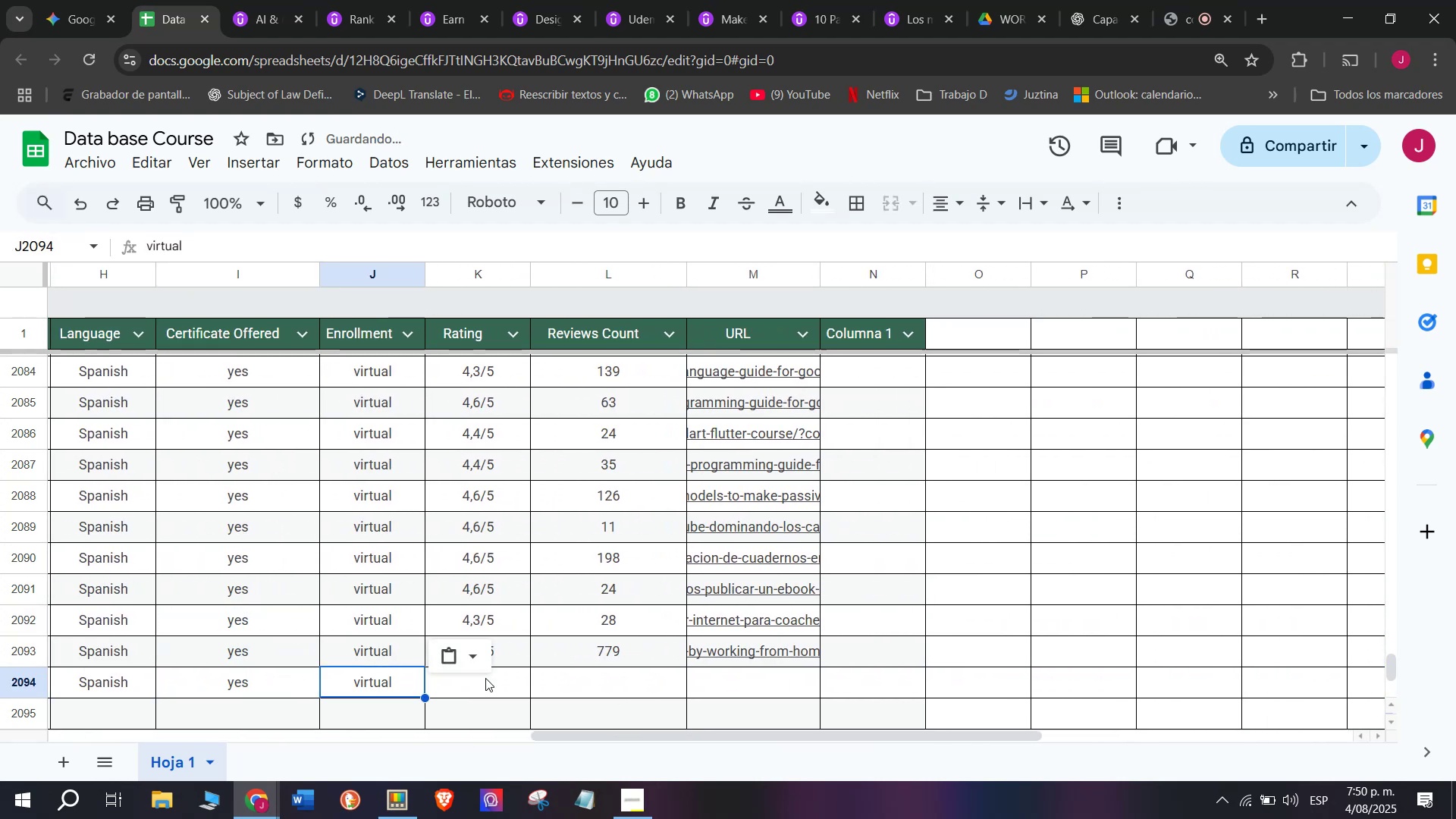 
left_click([486, 679])
 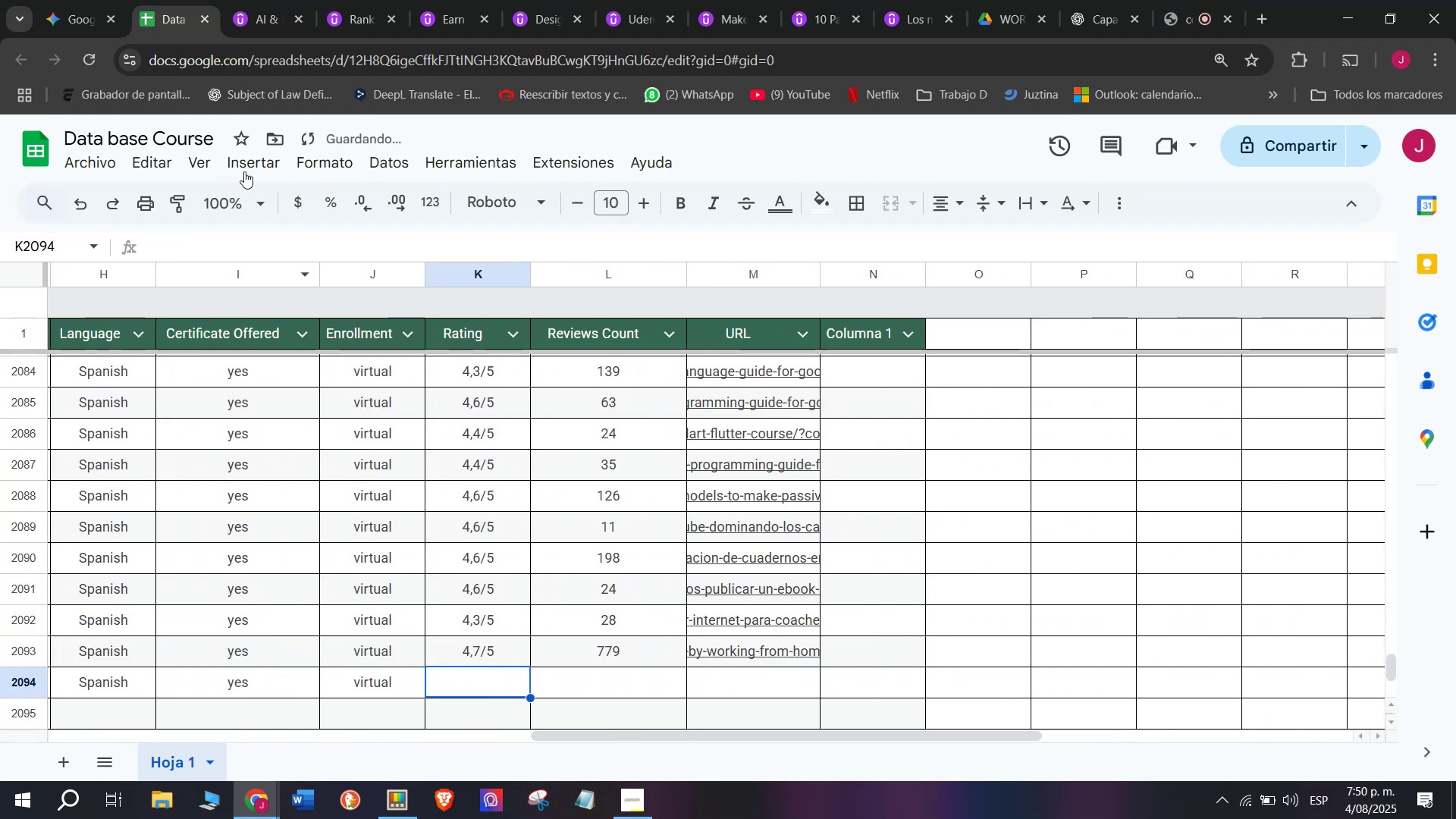 
left_click([269, 0])
 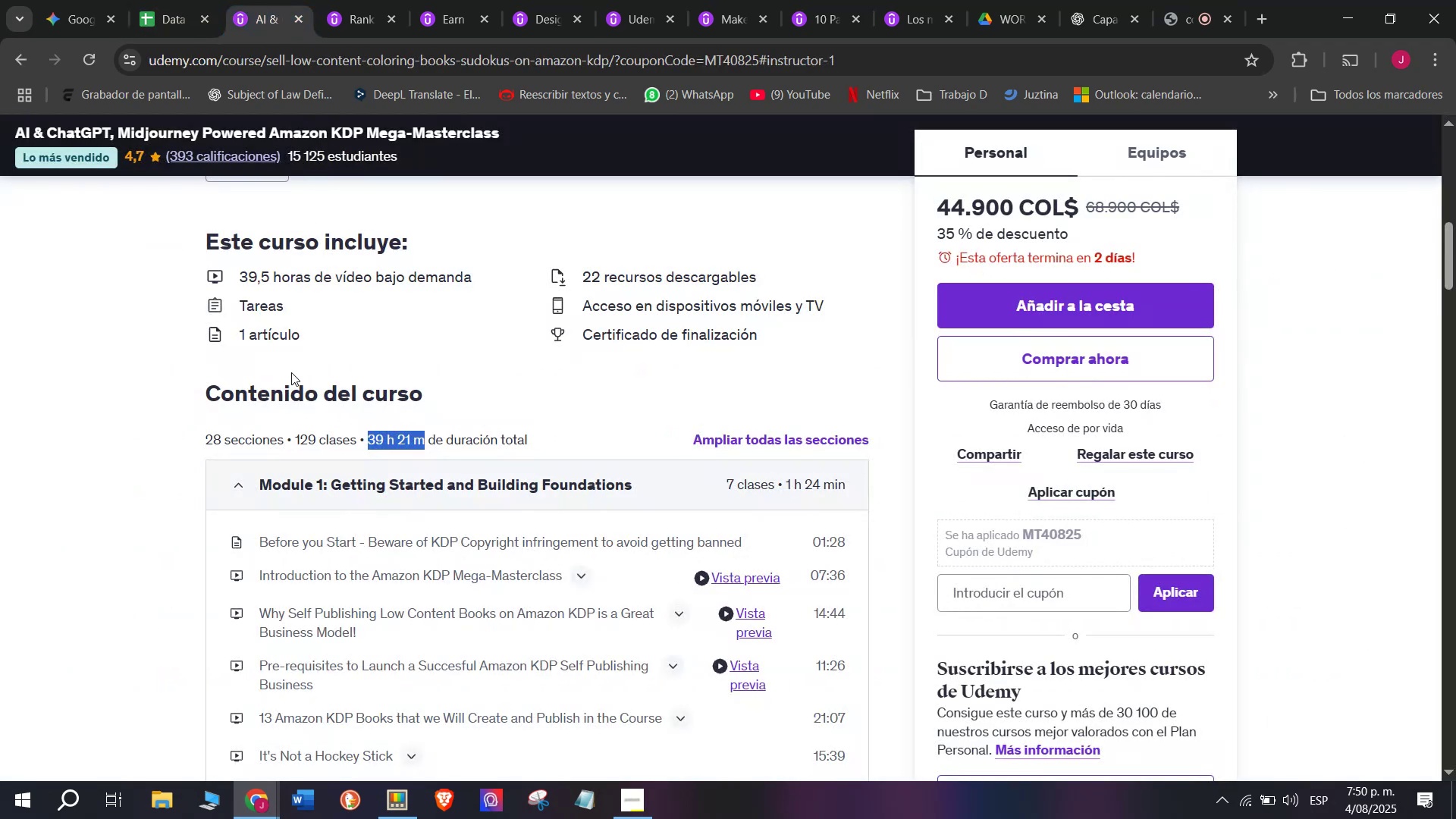 
scroll: coordinate [283, 371], scroll_direction: up, amount: 3.0
 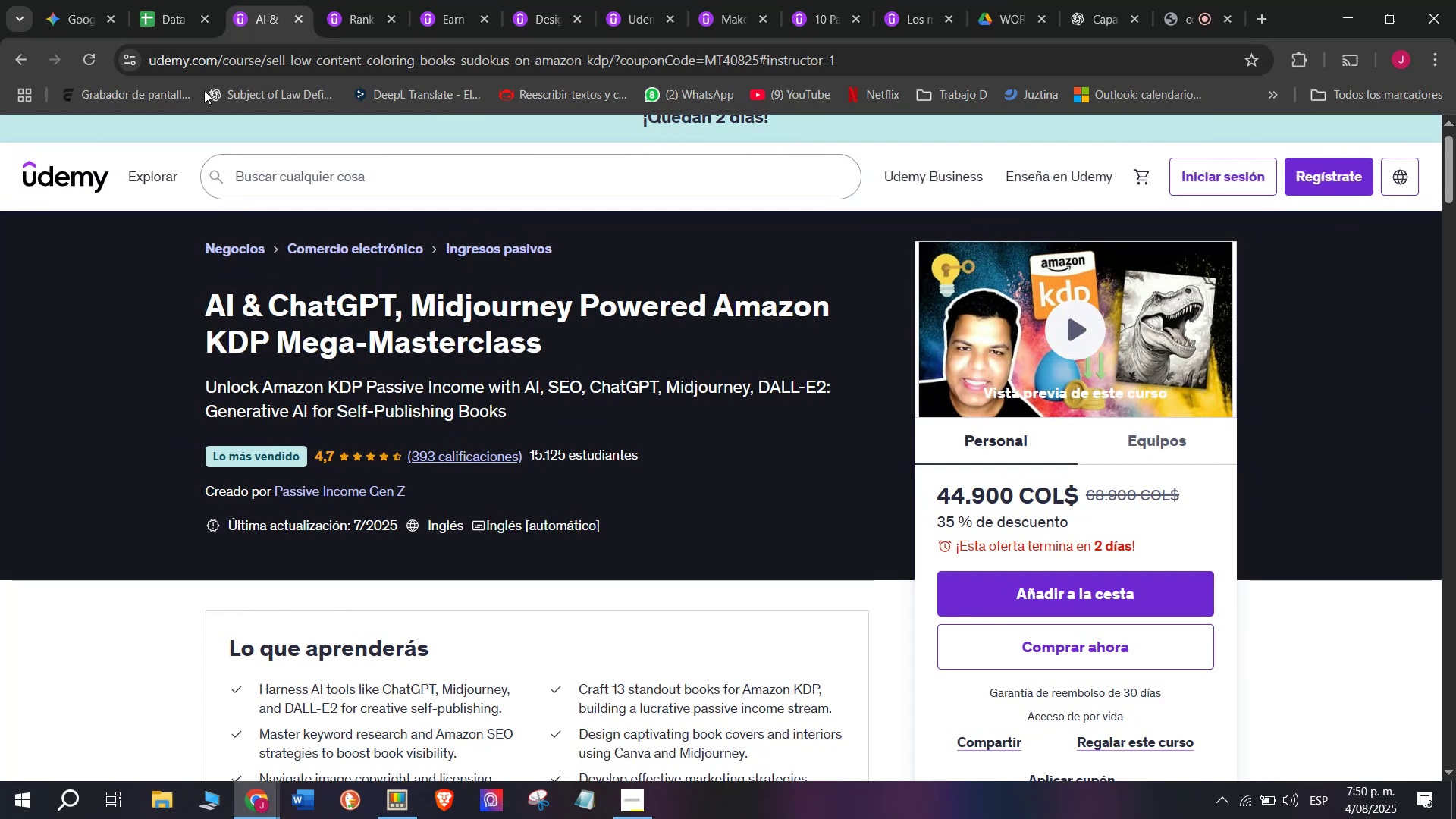 
left_click([167, 0])
 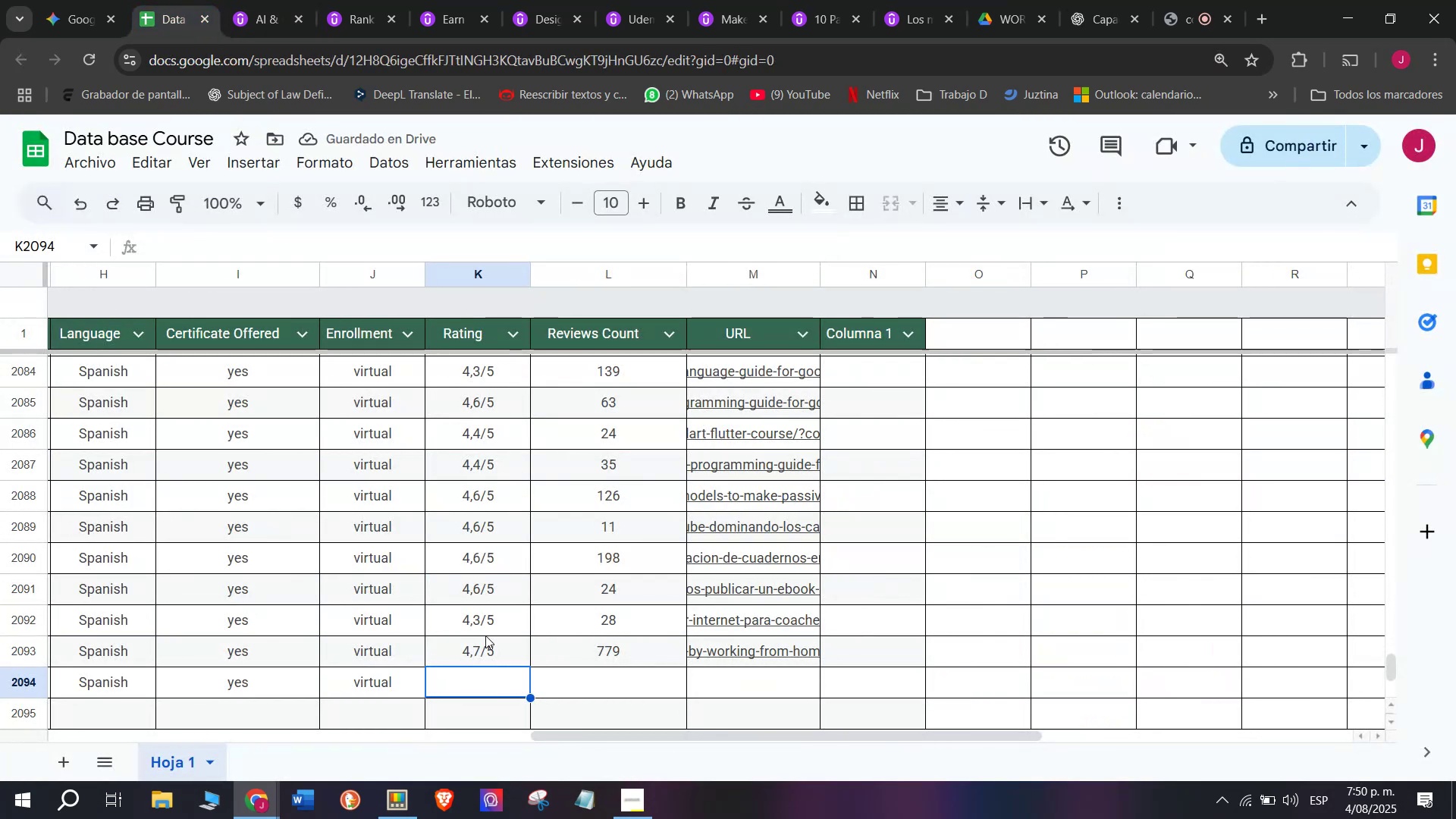 
left_click([491, 645])
 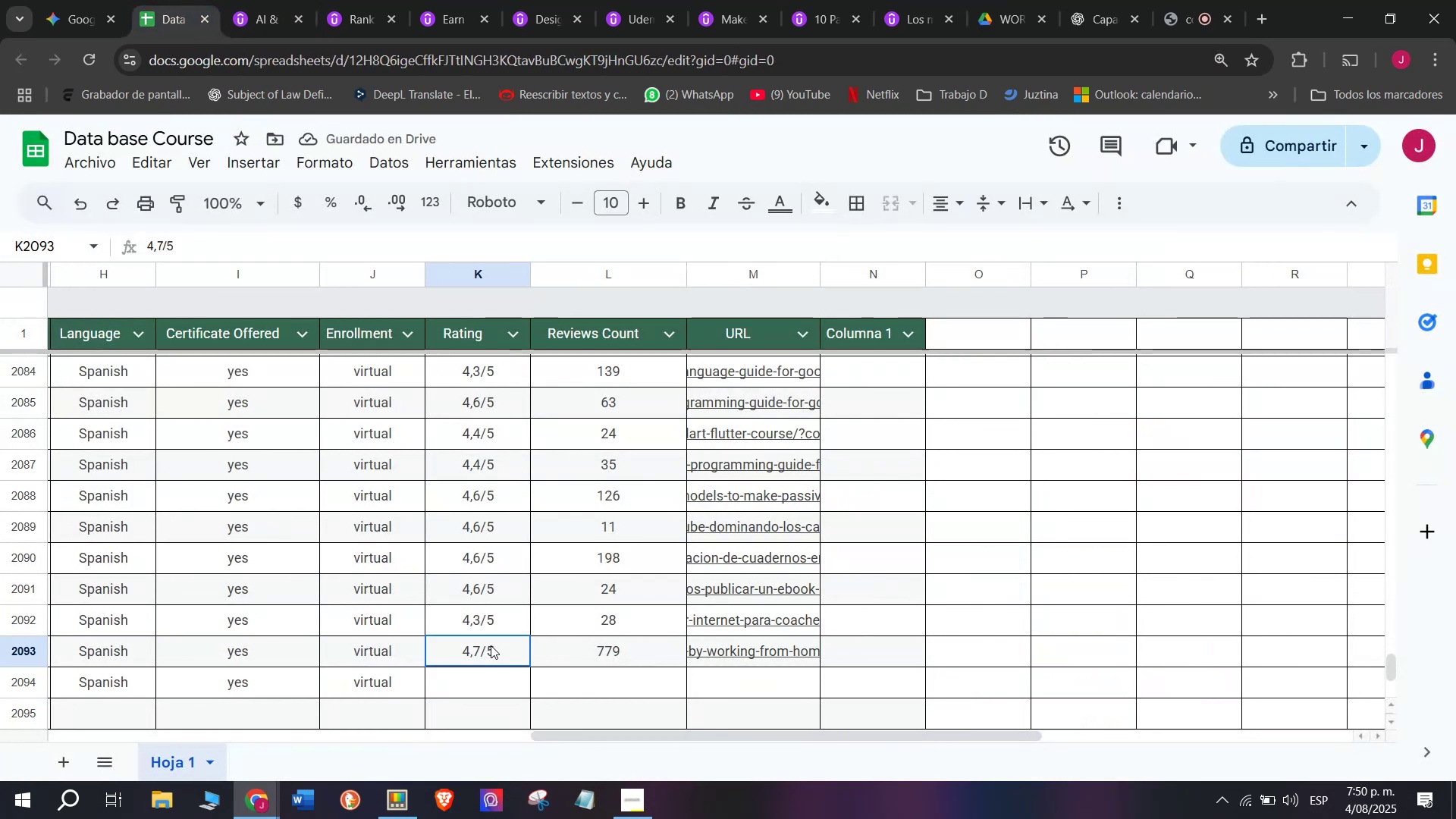 
key(Break)
 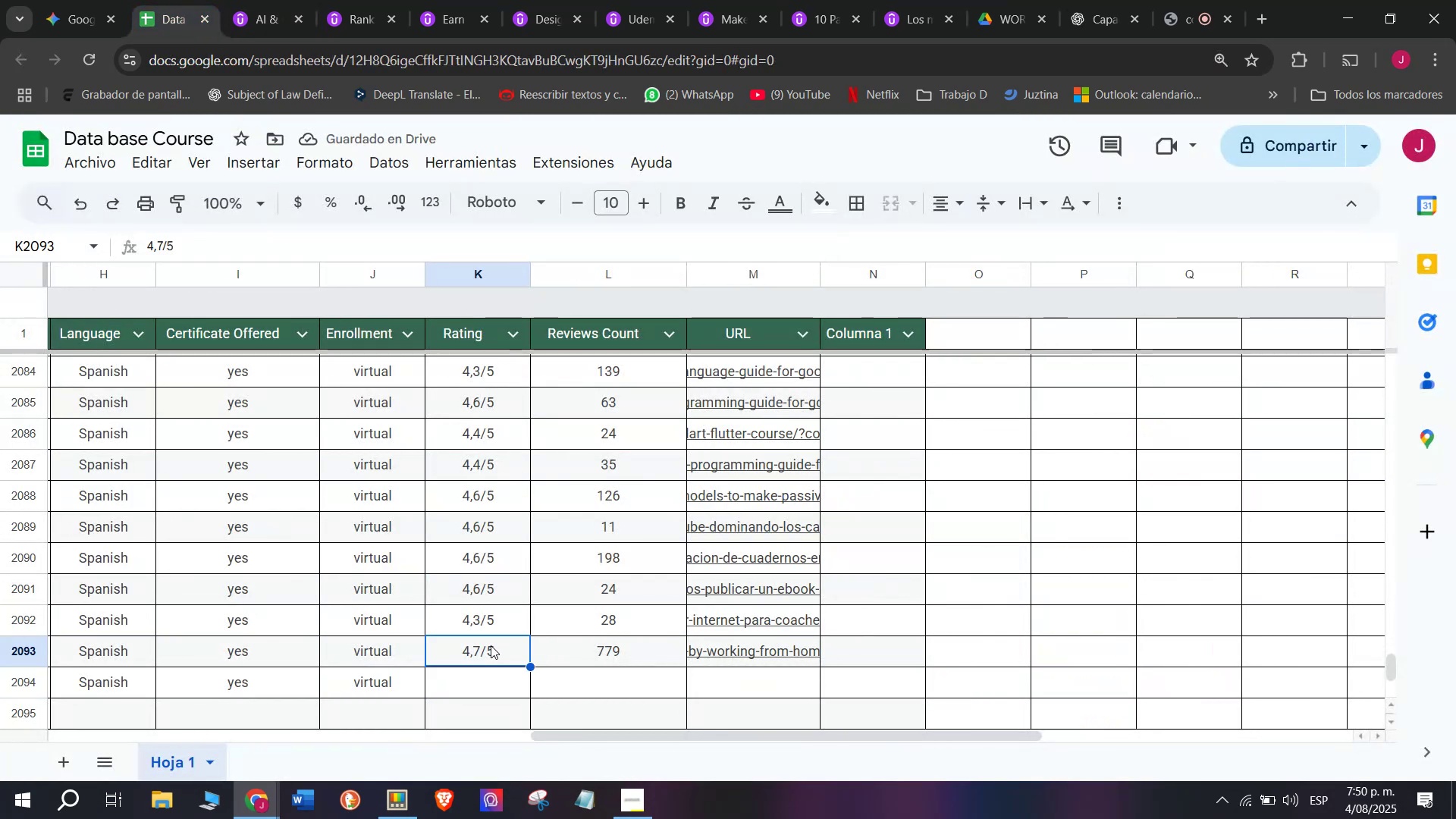 
key(Control+ControlLeft)
 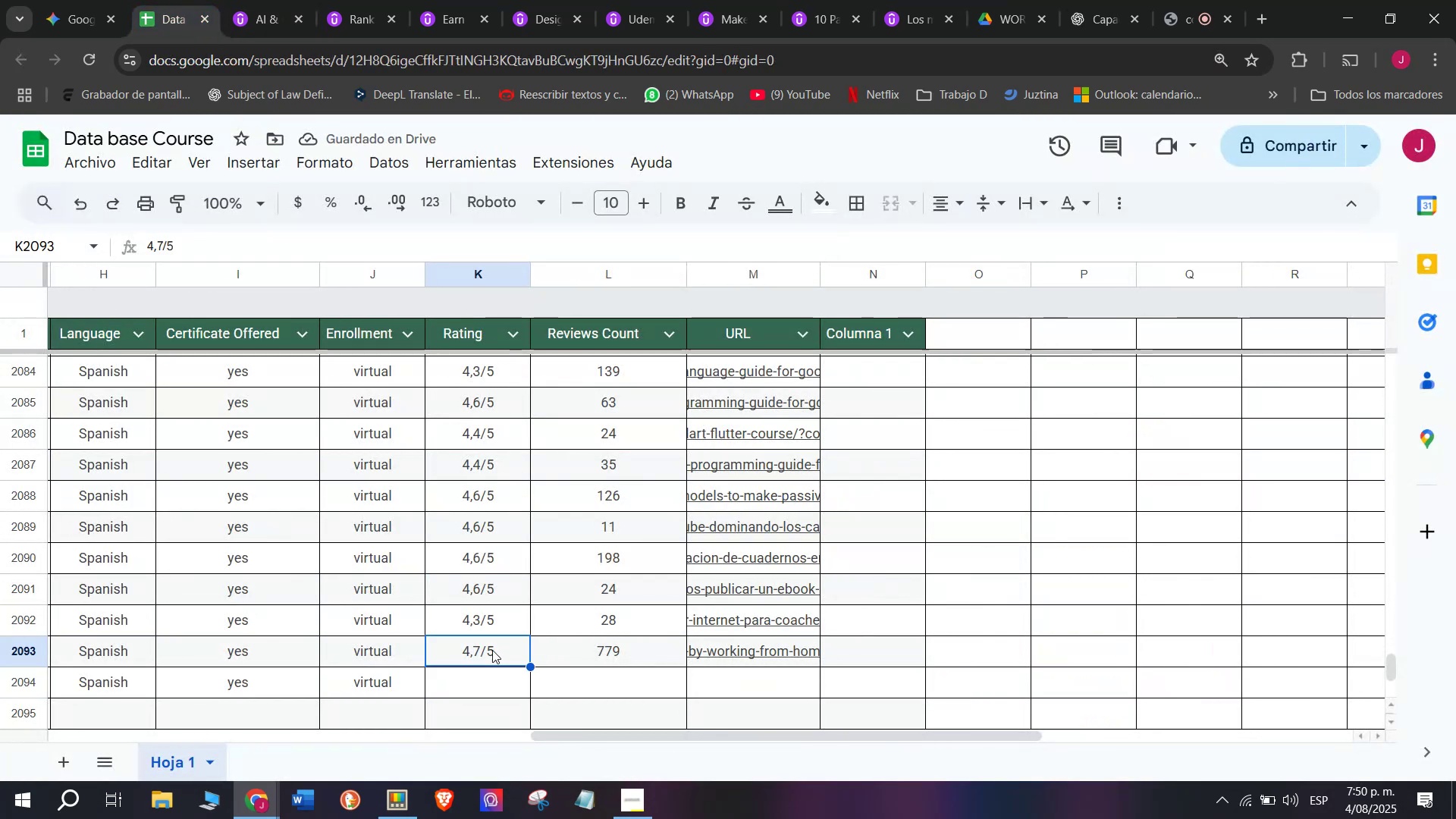 
key(Control+C)
 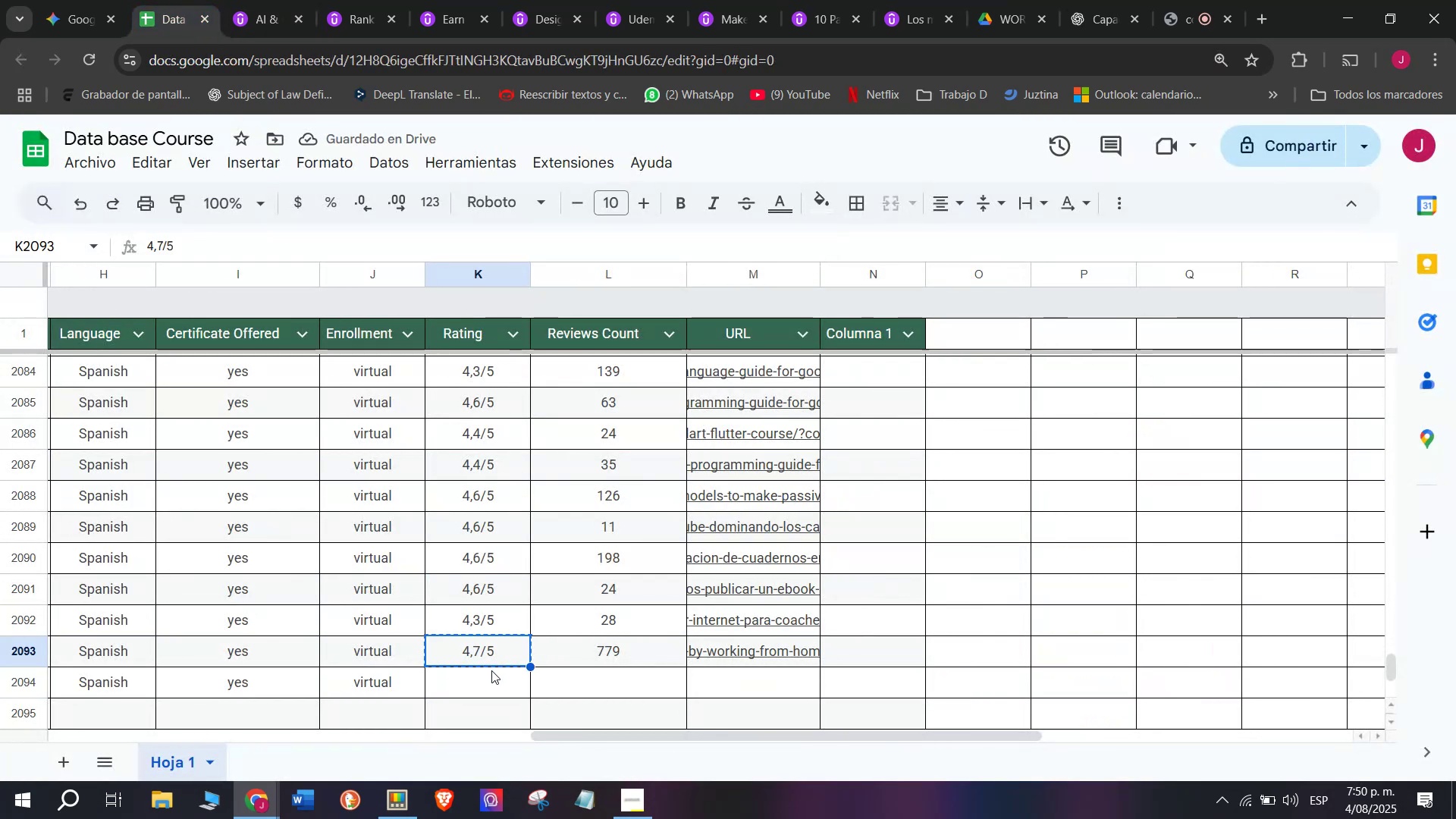 
key(Control+ControlLeft)
 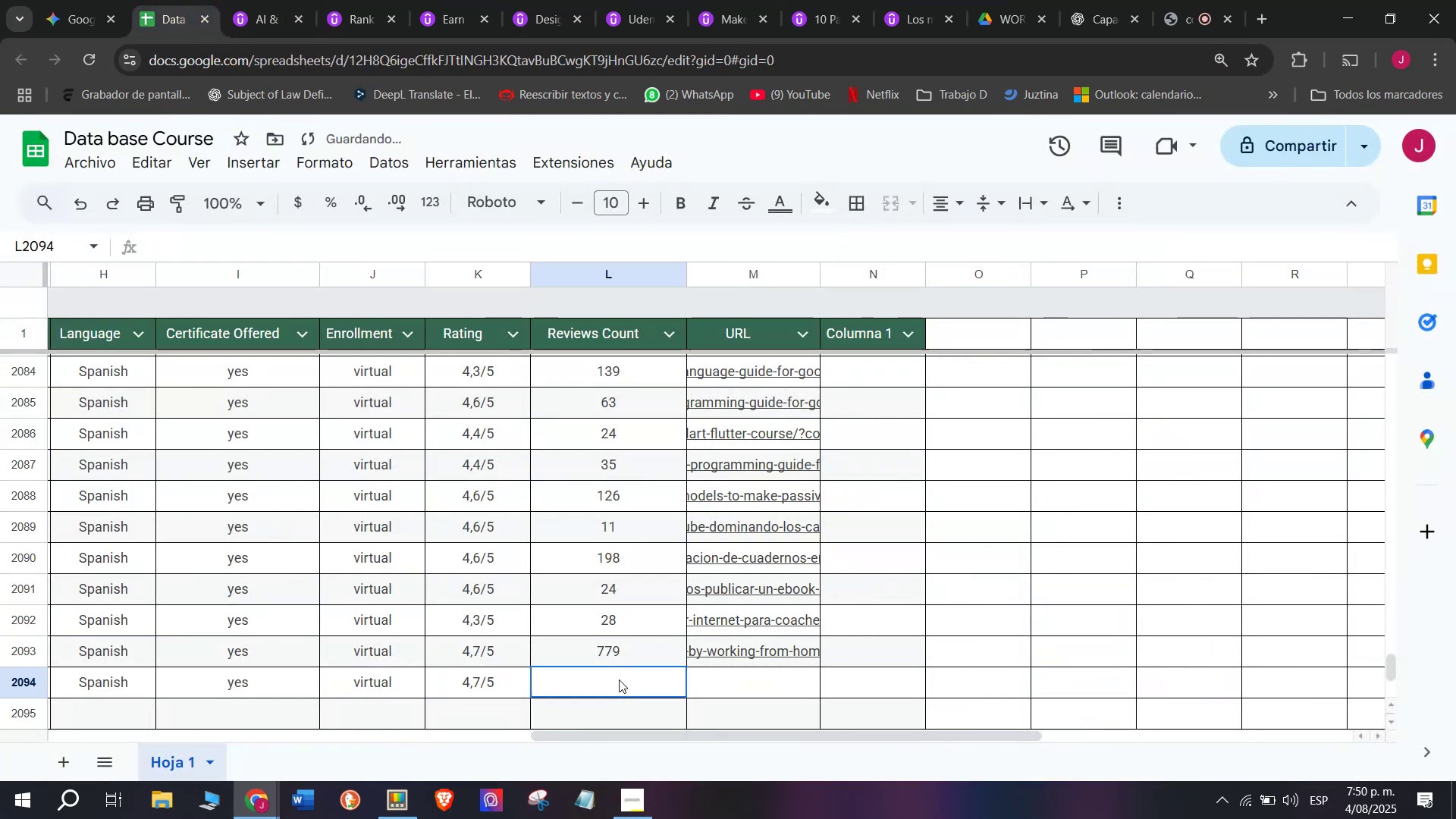 
key(Z)
 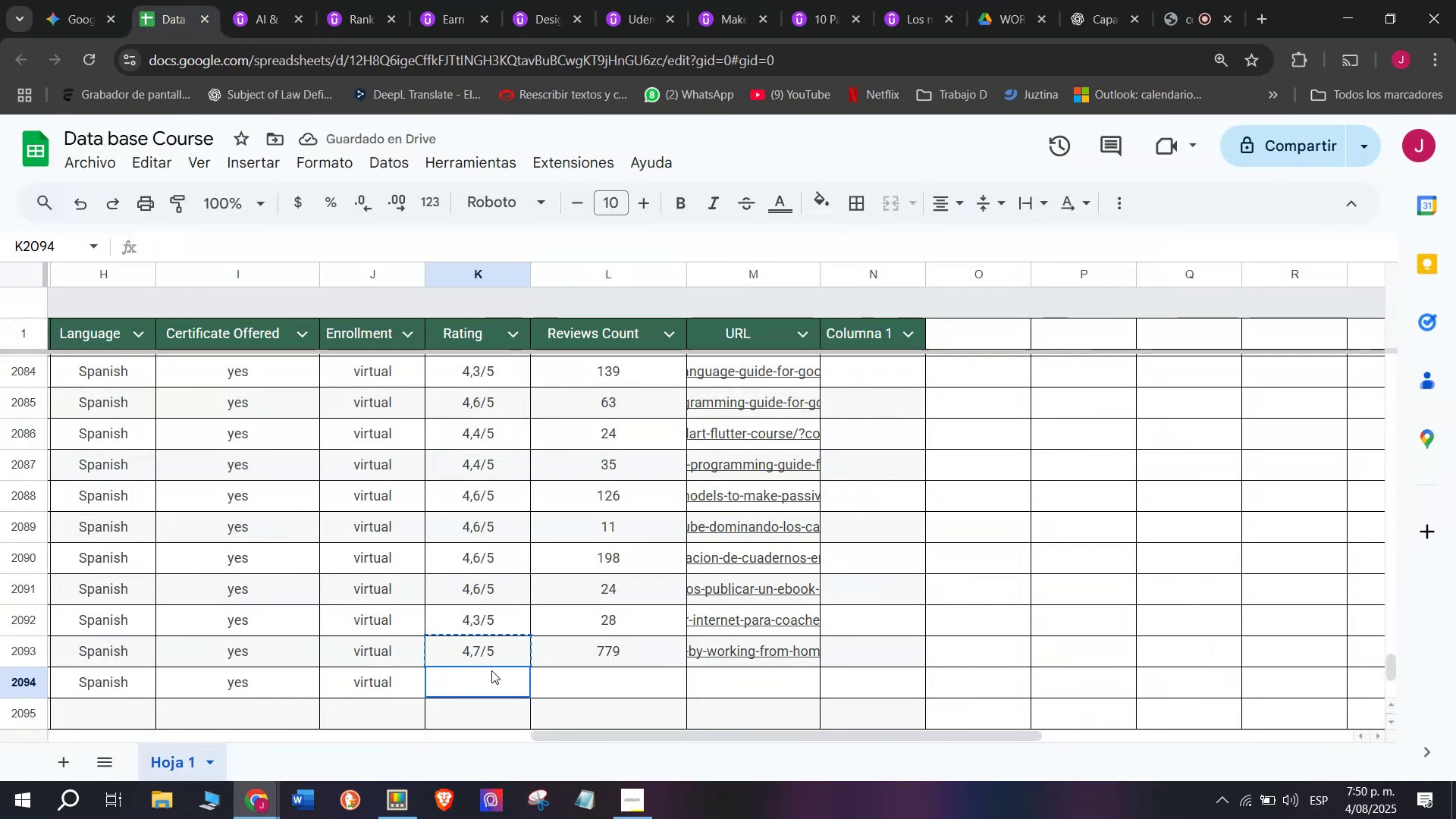 
key(Control+V)
 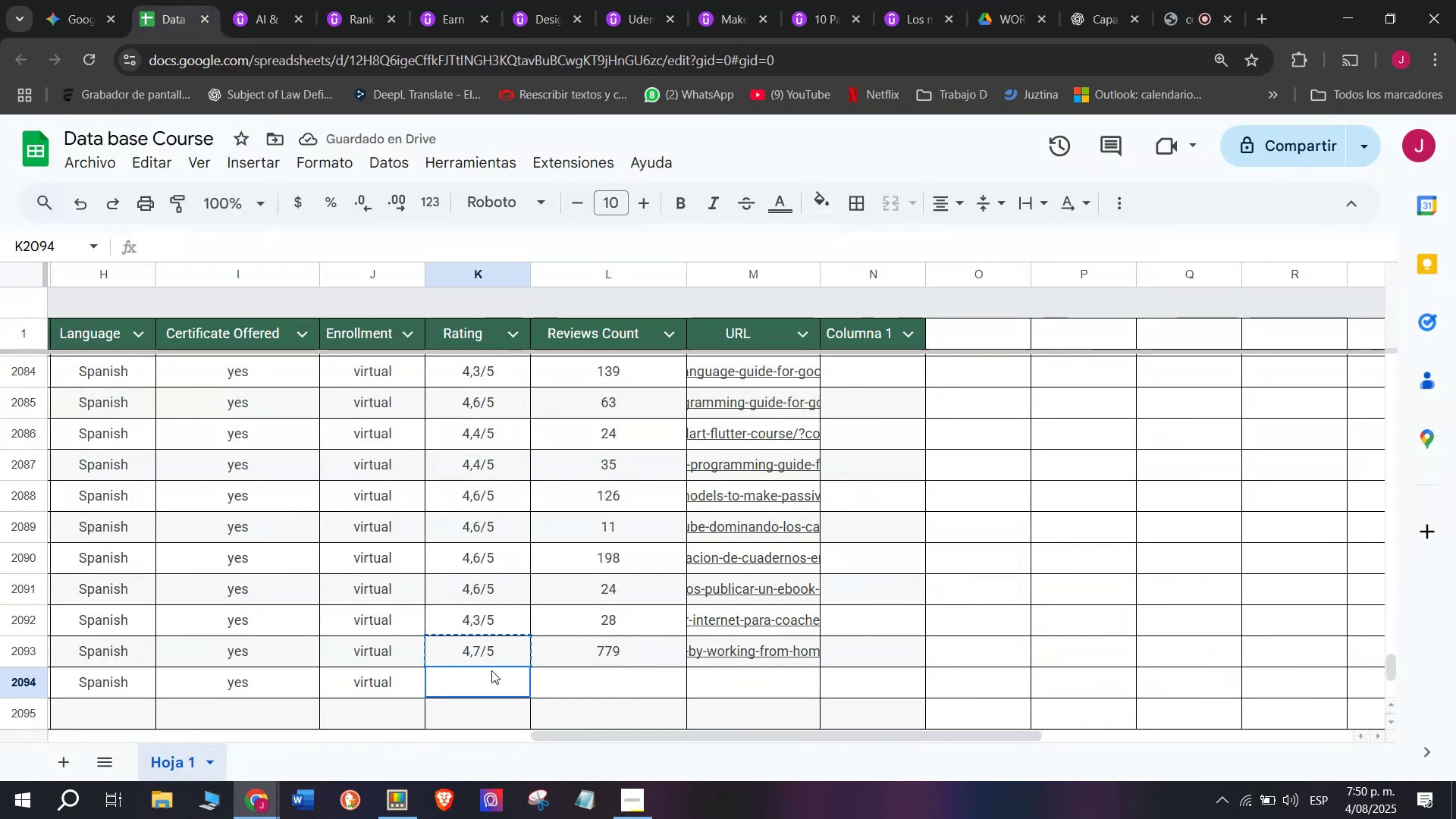 
double_click([491, 670])
 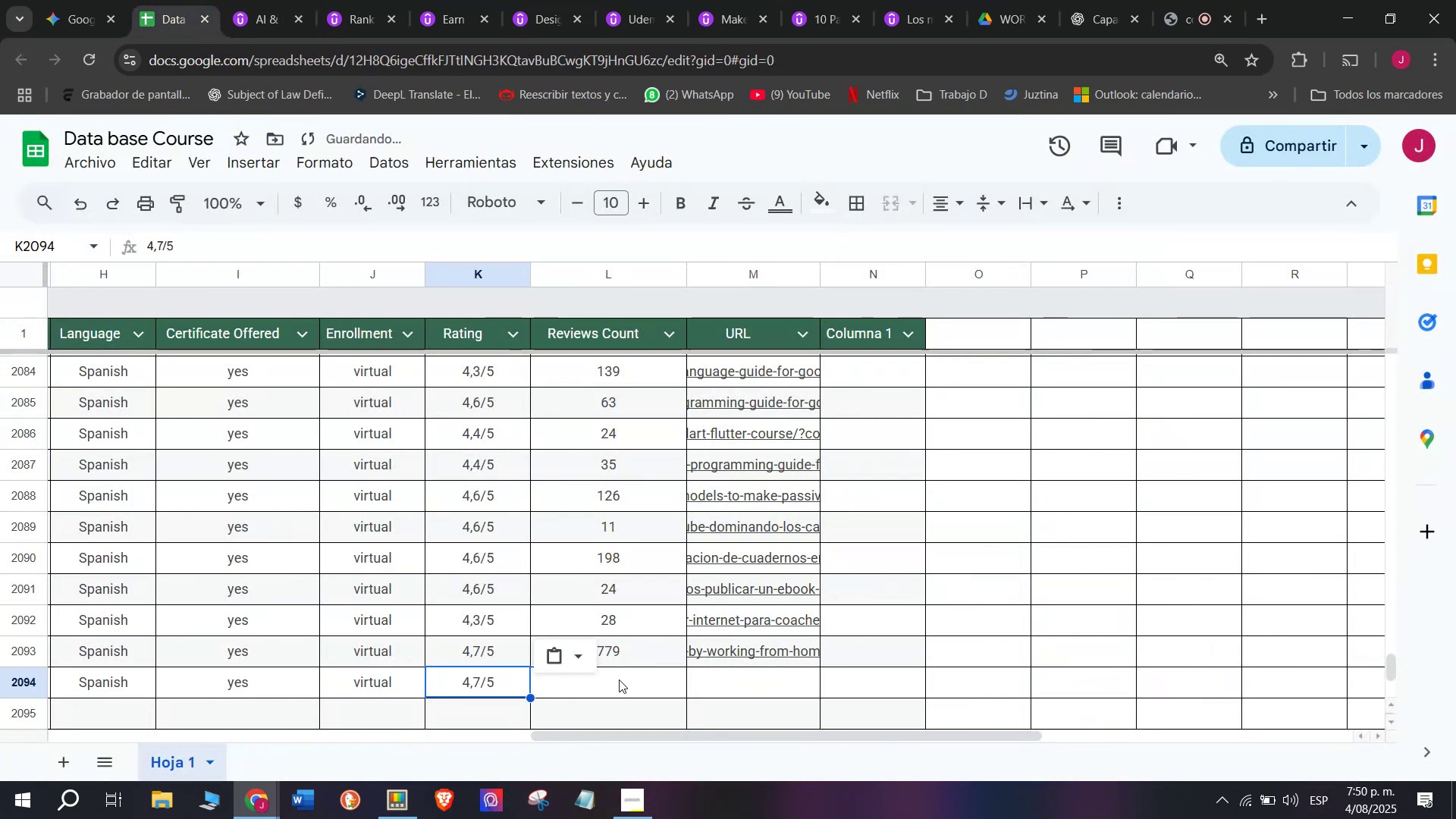 
left_click([619, 679])
 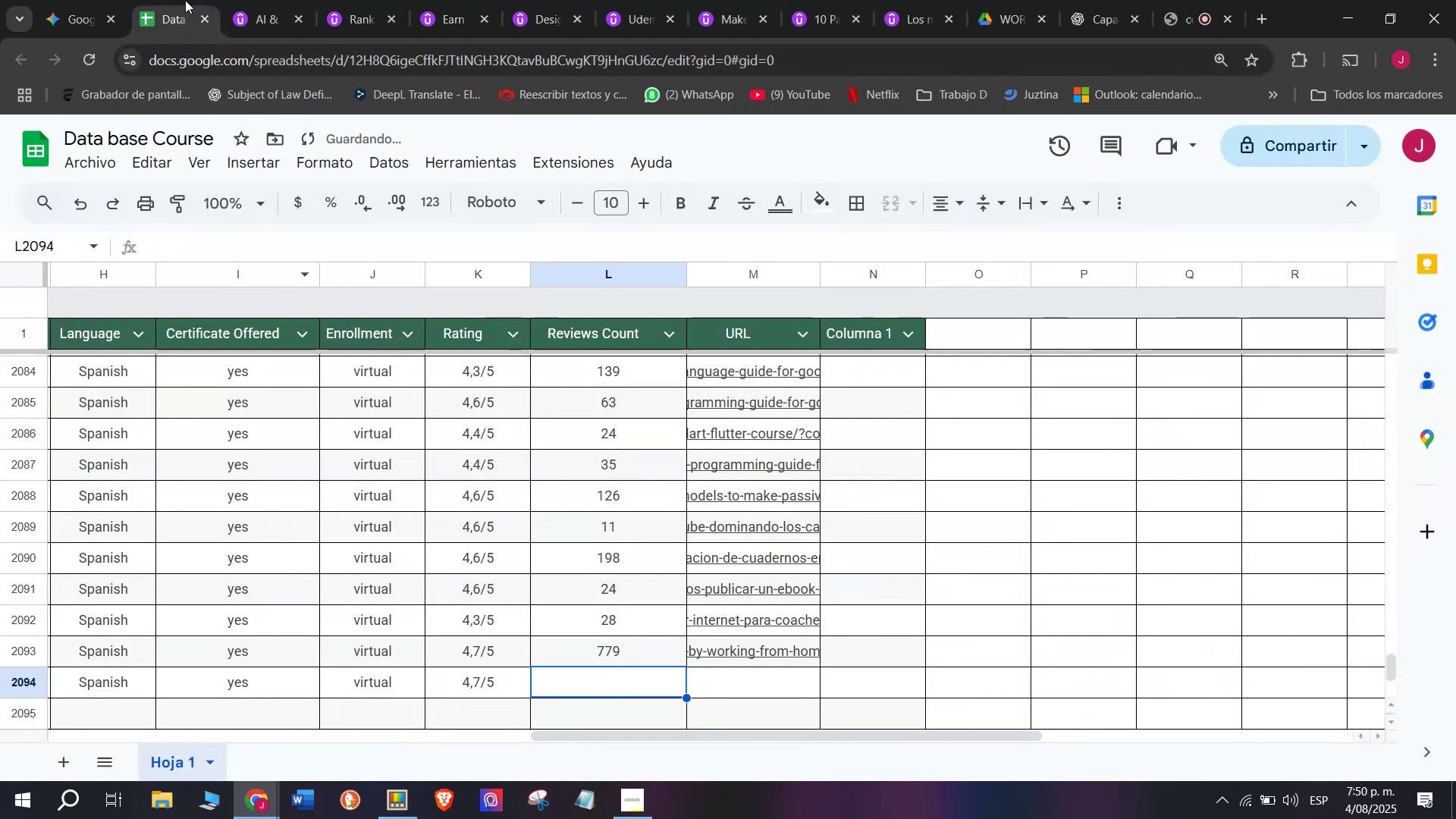 
left_click([216, 0])
 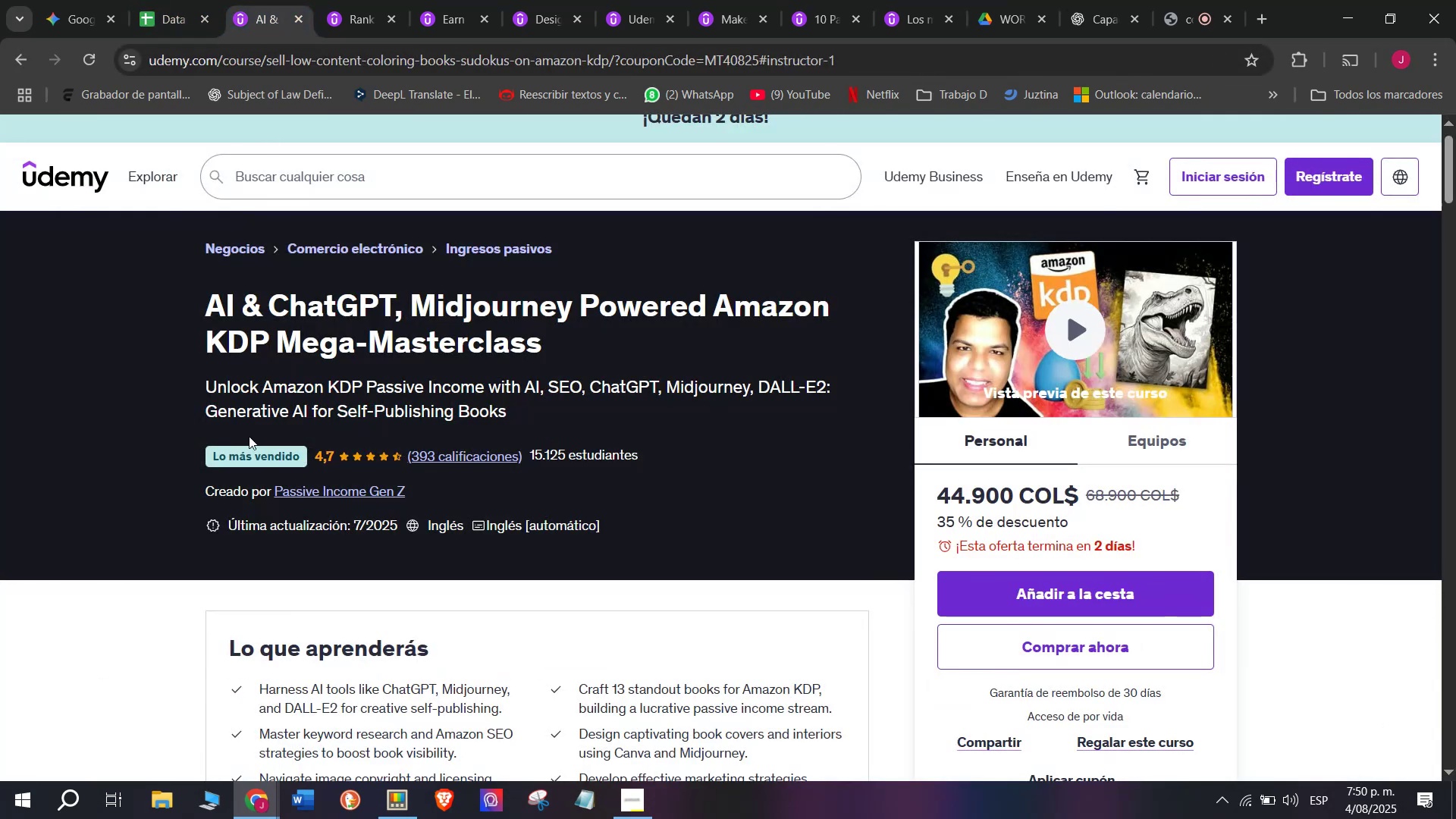 
left_click([168, 0])
 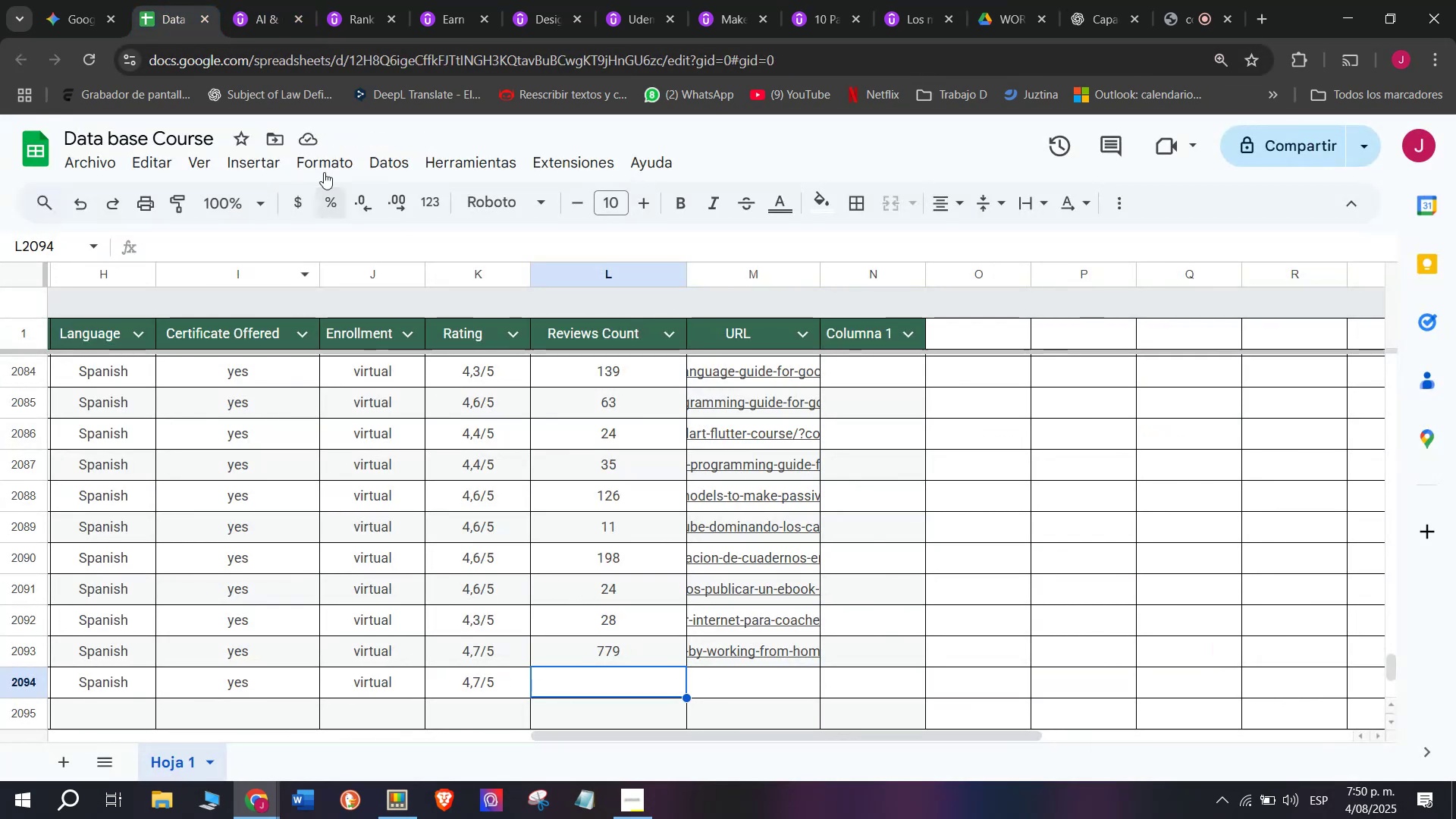 
left_click([251, 0])
 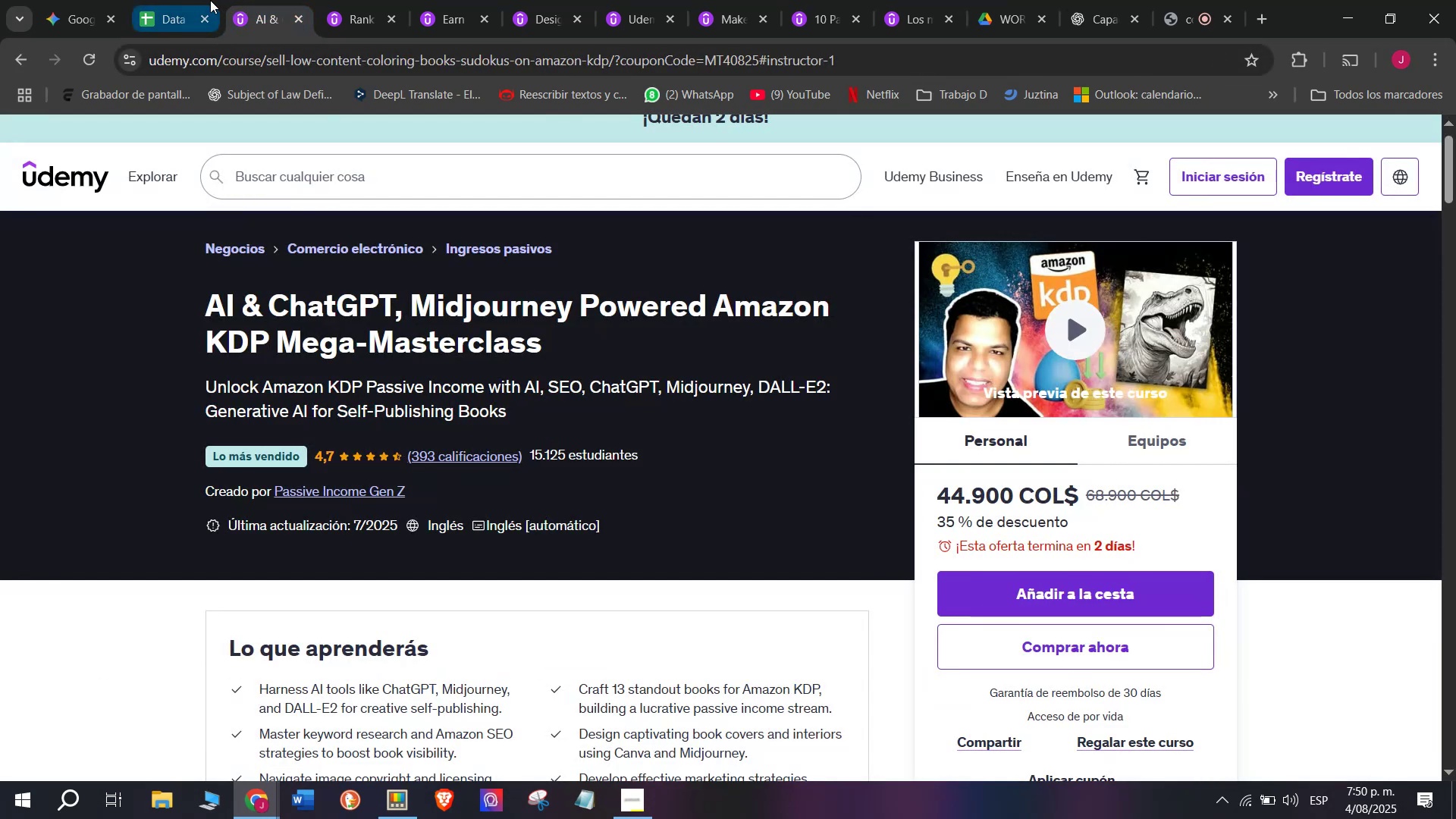 
left_click([210, 0])
 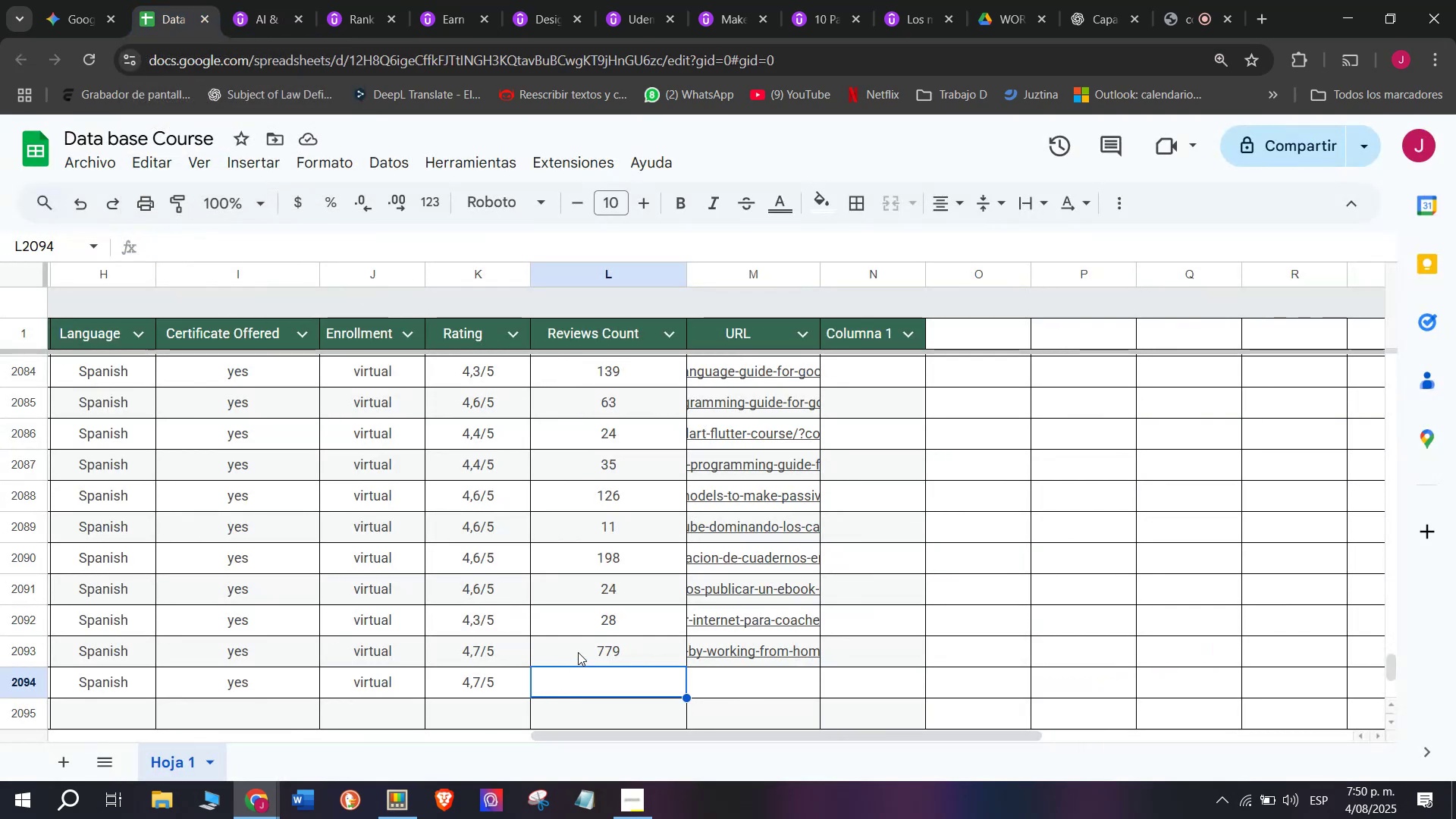 
type(393)
 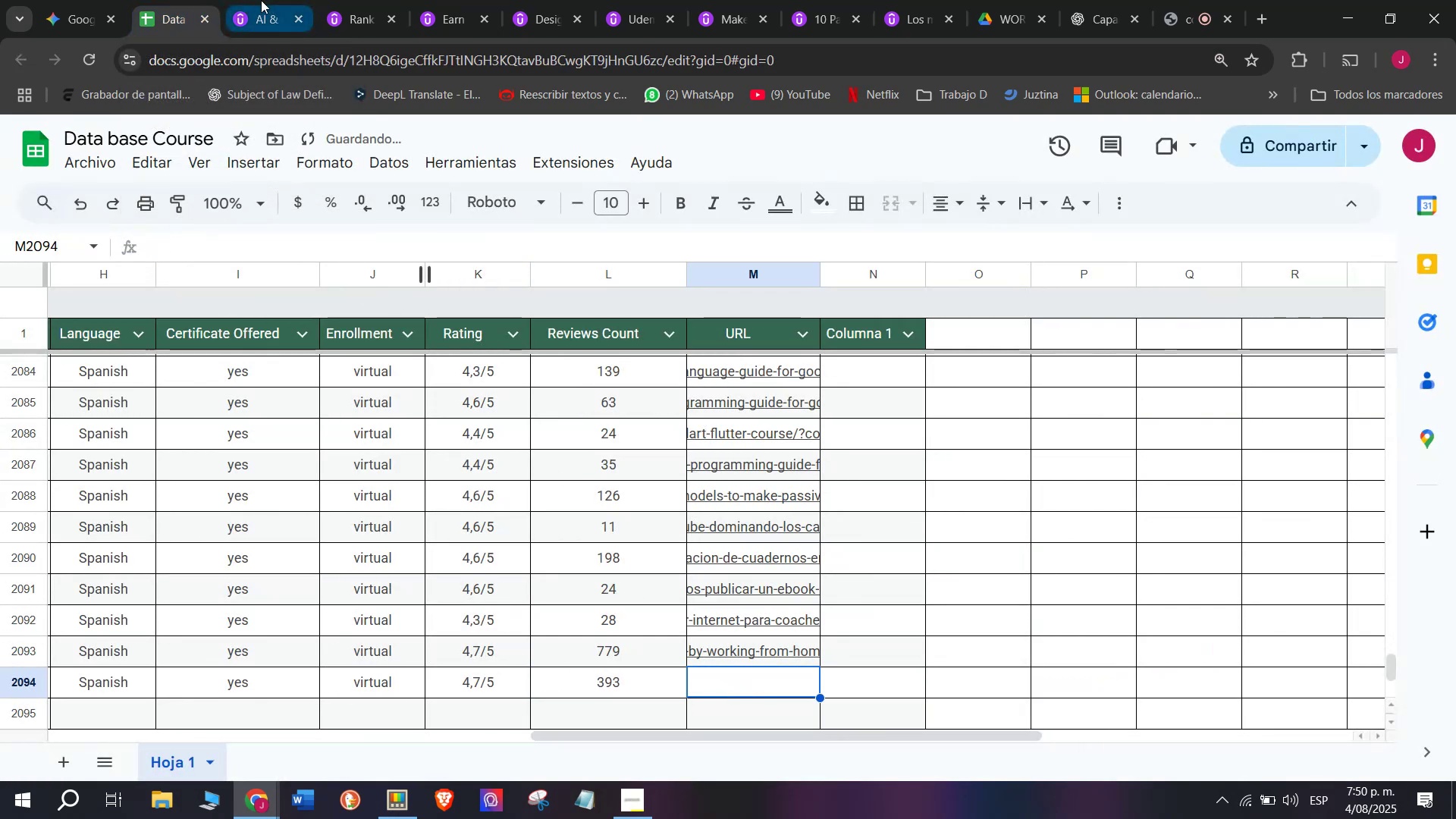 
double_click([290, 62])
 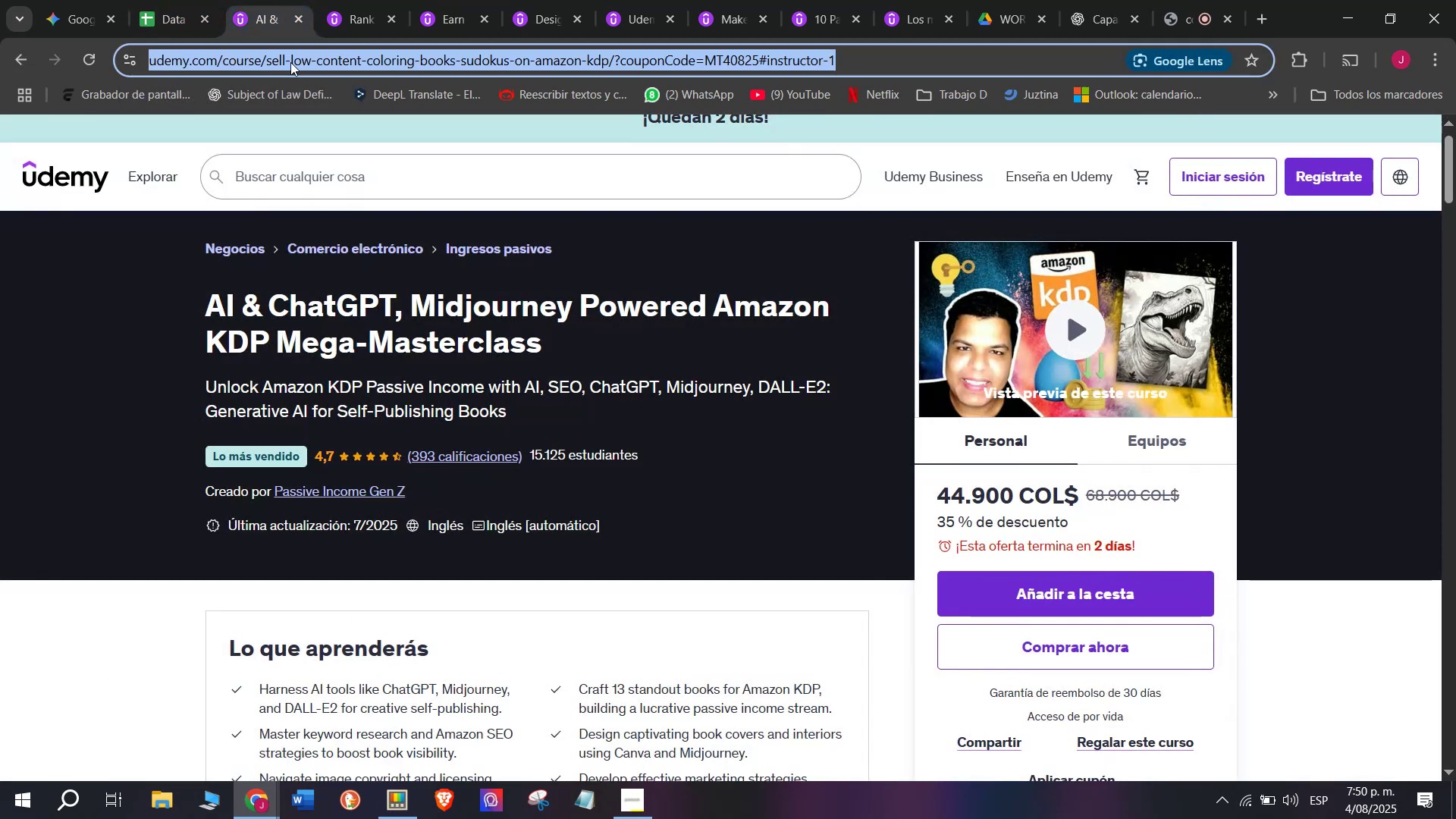 
triple_click([290, 62])
 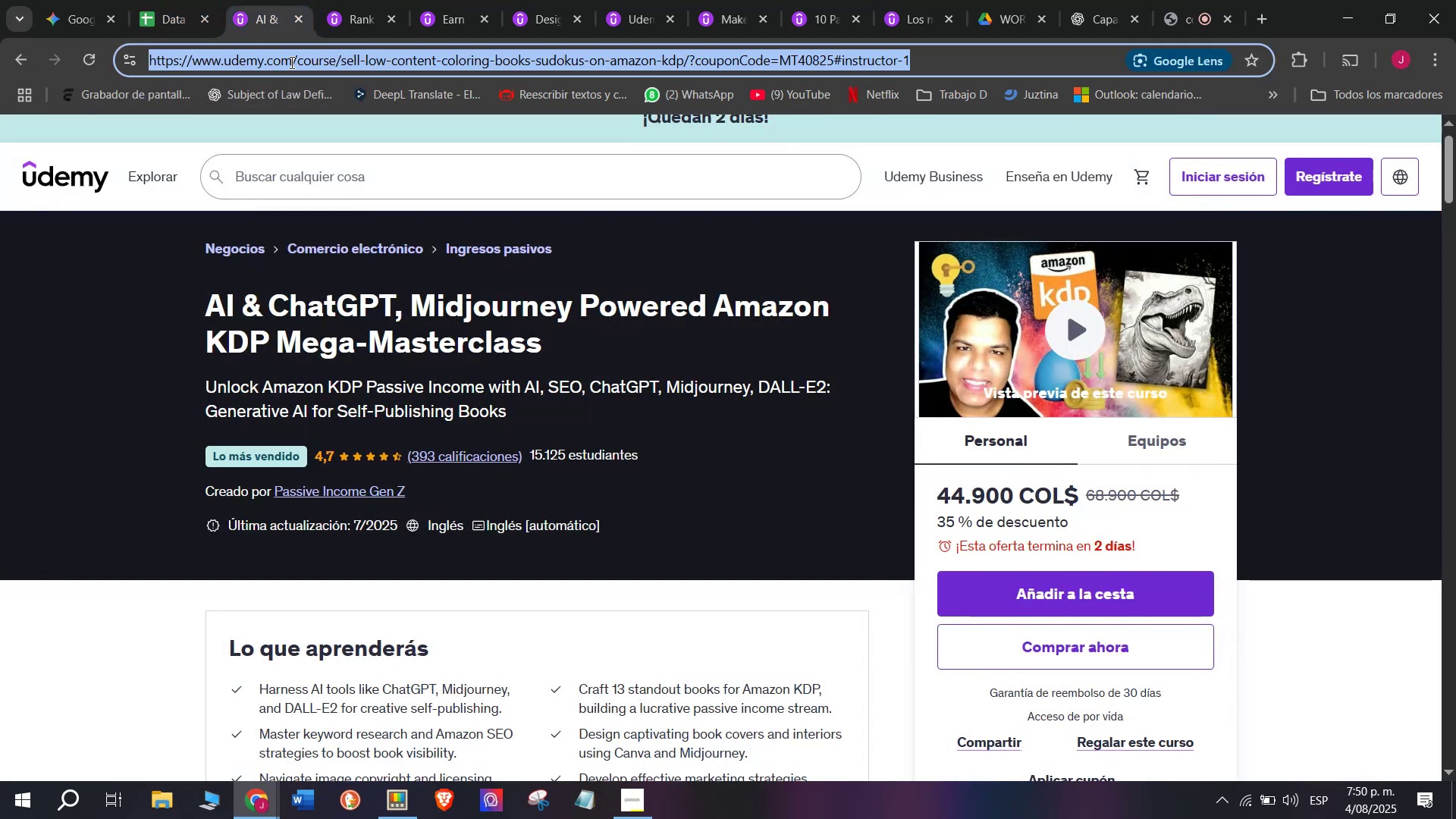 
triple_click([290, 62])
 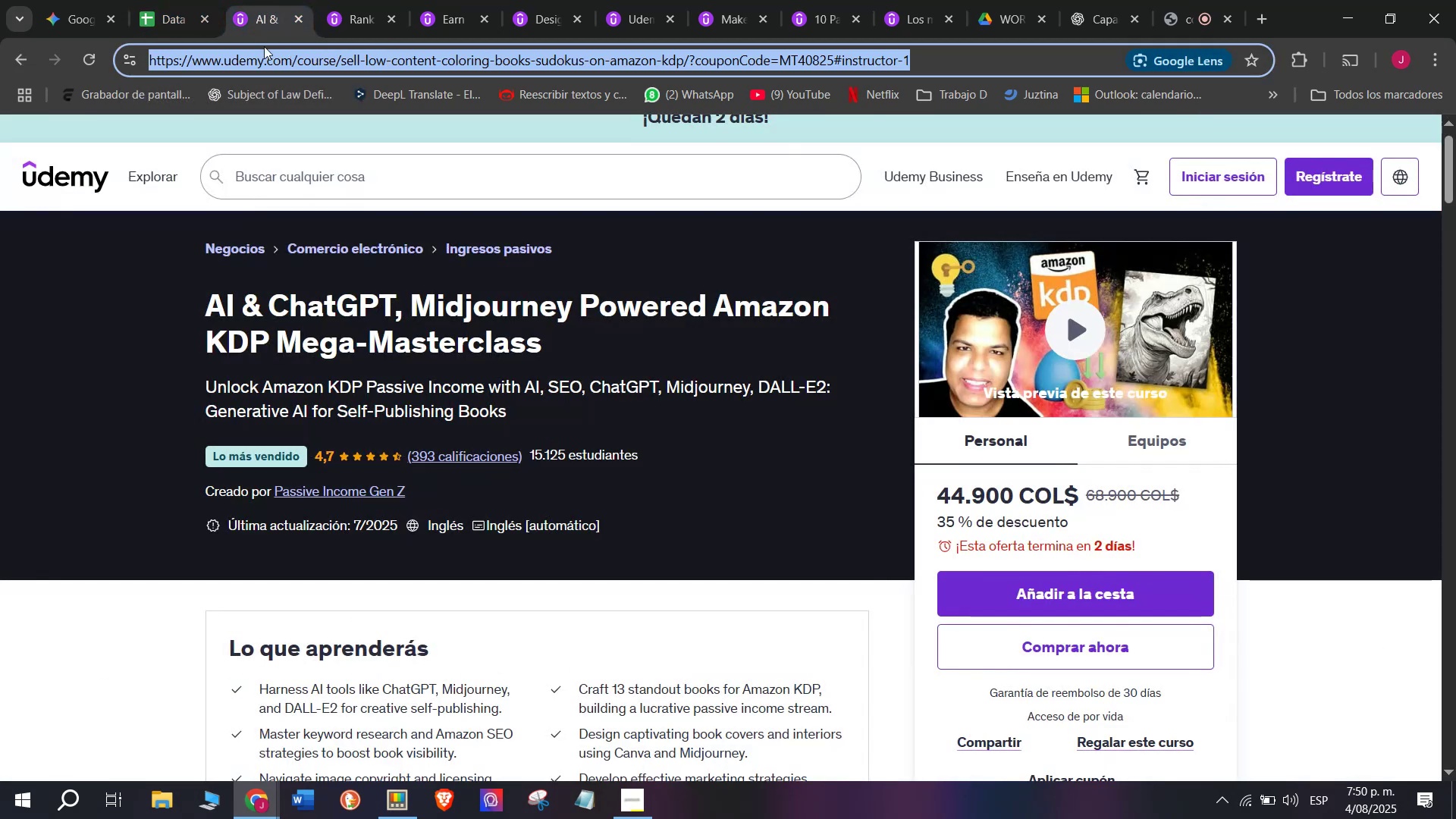 
key(Break)
 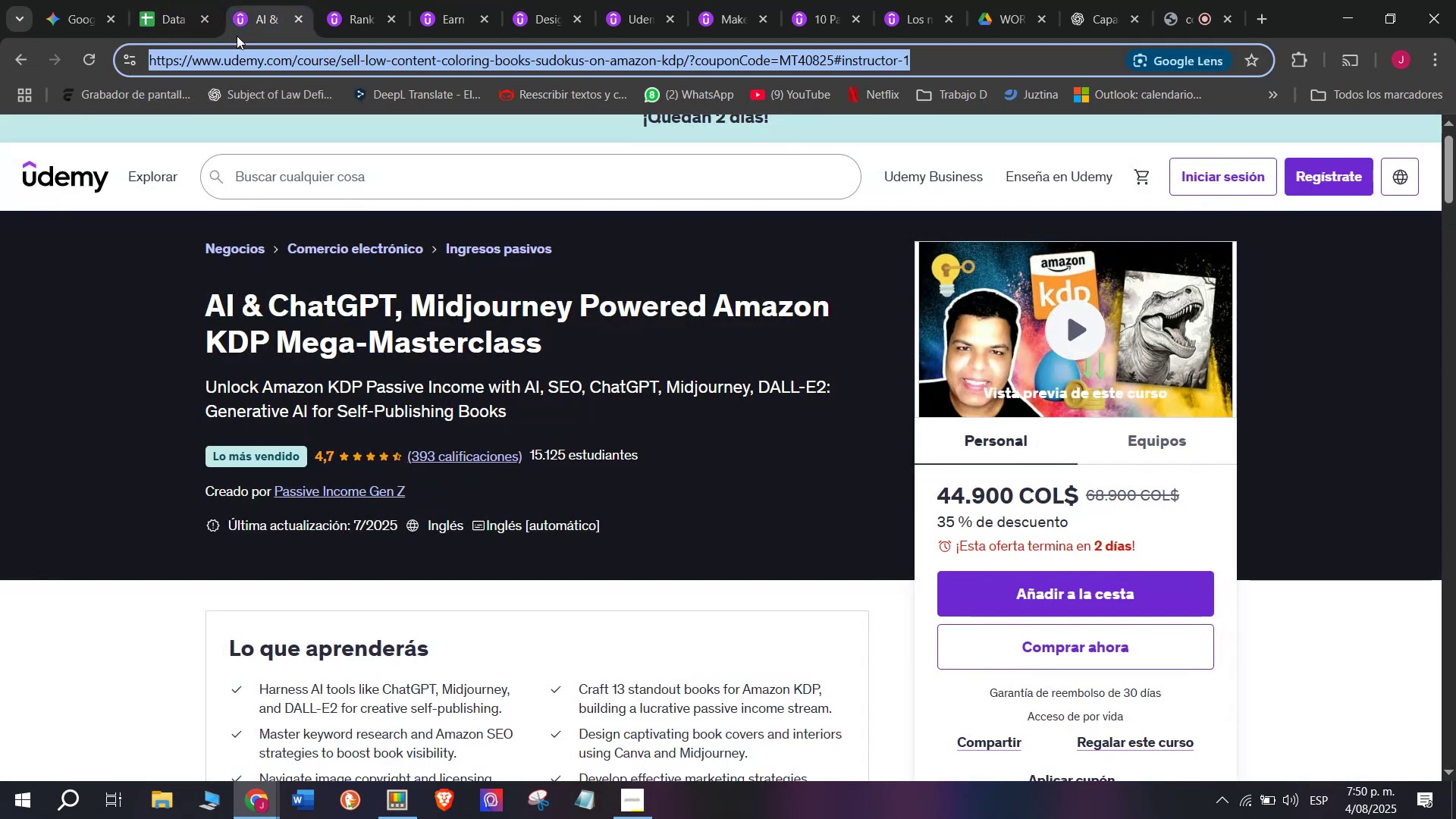 
key(Control+ControlLeft)
 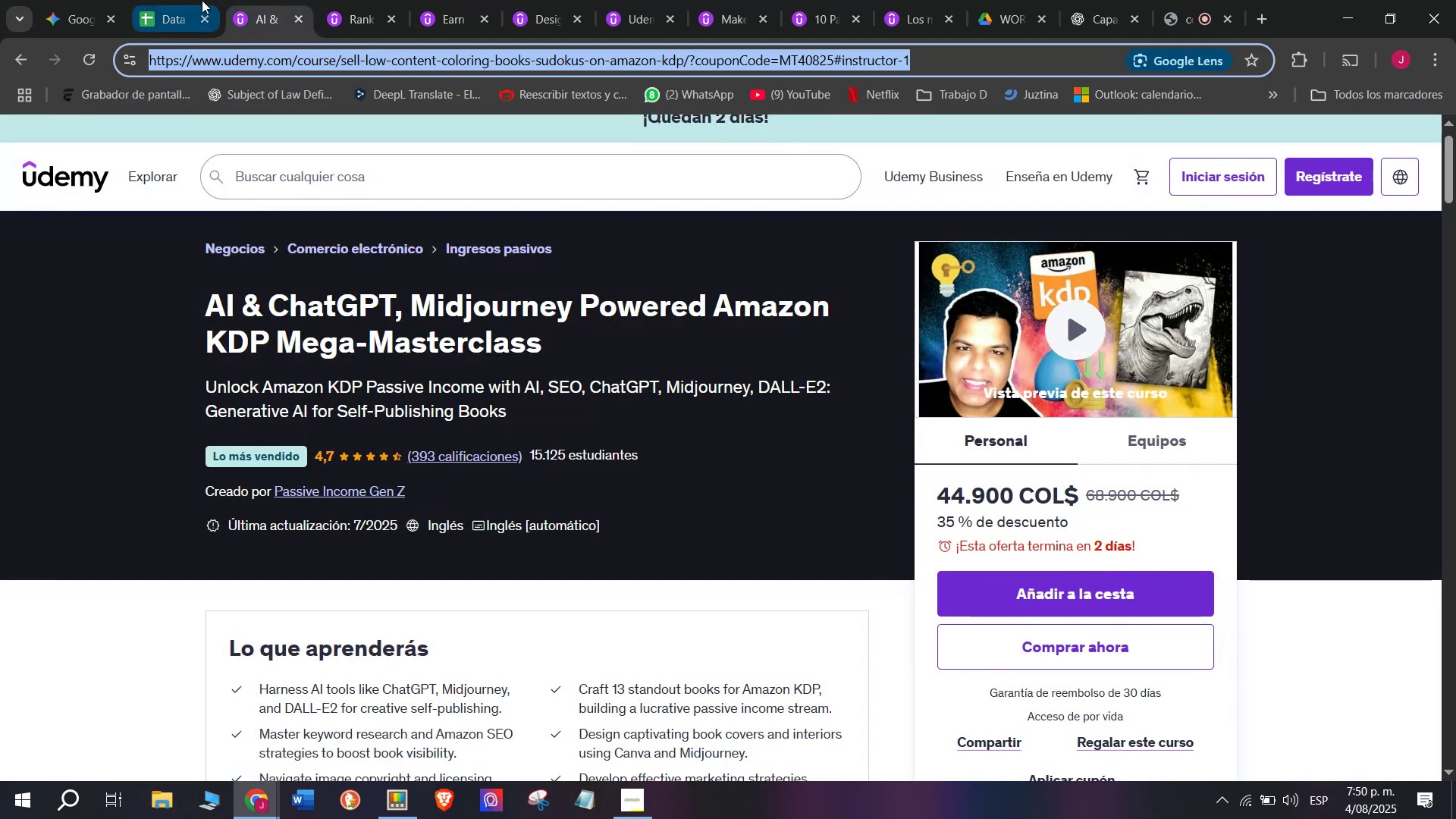 
key(Control+C)
 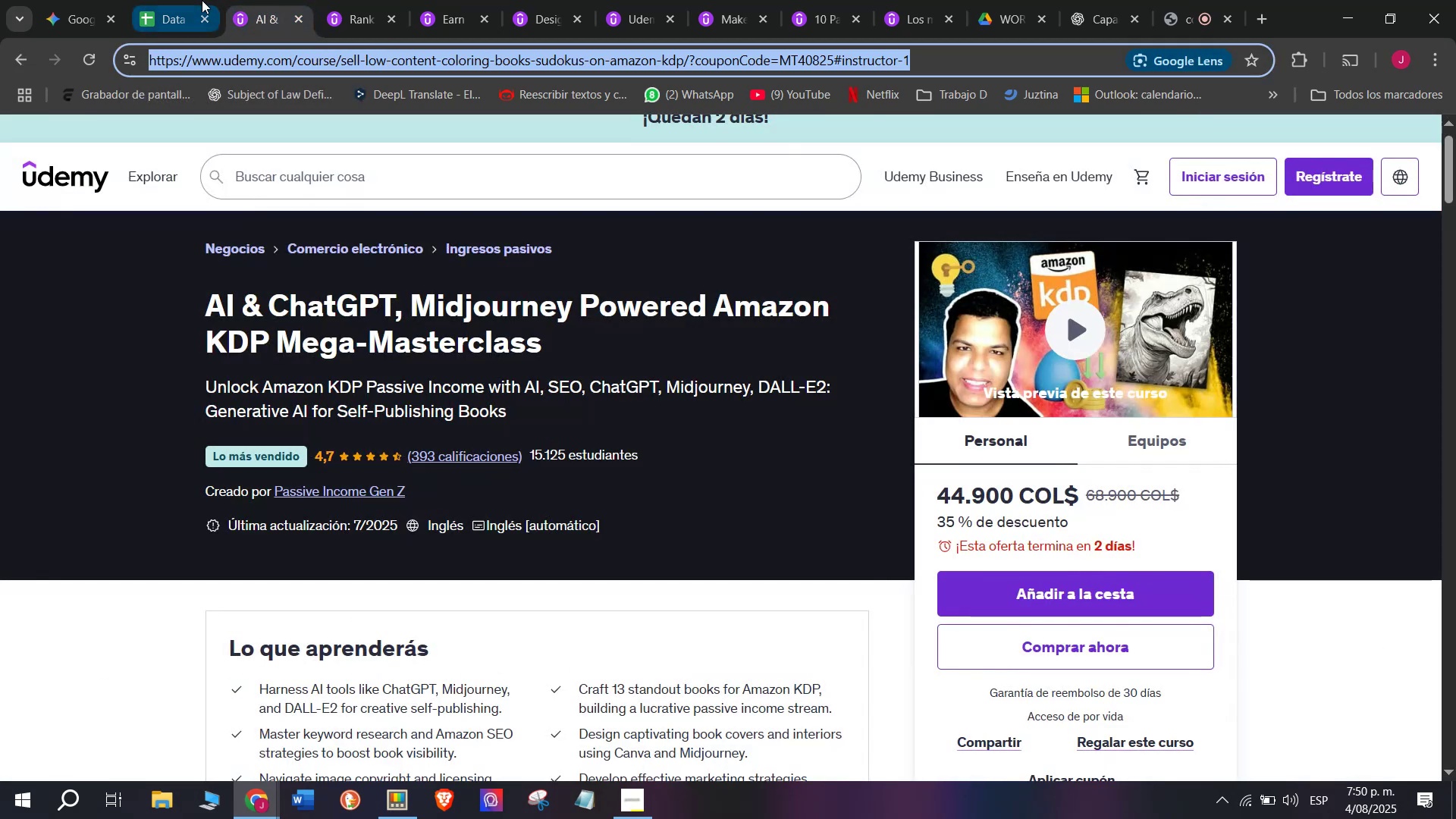 
left_click([202, 0])
 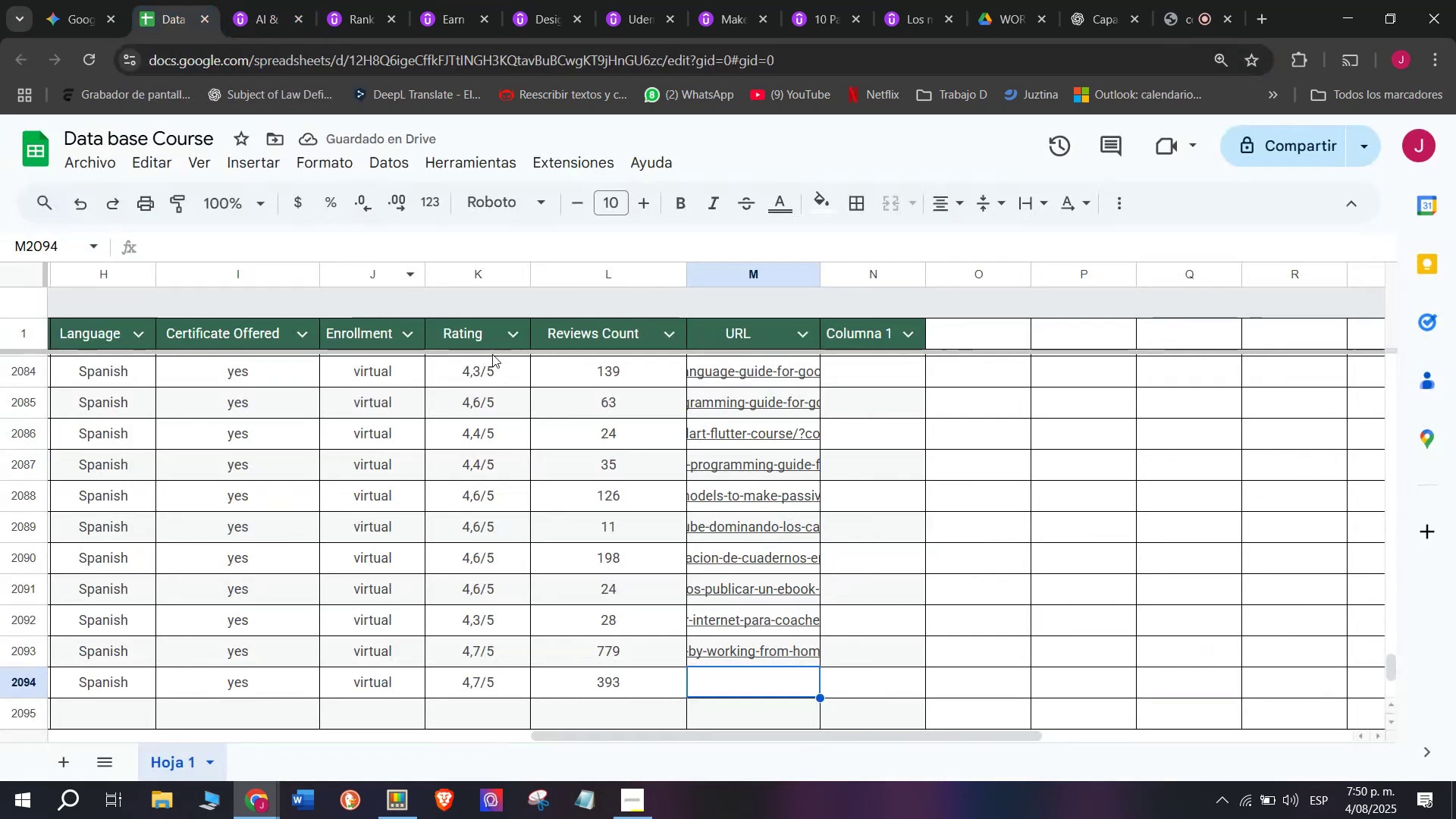 
key(Z)
 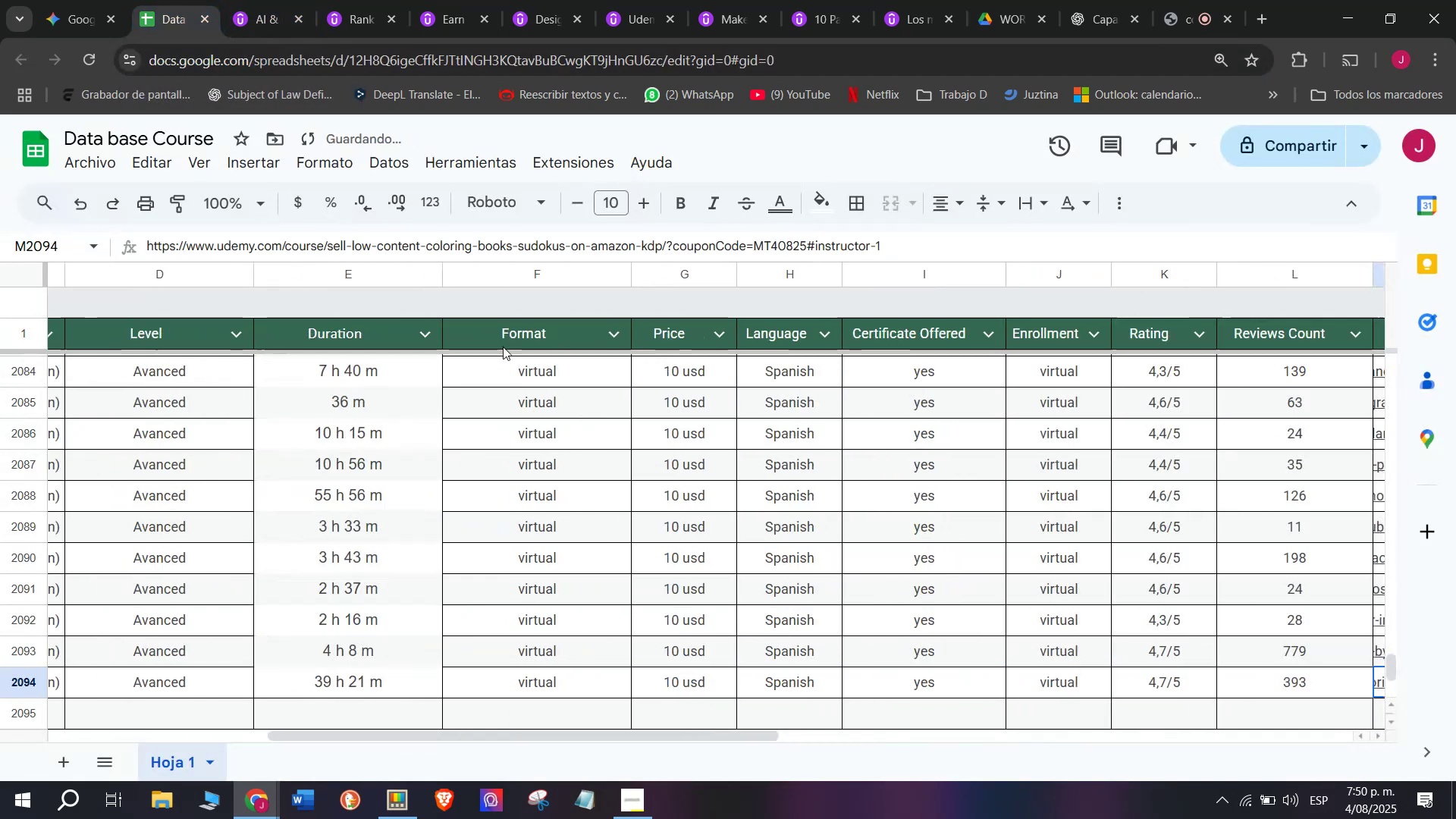 
key(Control+ControlLeft)
 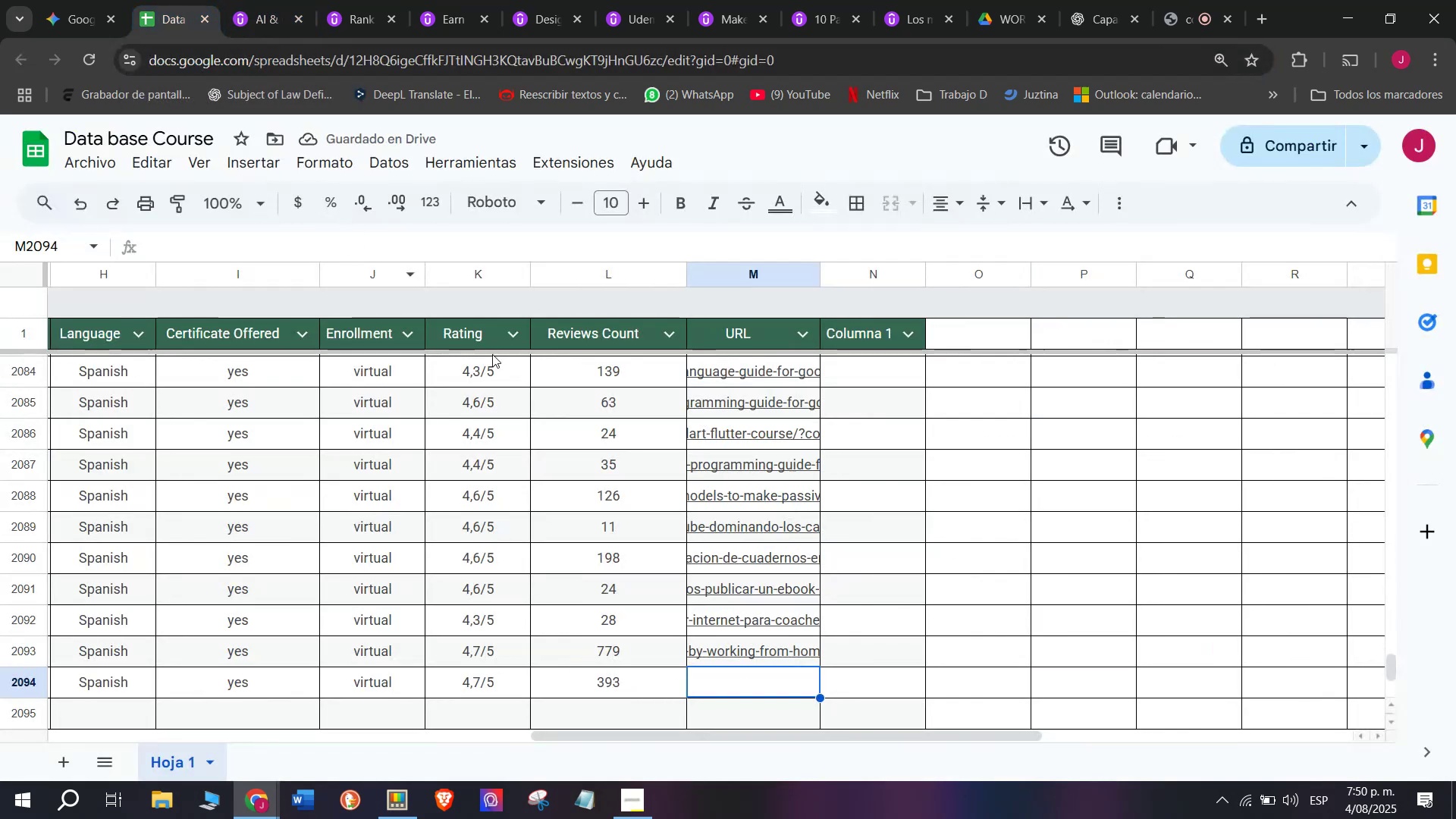 
key(Control+V)
 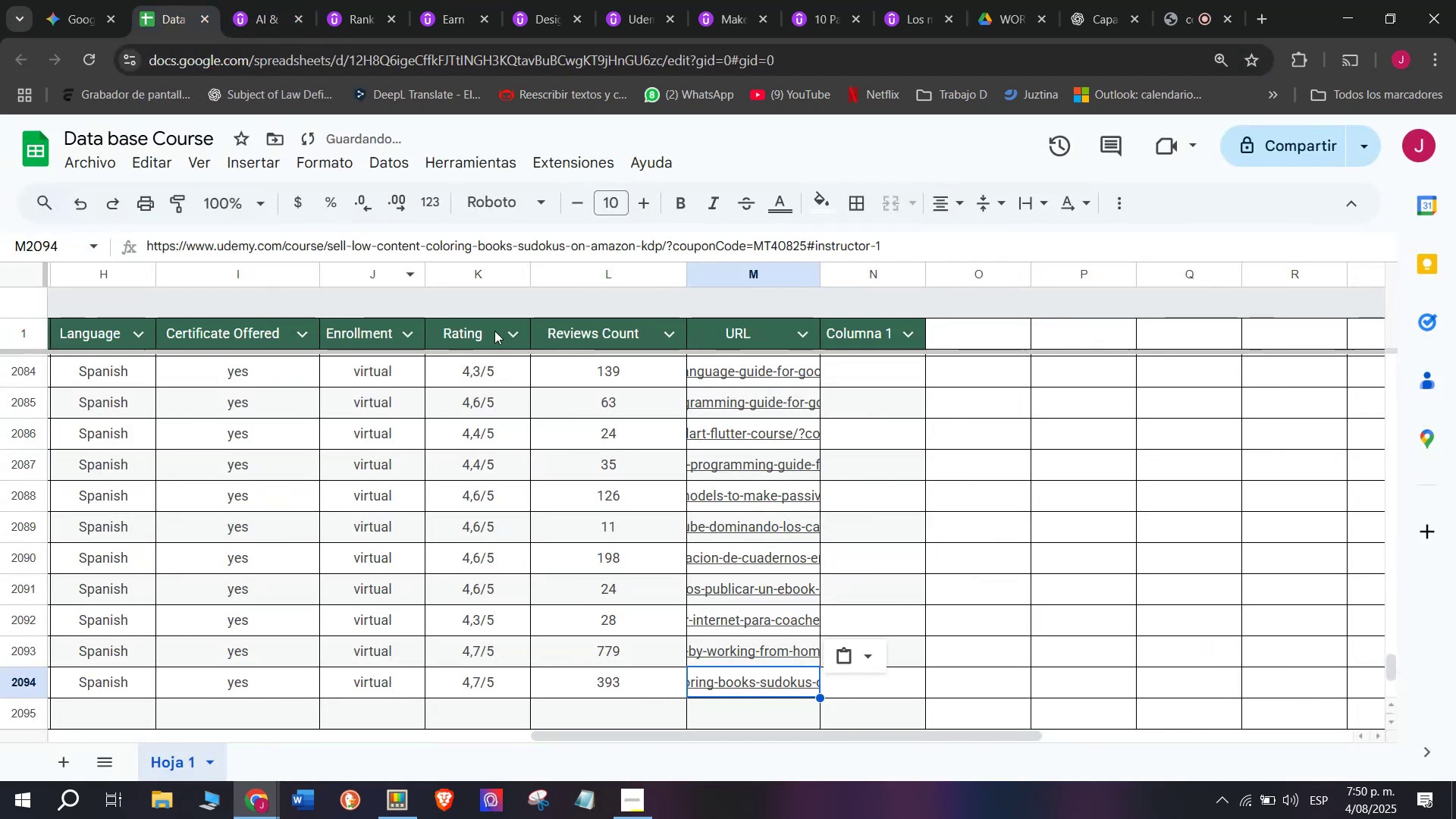 
scroll: coordinate [171, 530], scroll_direction: up, amount: 2.0
 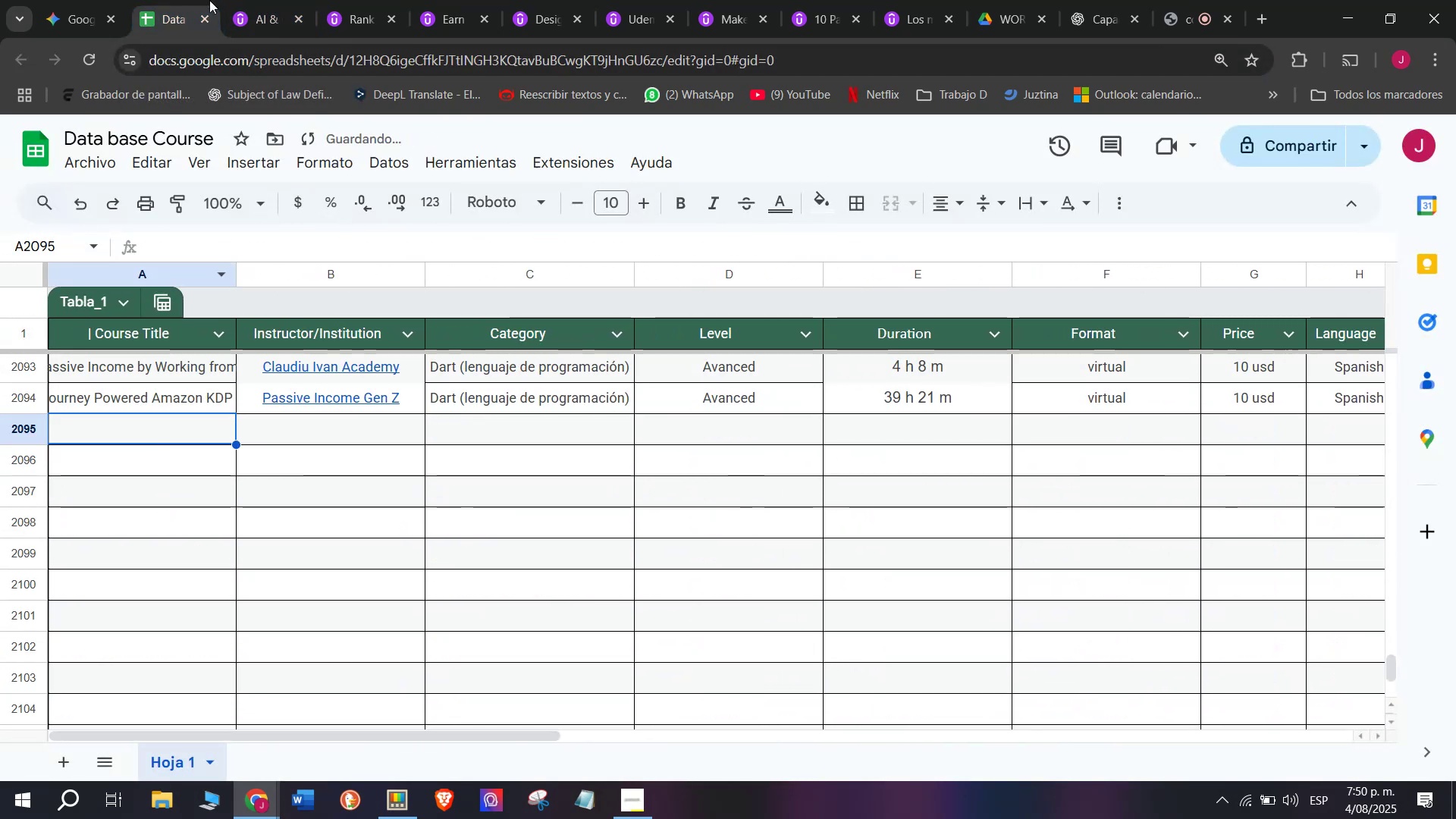 
left_click([253, 0])
 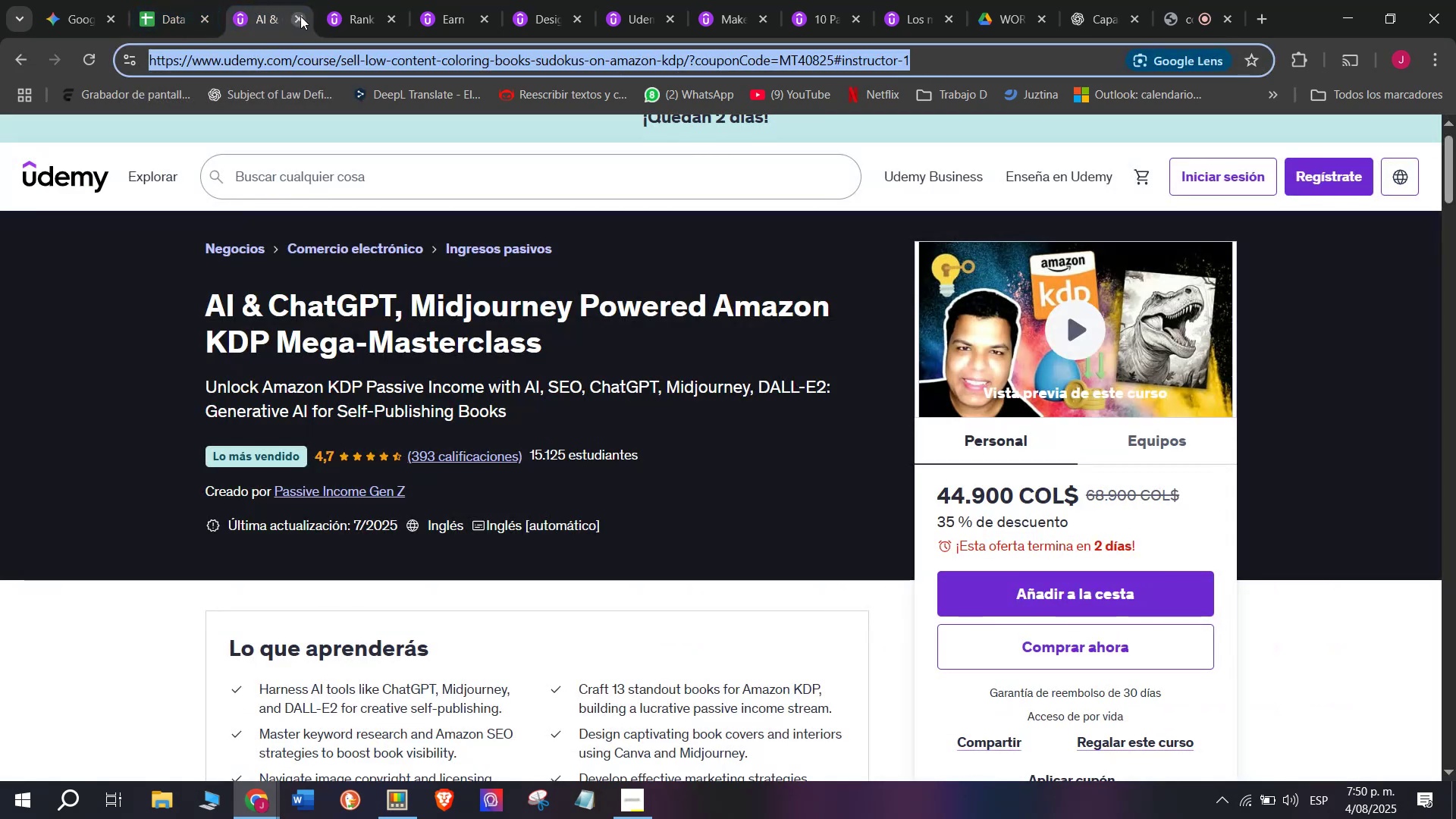 
left_click([300, 16])
 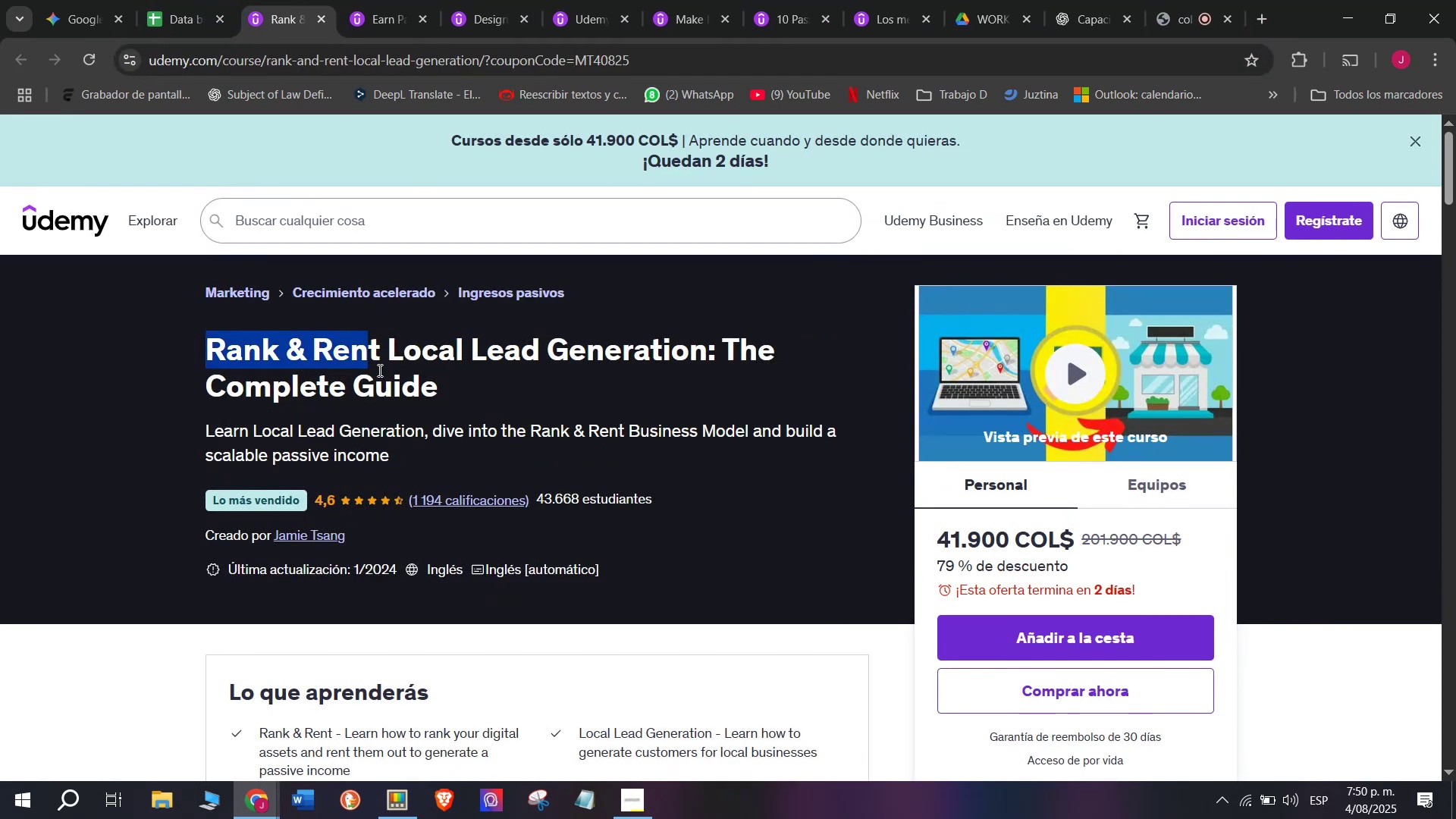 
key(Break)
 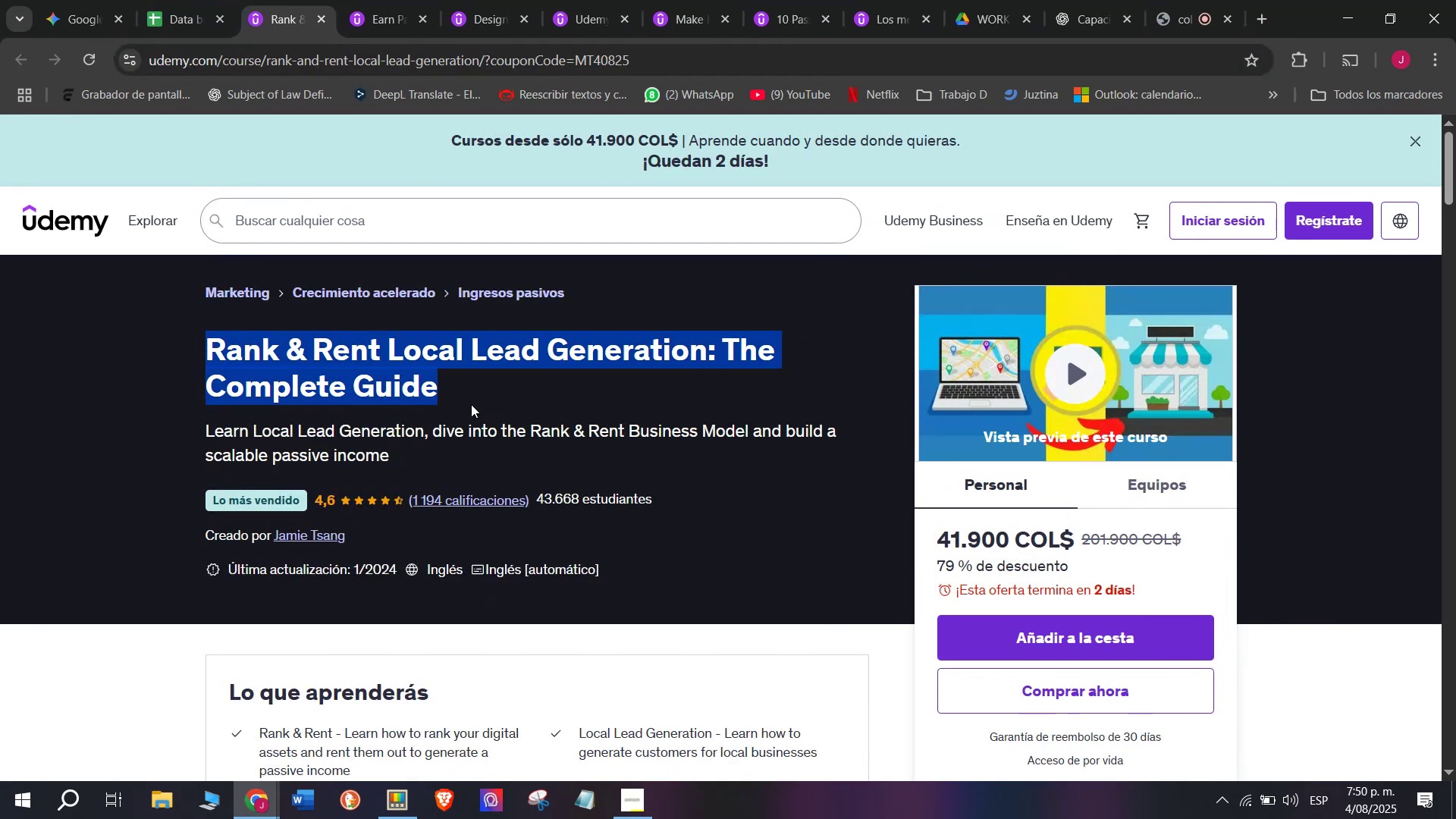 
key(Control+ControlLeft)
 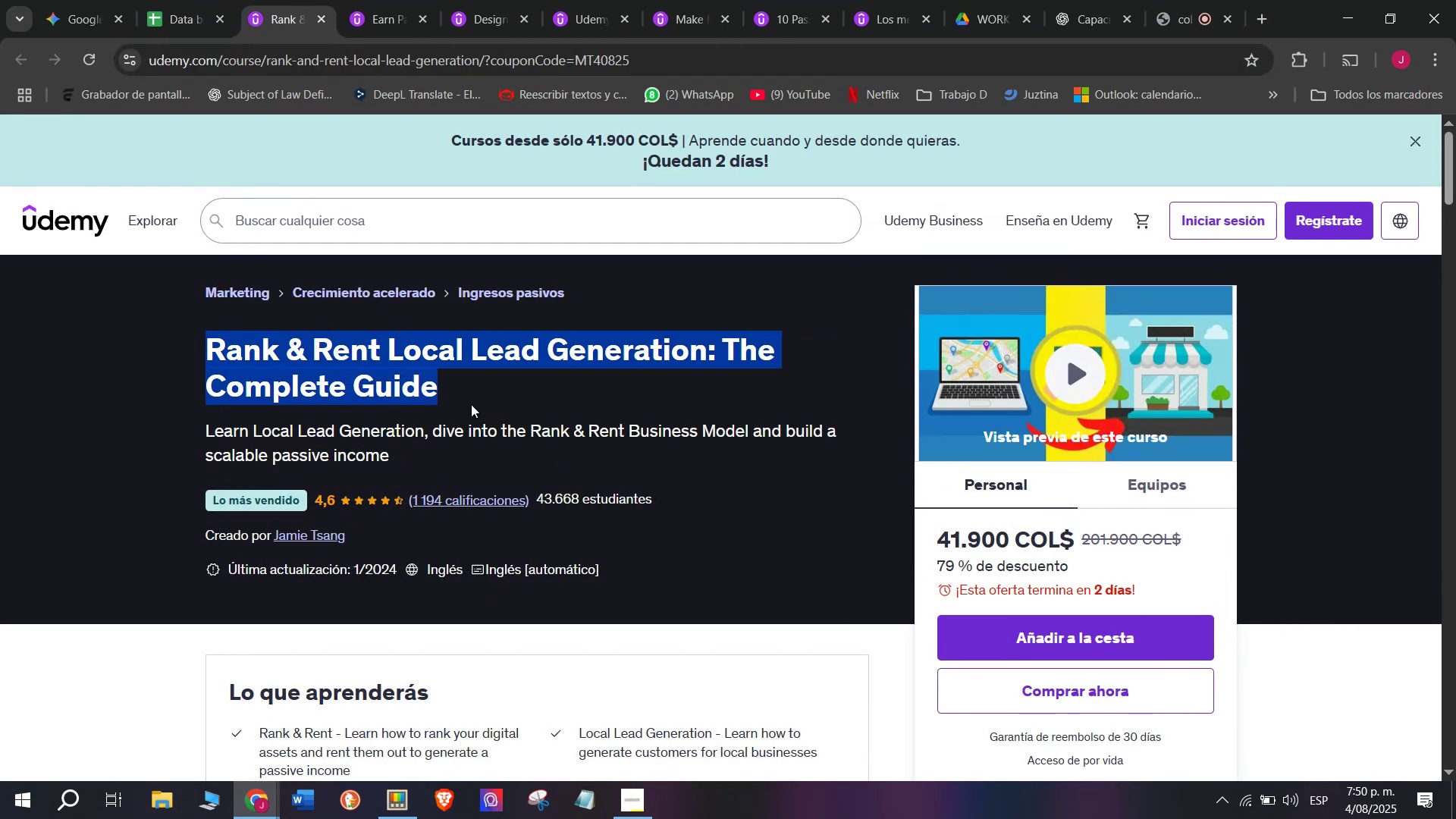 
key(Control+C)
 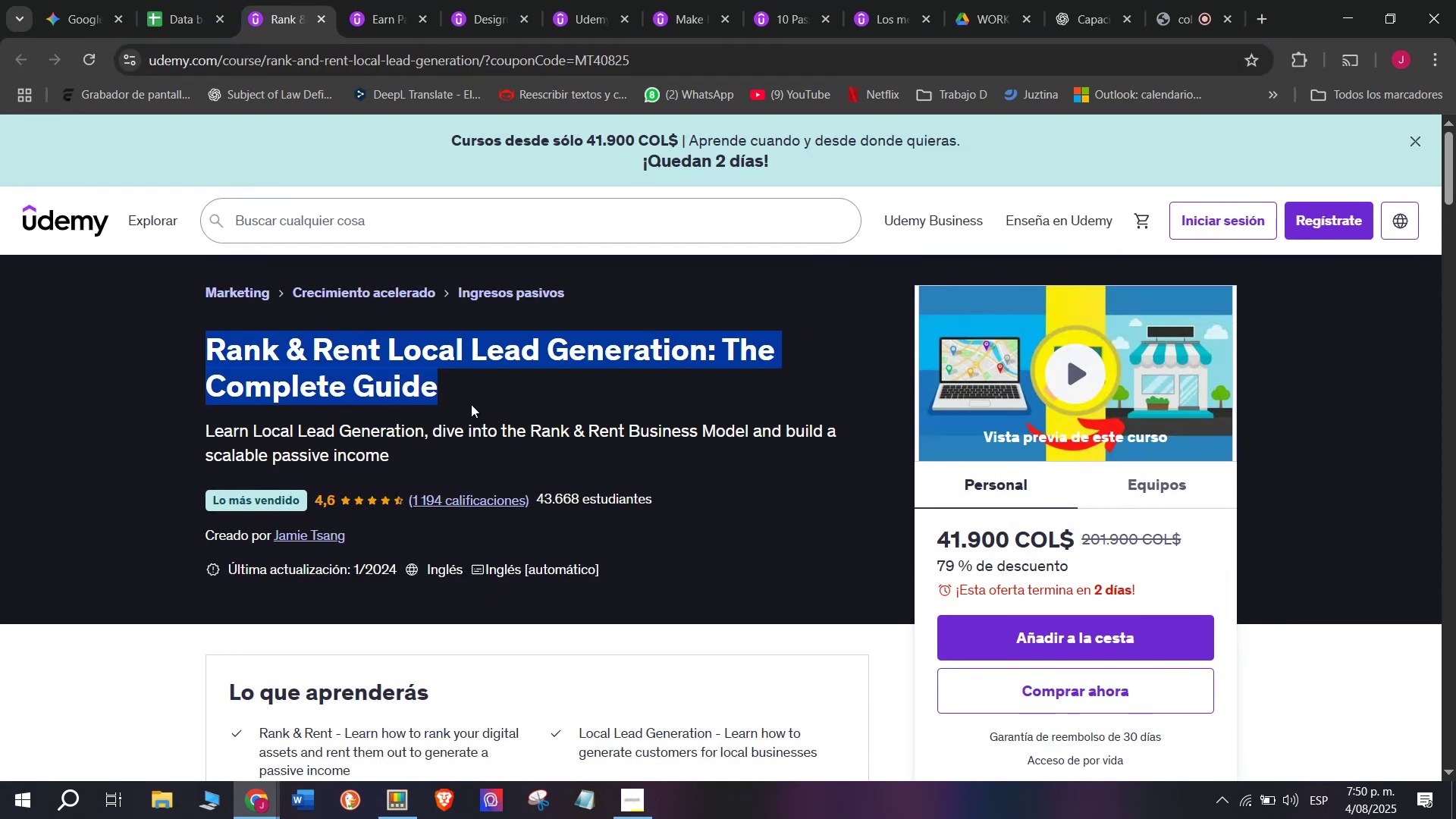 
key(Control+ControlLeft)
 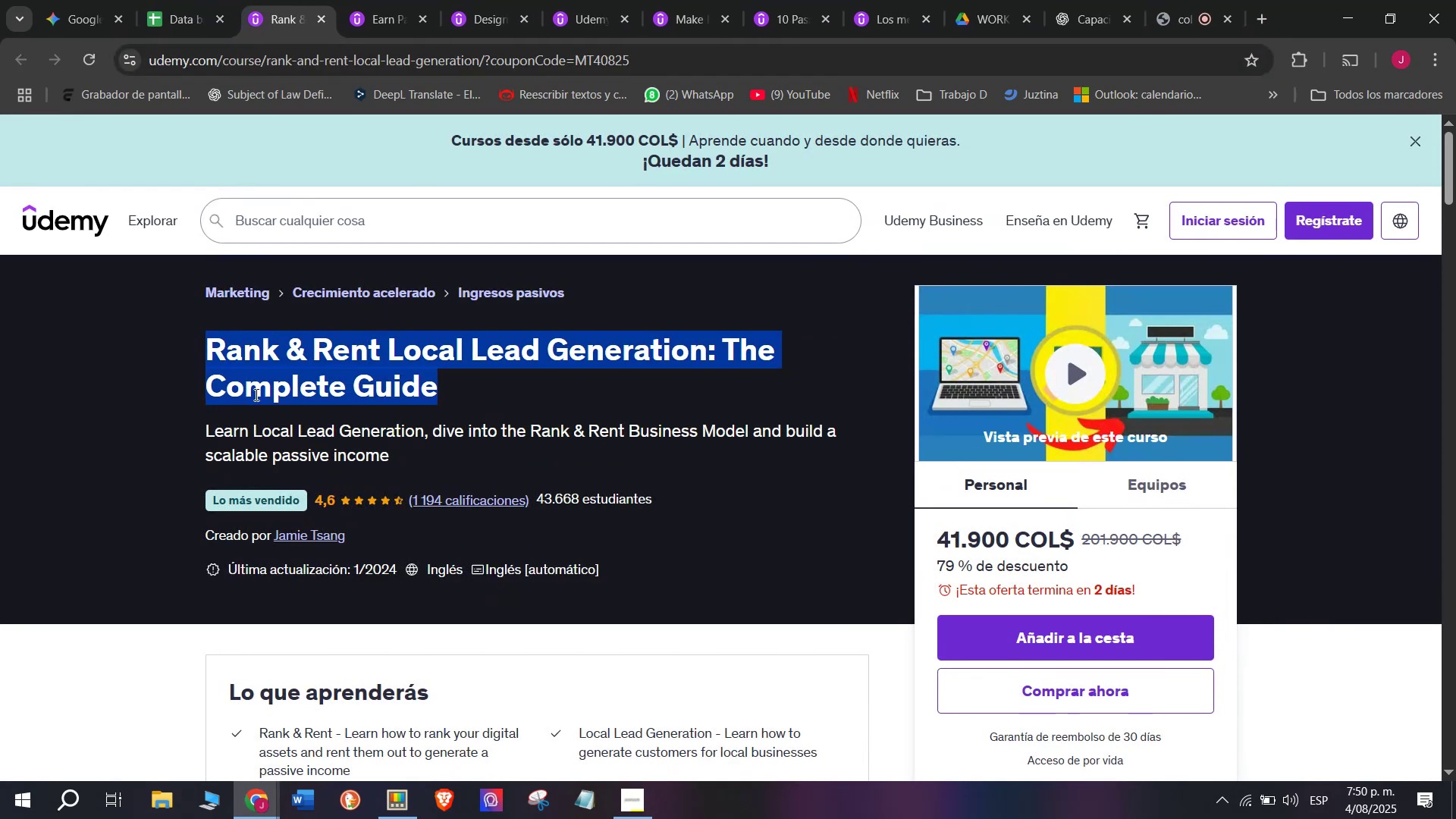 
key(Break)
 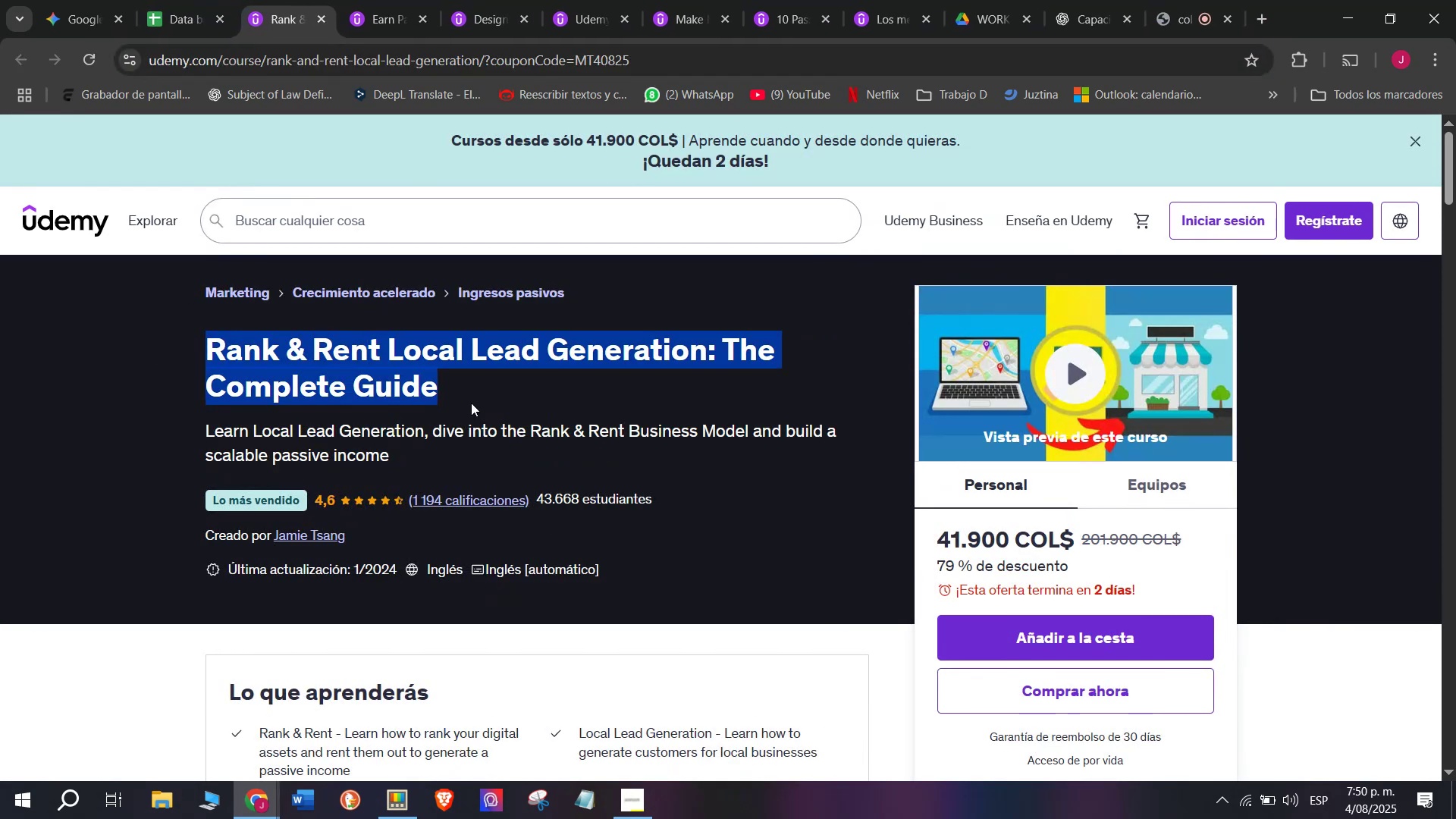 
key(Control+C)
 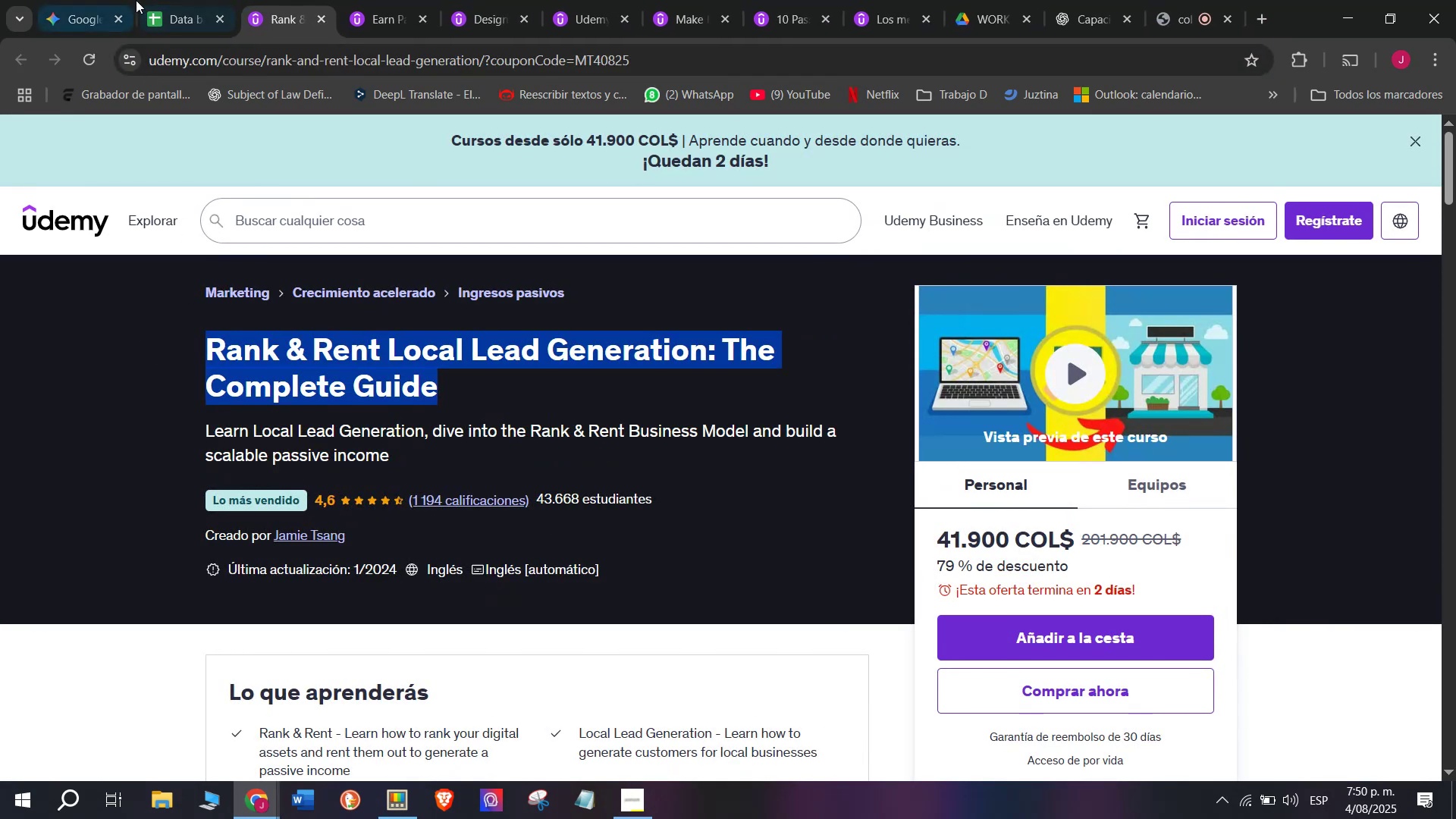 
left_click([171, 0])
 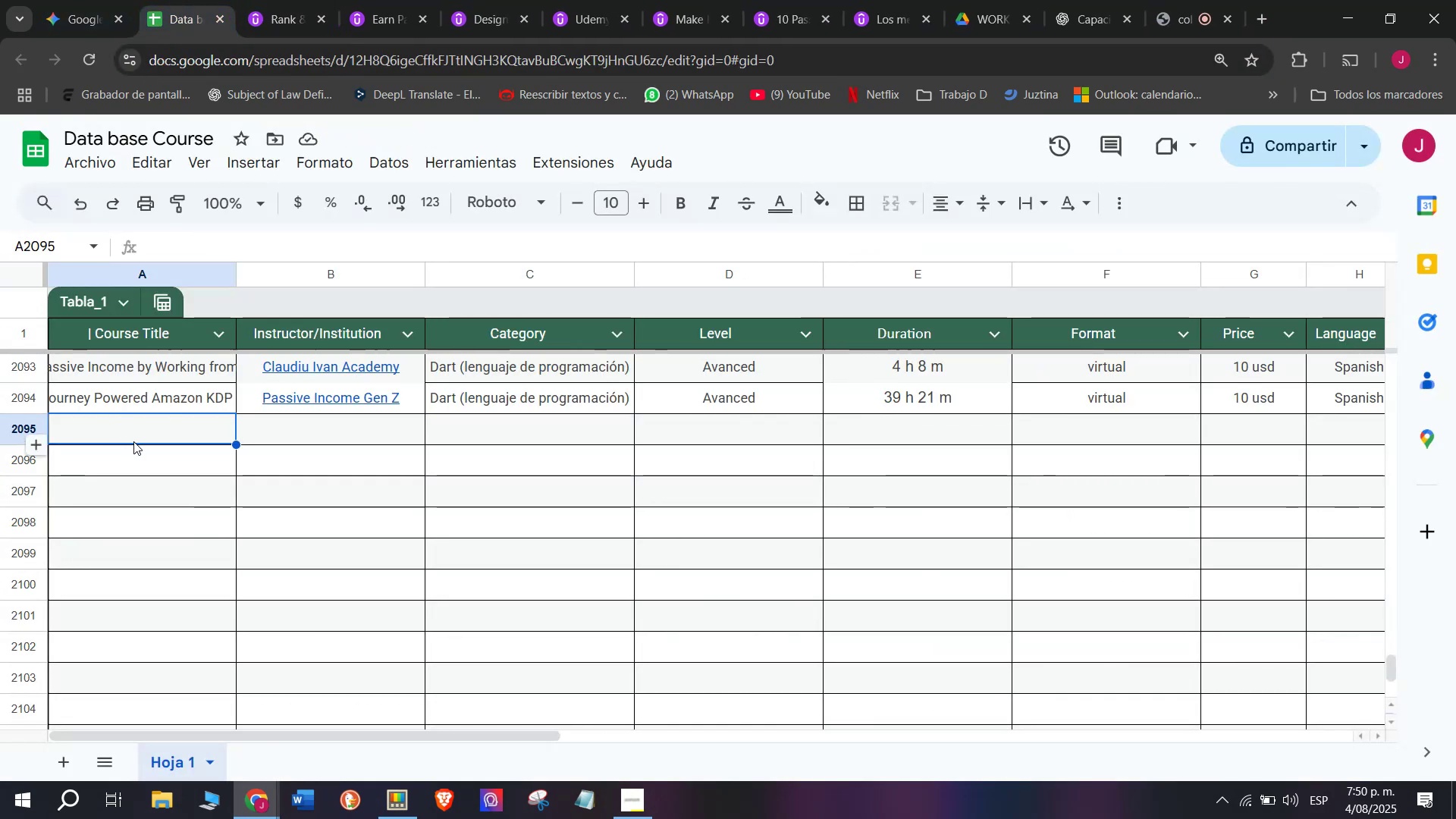 
double_click([133, 441])
 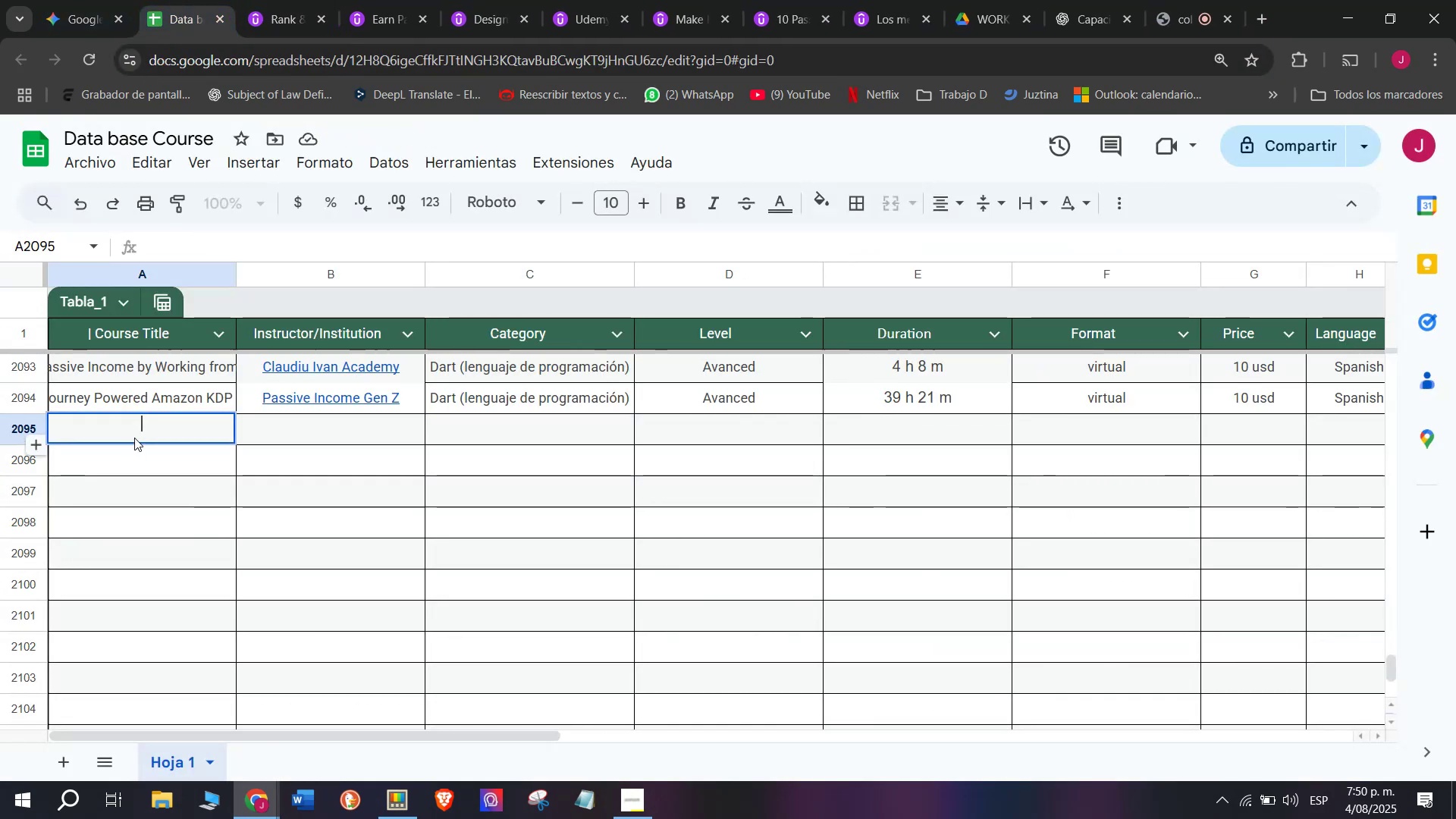 
key(Z)
 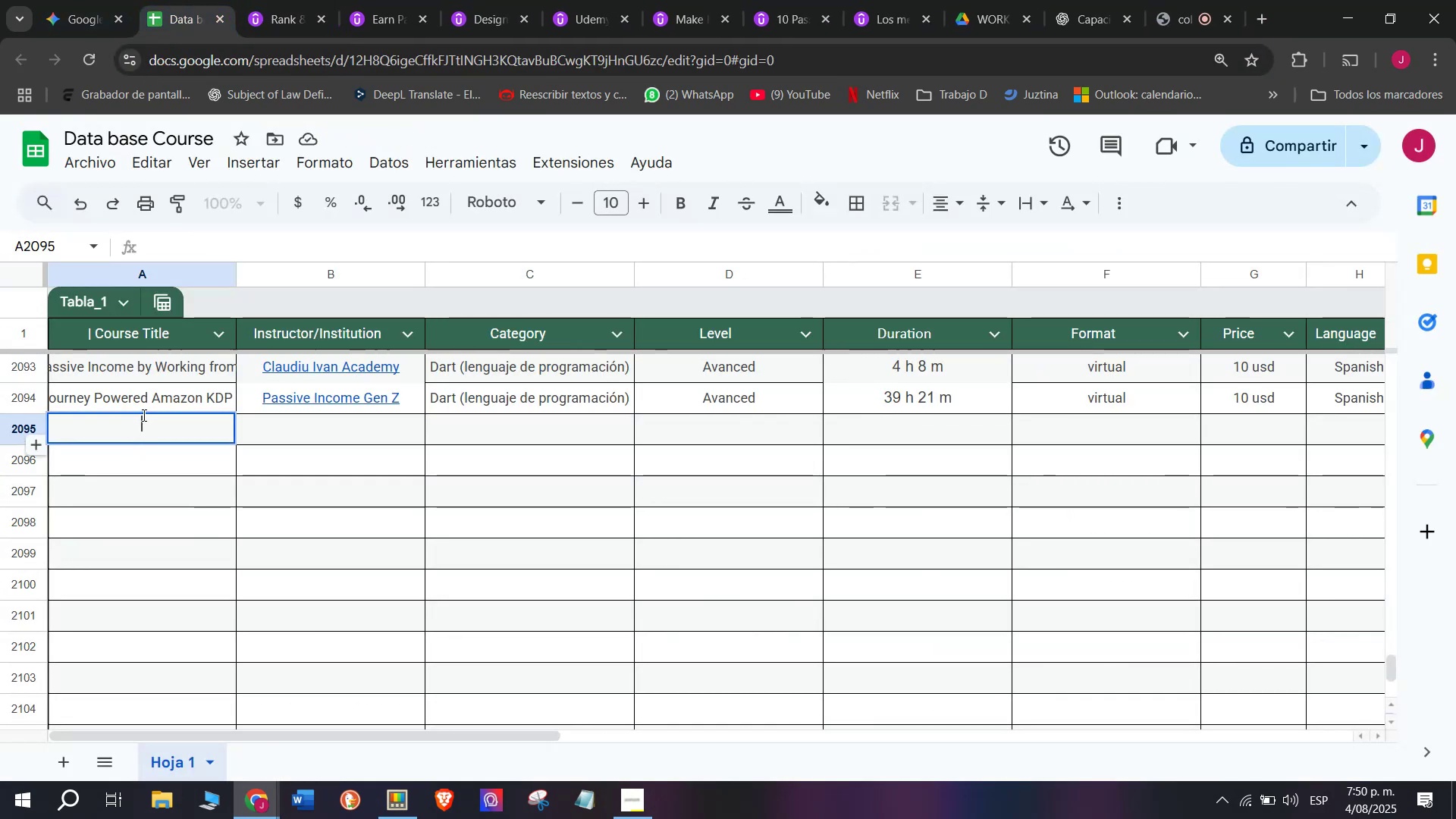 
key(Control+ControlLeft)
 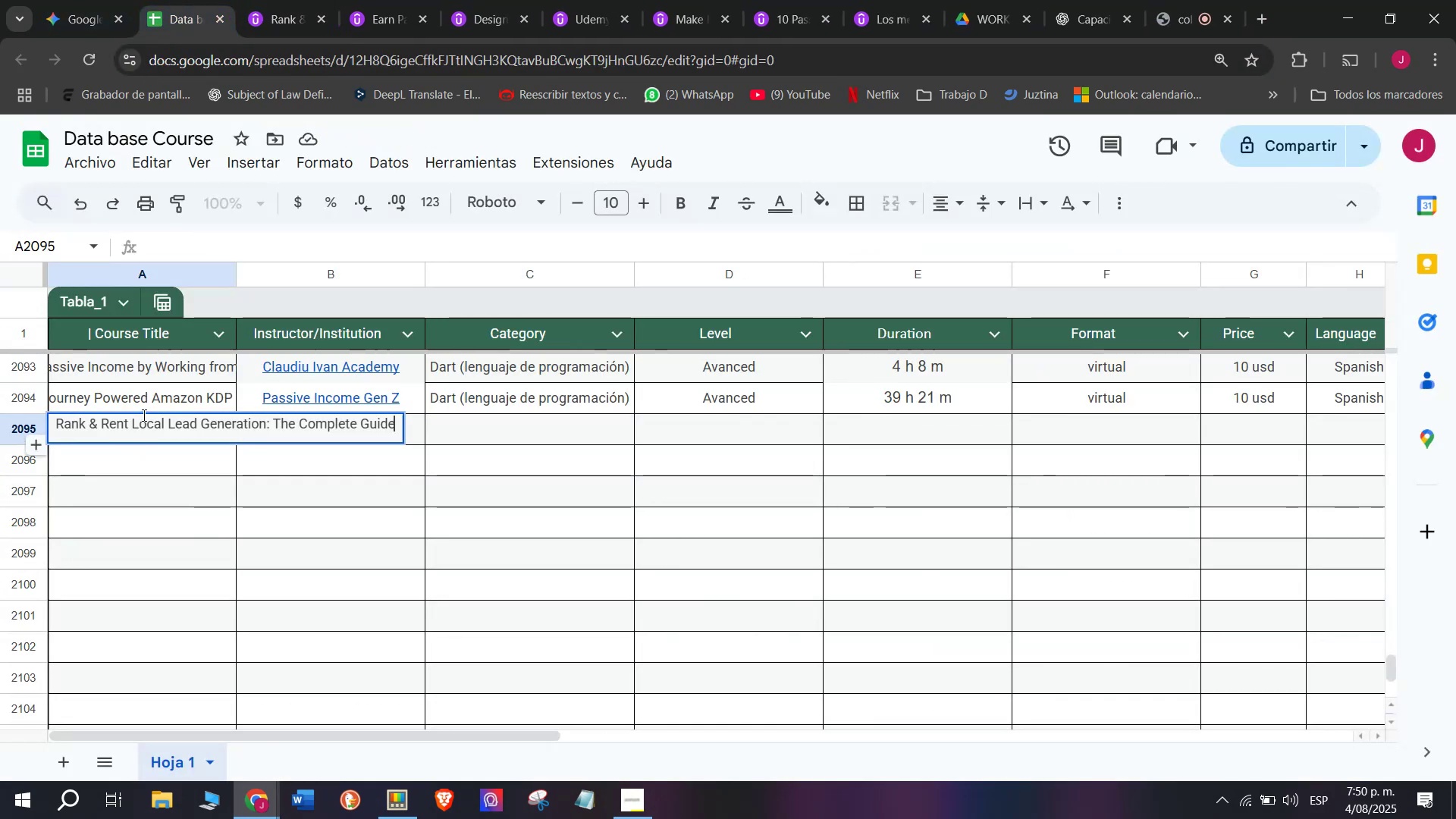 
key(Control+V)
 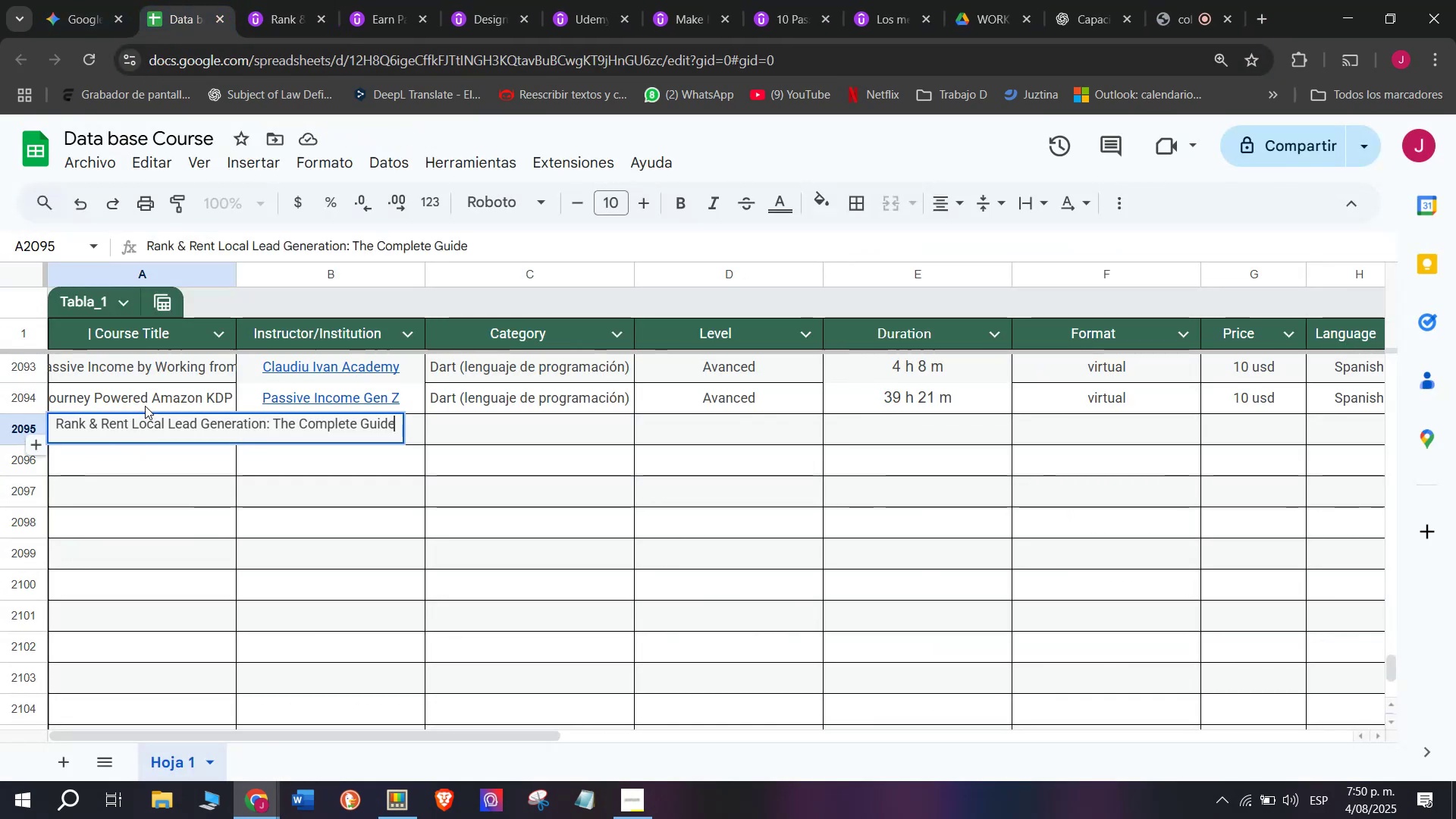 
left_click([145, 406])
 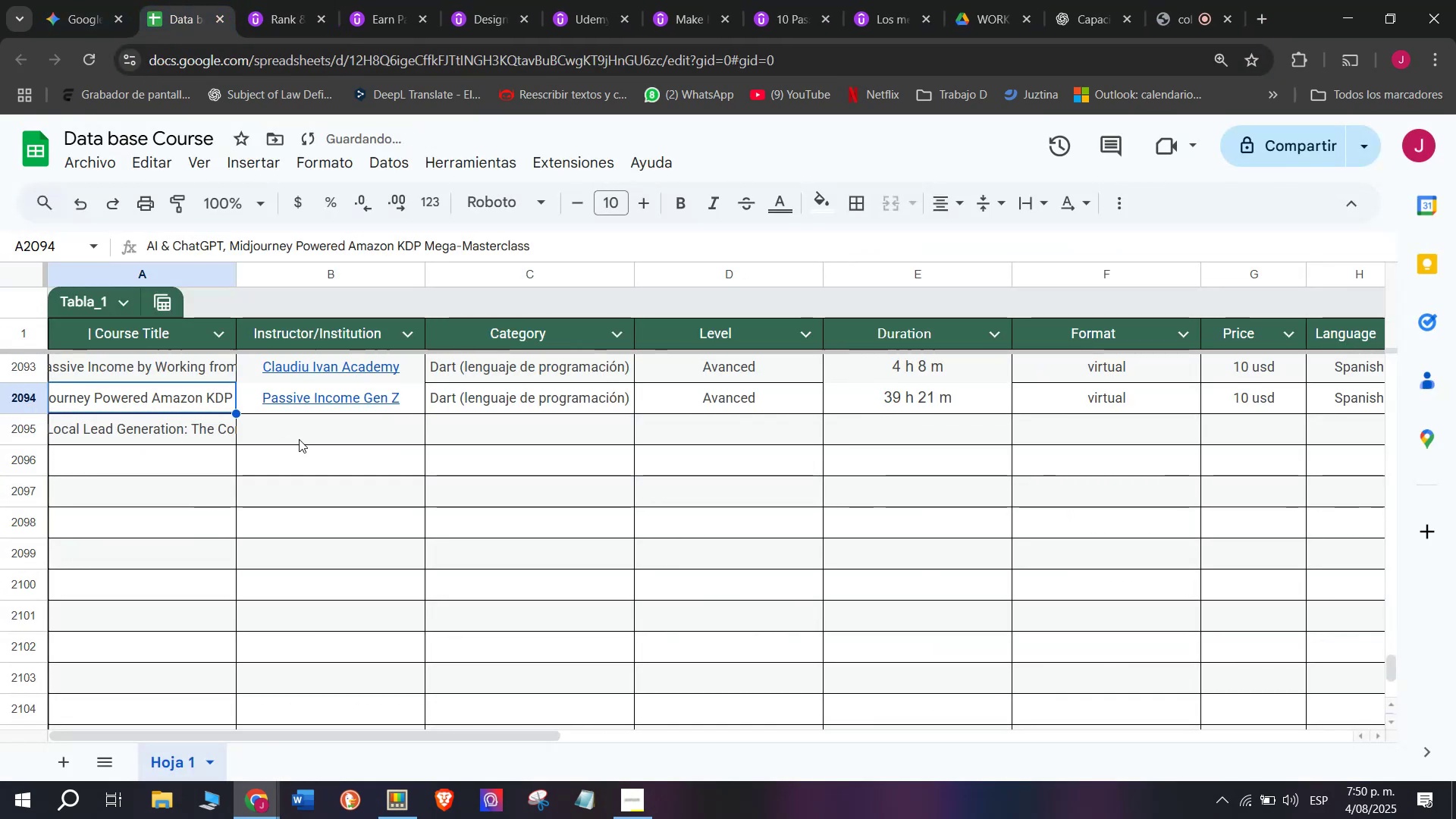 
double_click([299, 439])
 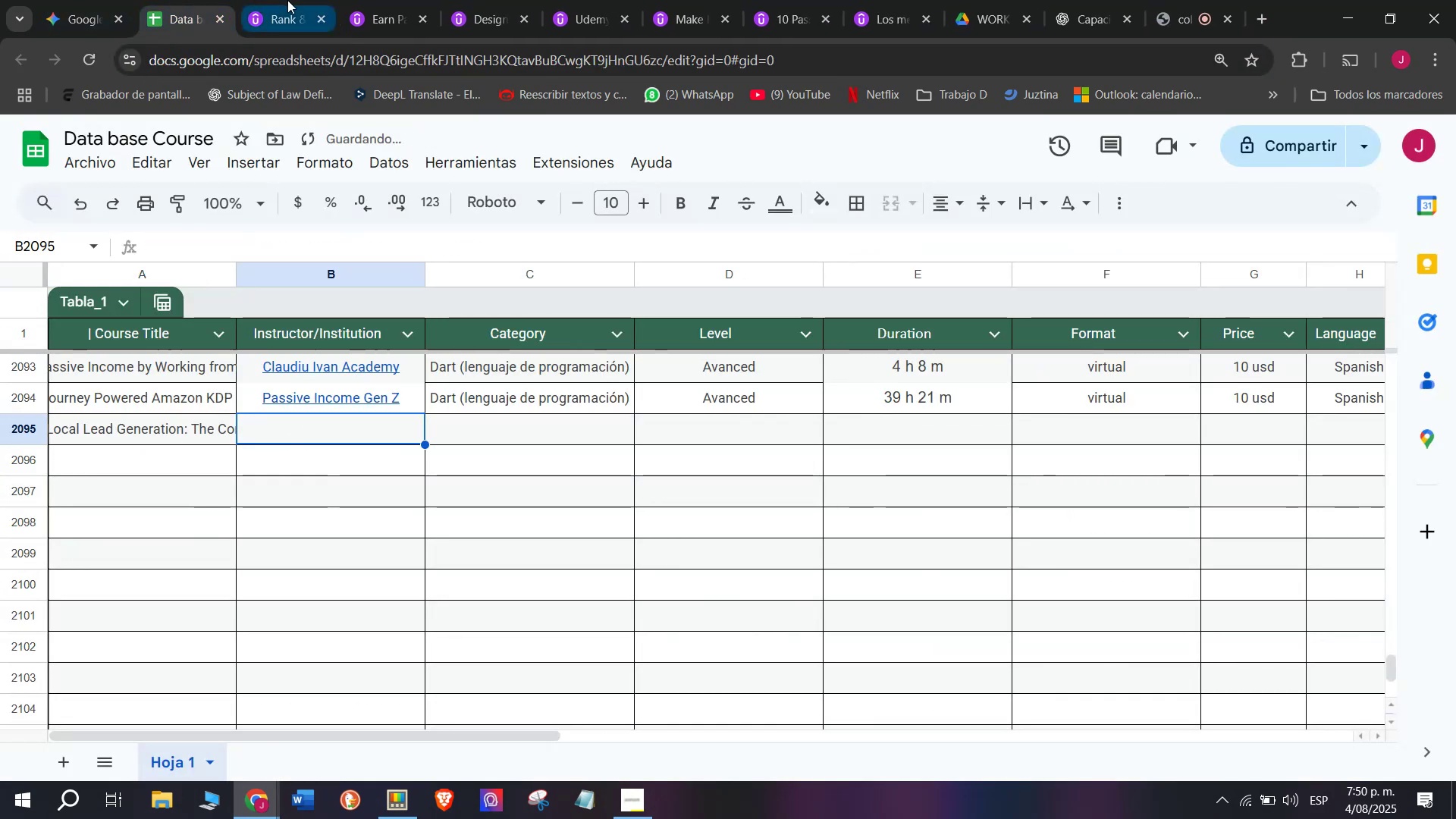 
left_click([292, 0])
 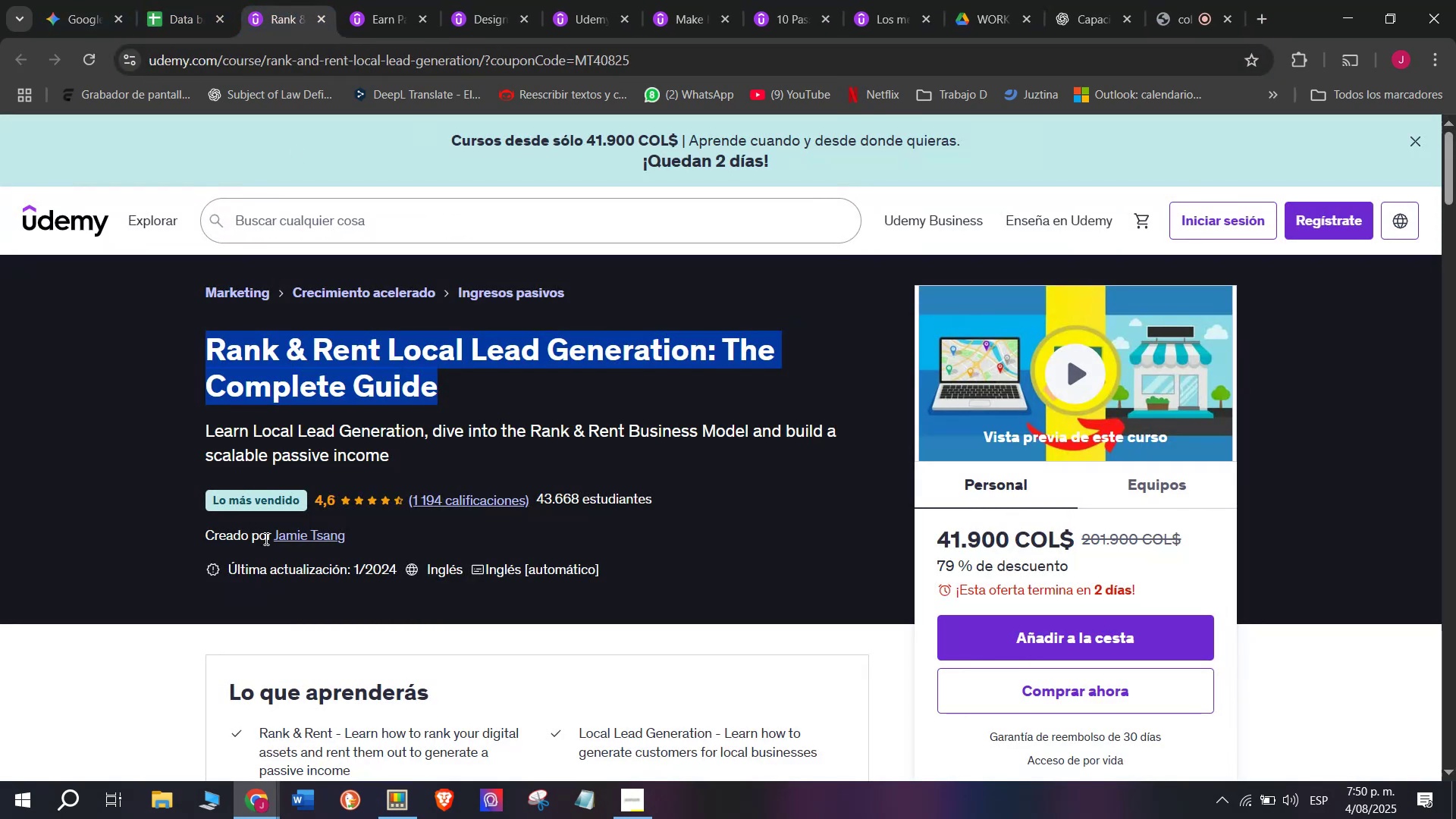 
left_click([275, 546])
 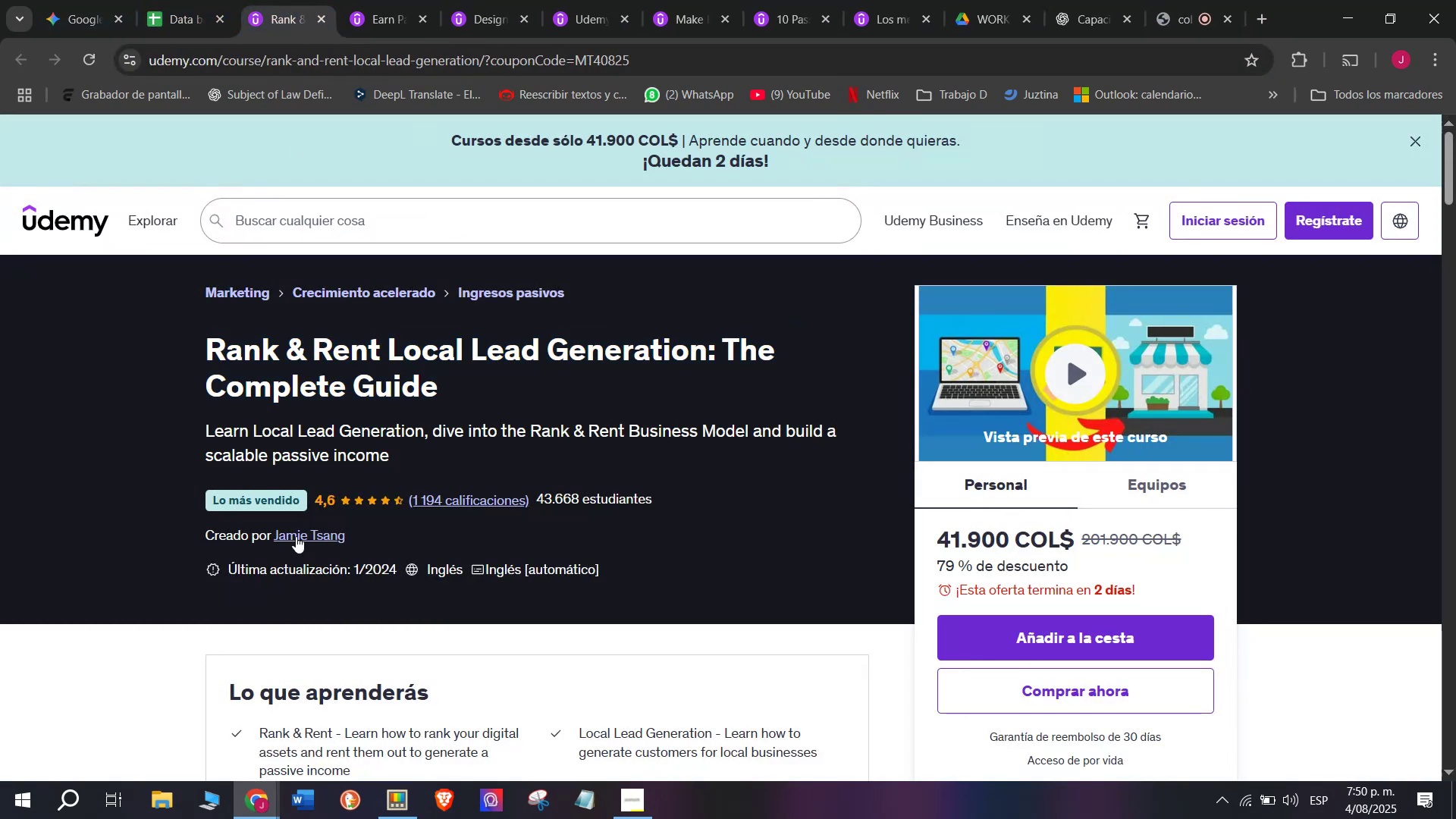 
left_click([296, 536])
 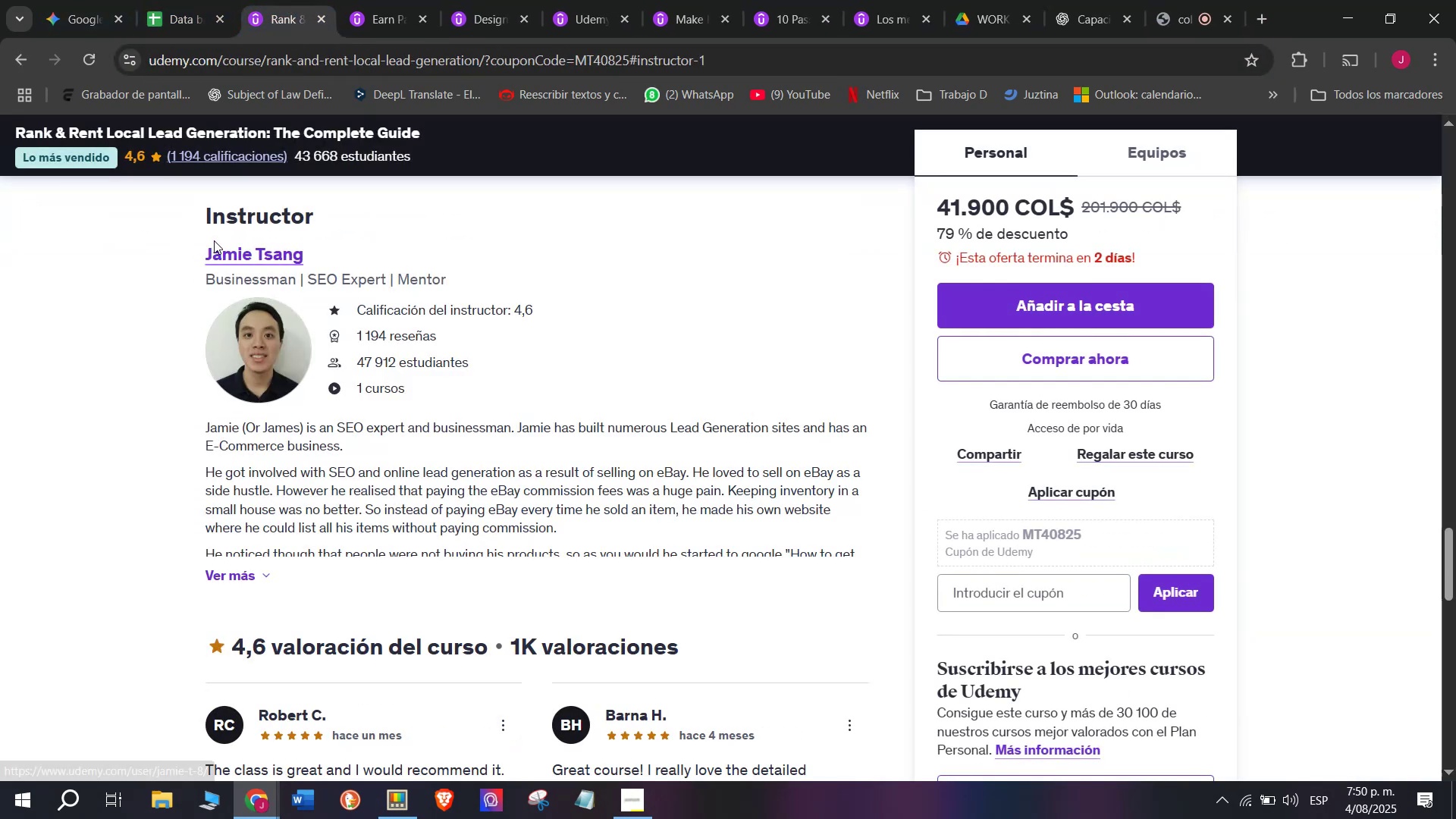 
key(Break)
 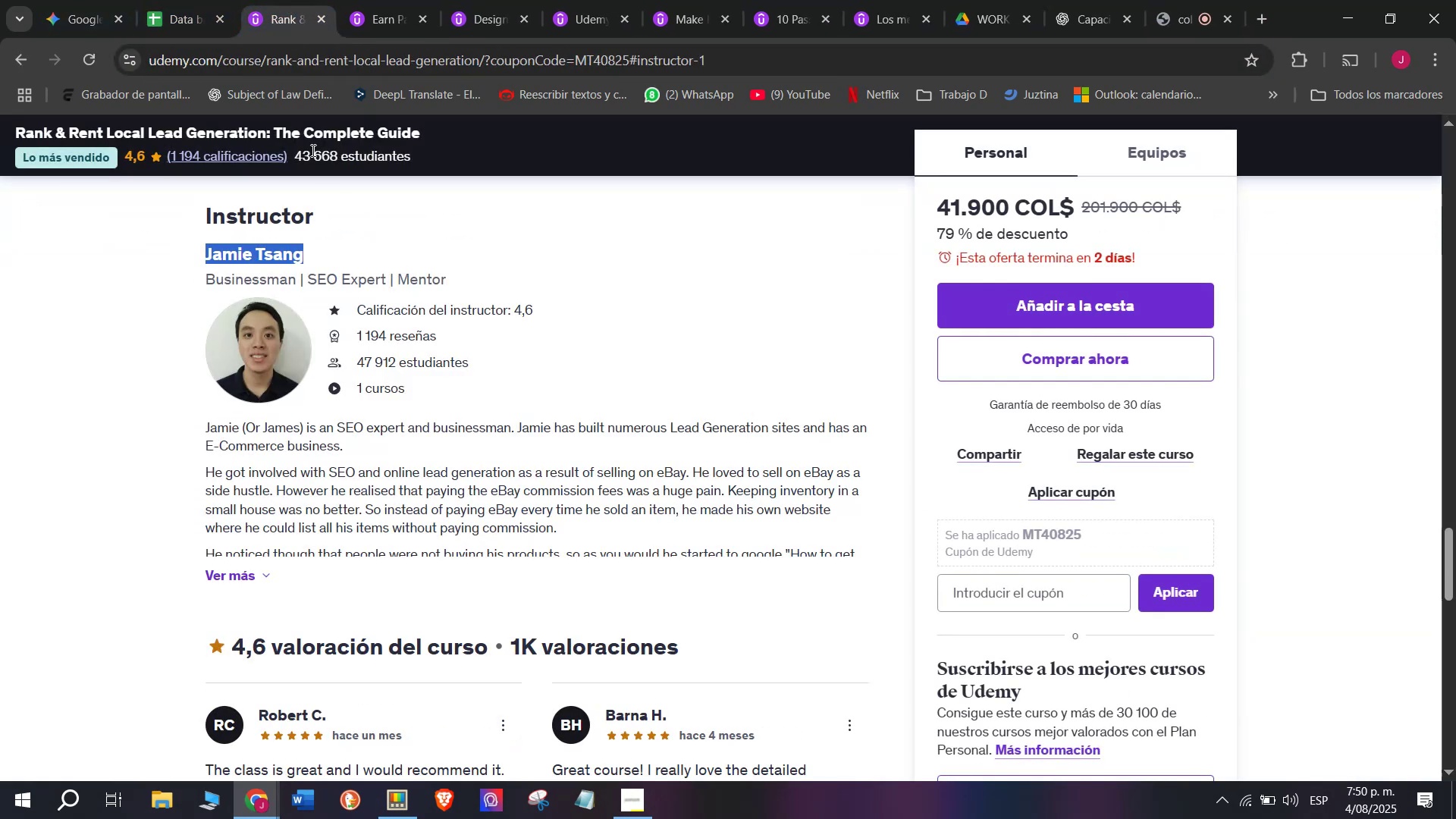 
key(Control+ControlLeft)
 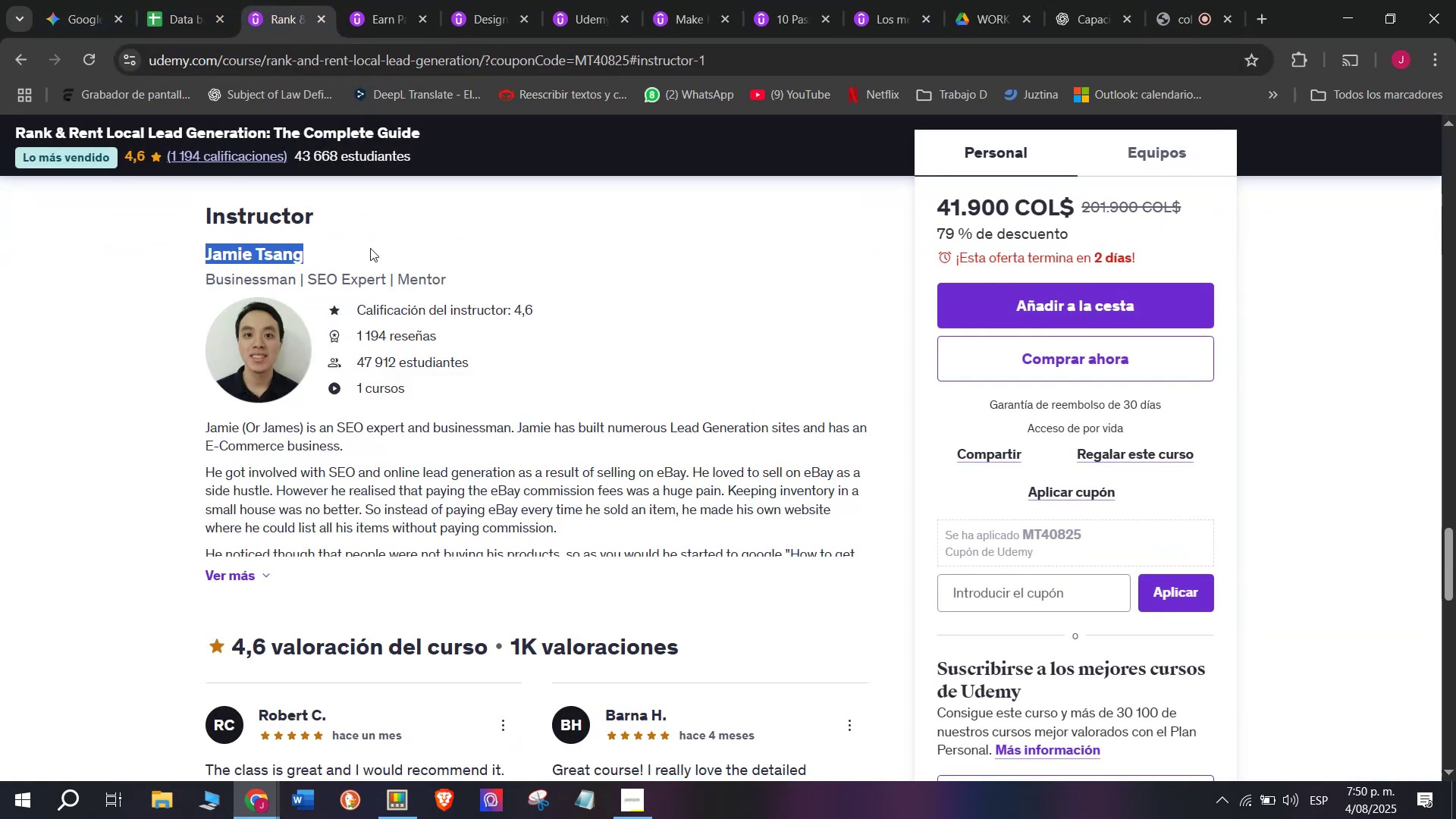 
key(Control+C)
 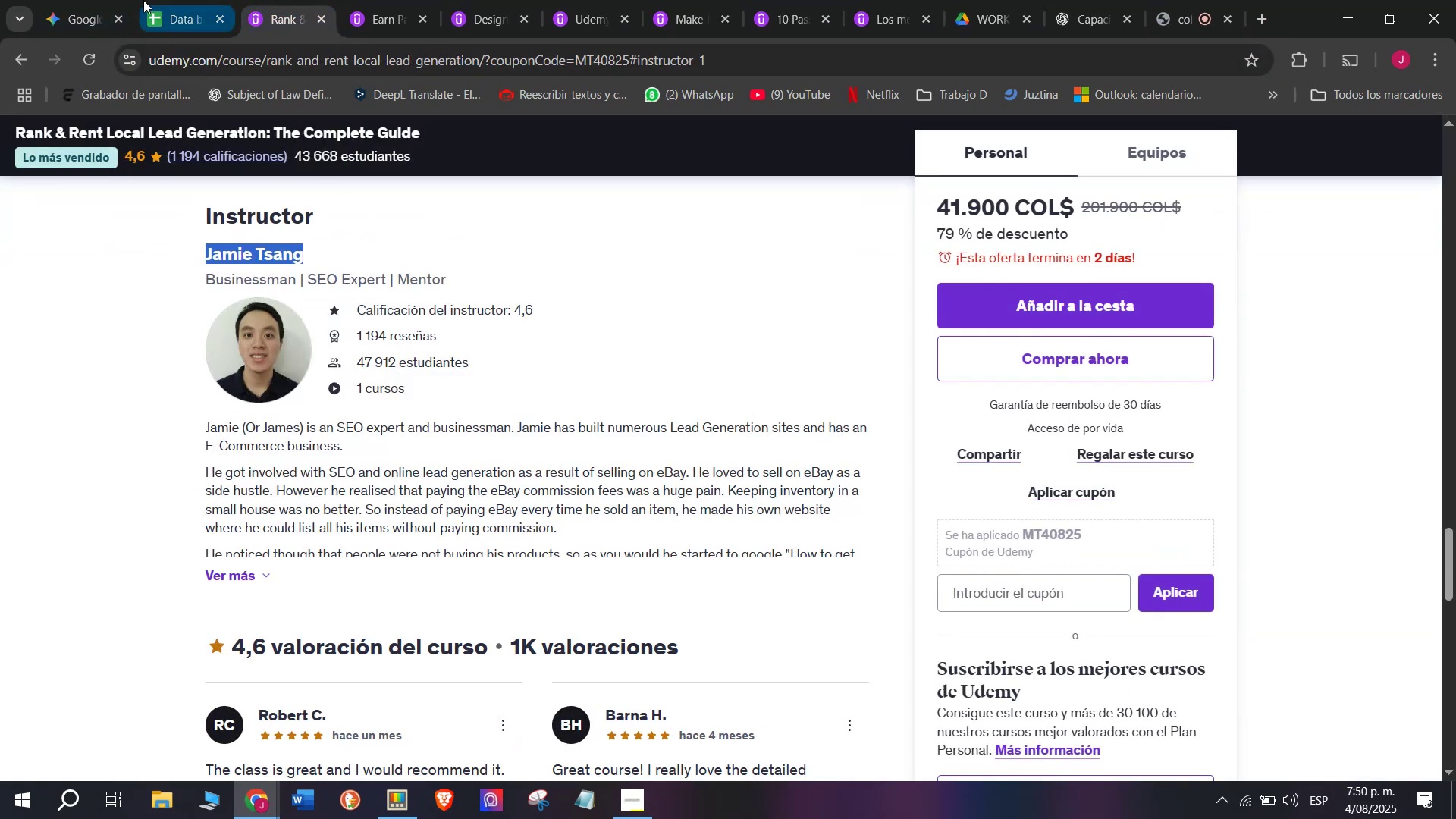 
left_click([170, 0])
 